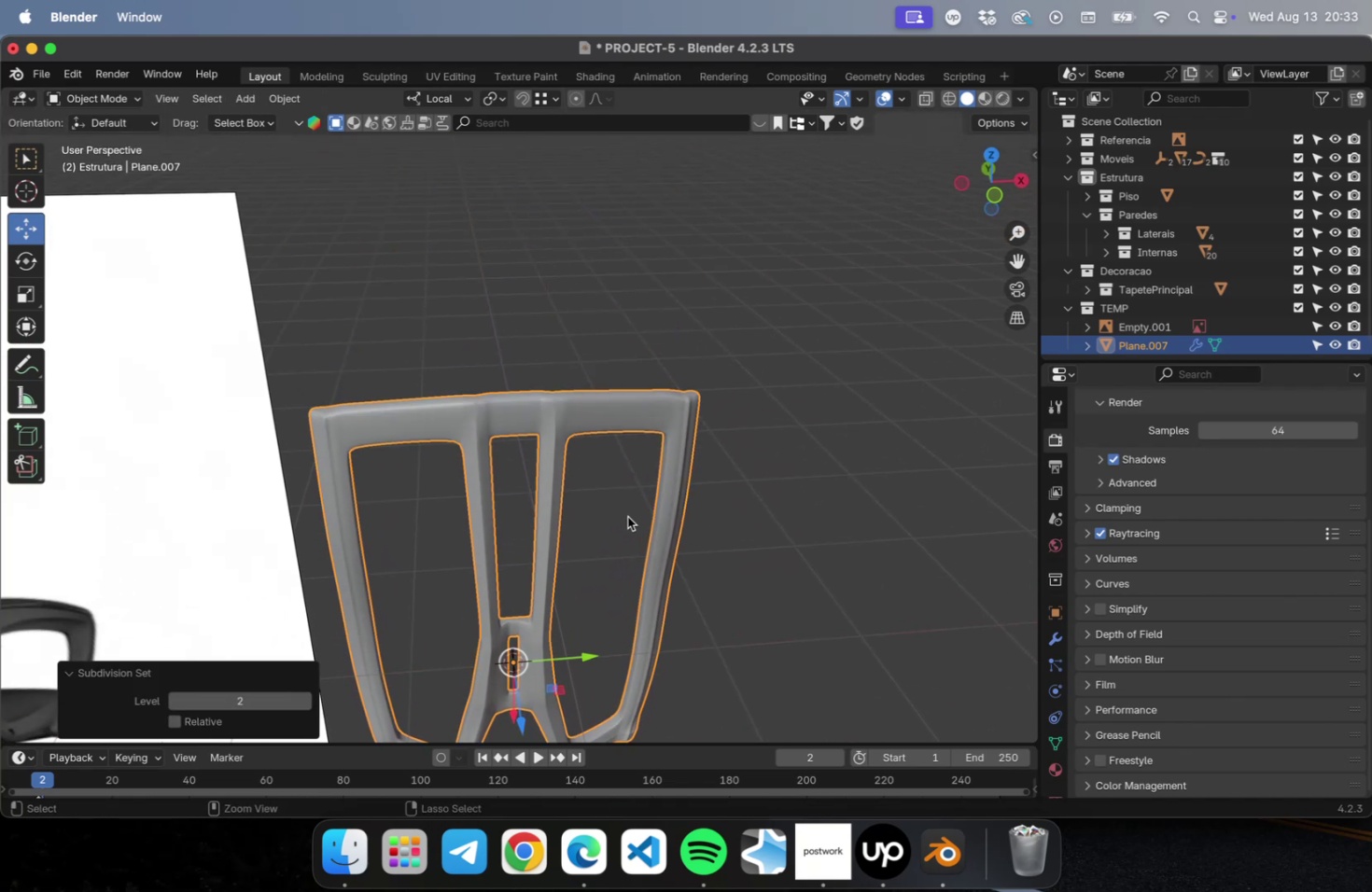 
key(Meta+3)
 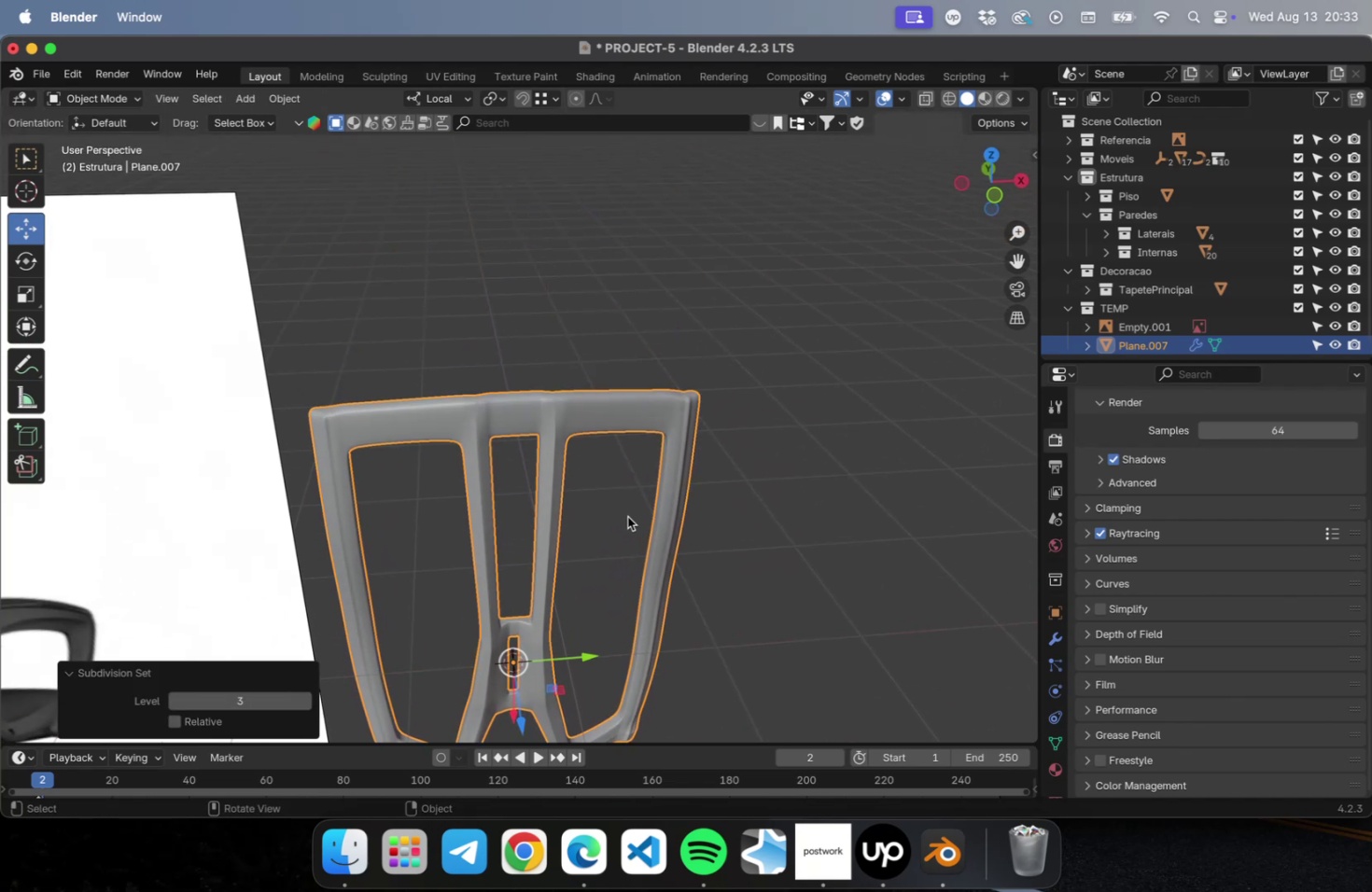 
key(Meta+1)
 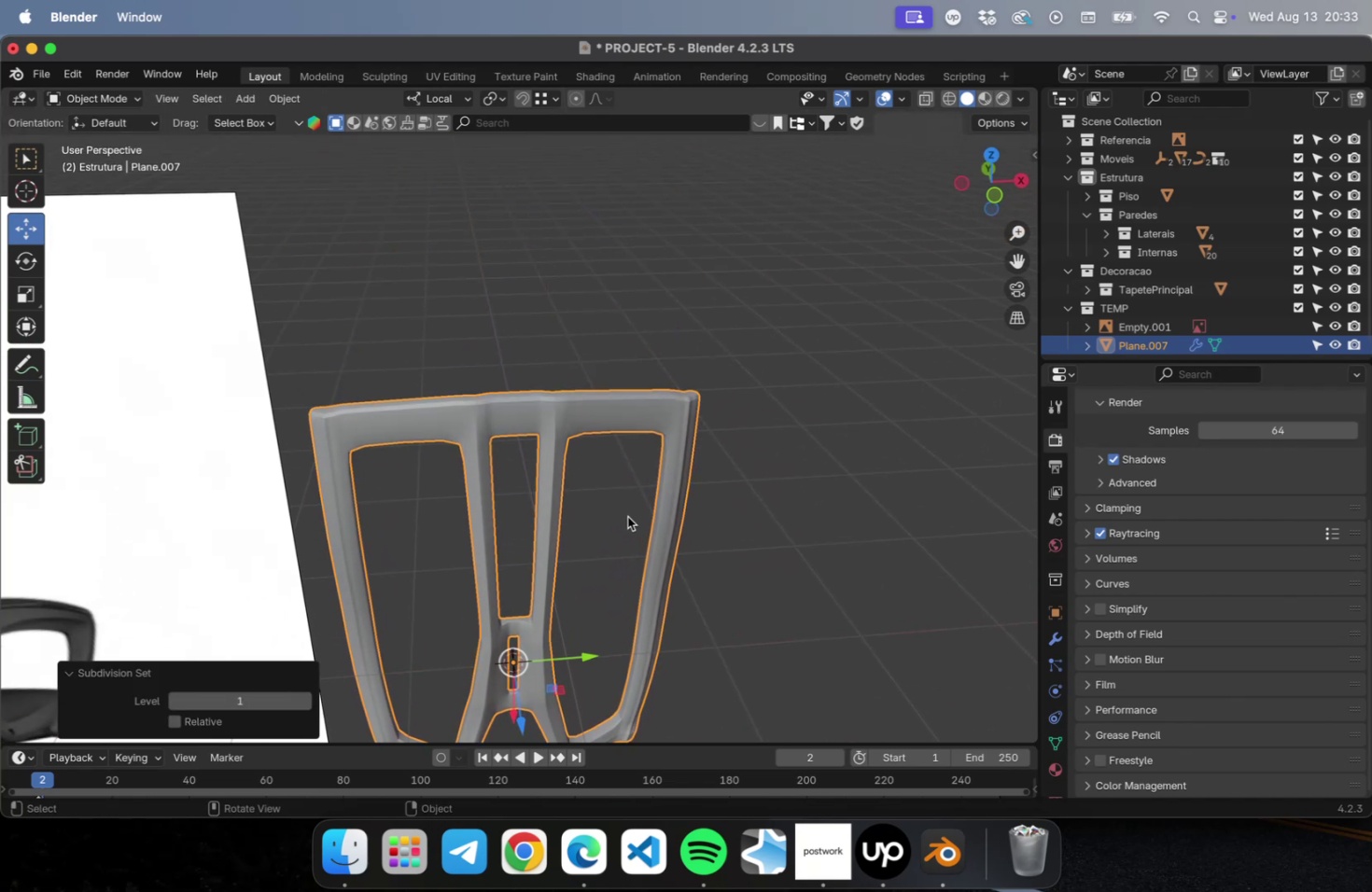 
hold_key(key=ShiftLeft, duration=0.51)
 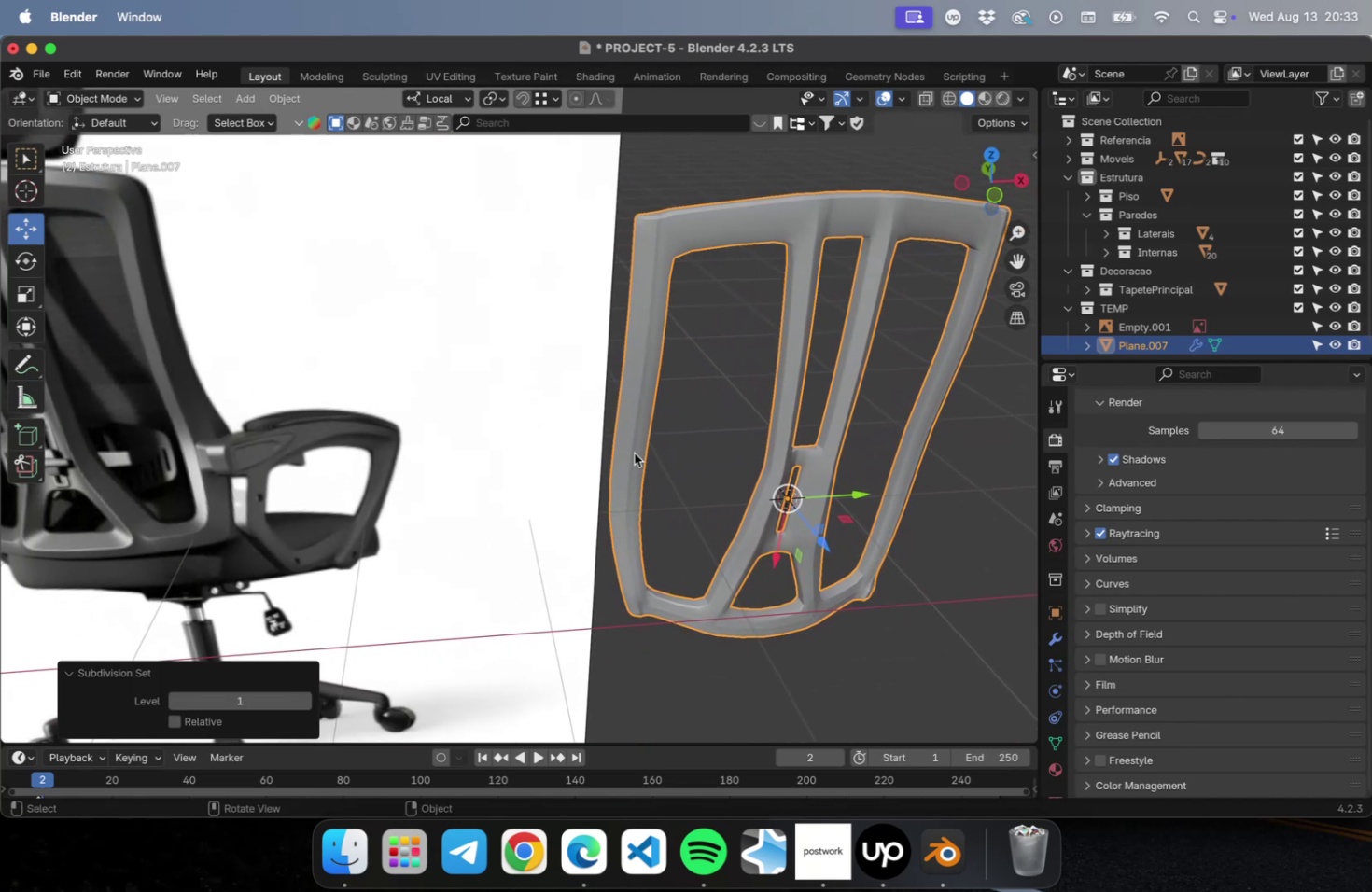 
scroll: coordinate [632, 453], scroll_direction: down, amount: 2.0
 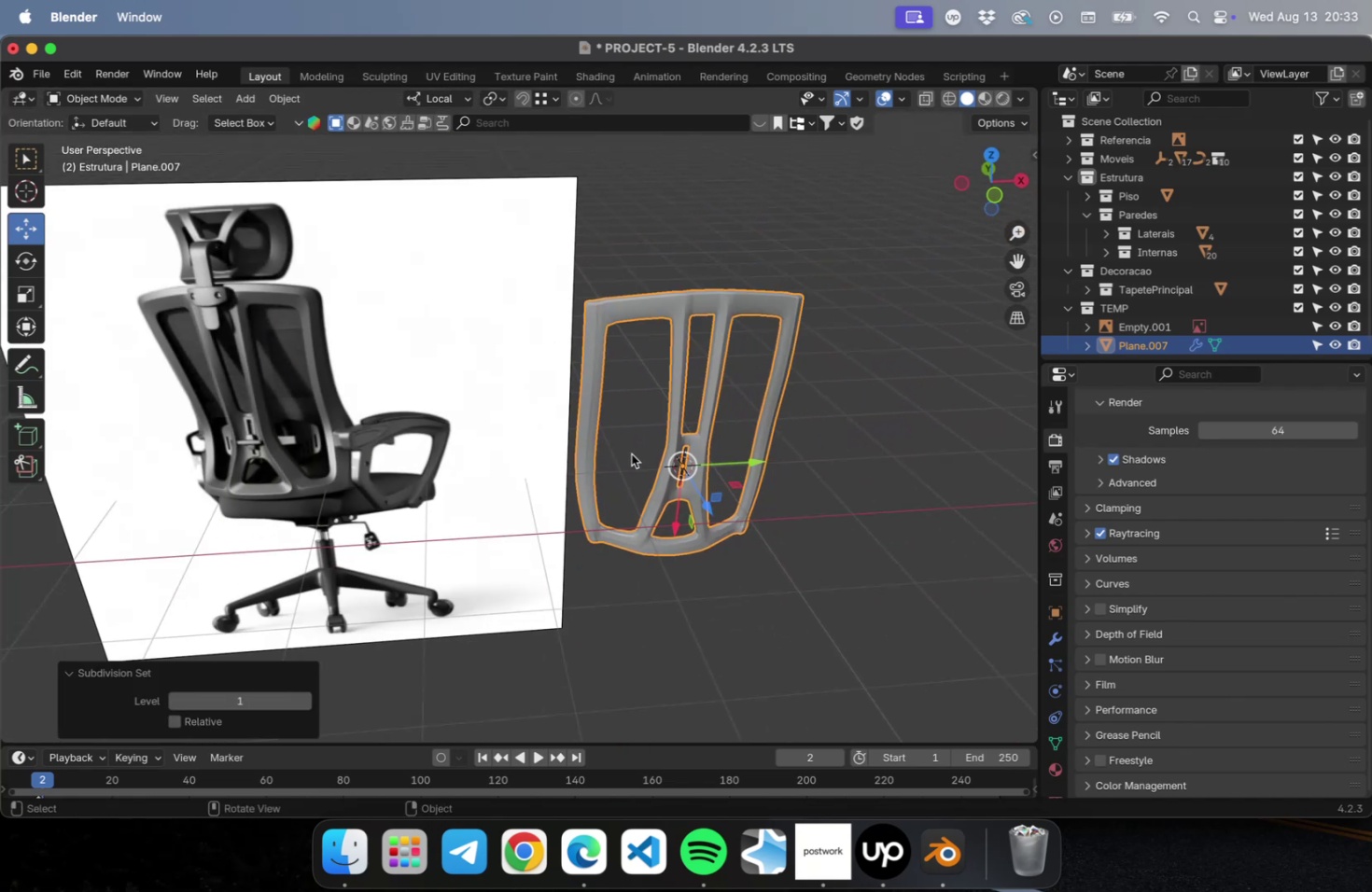 
hold_key(key=ShiftLeft, duration=0.42)
 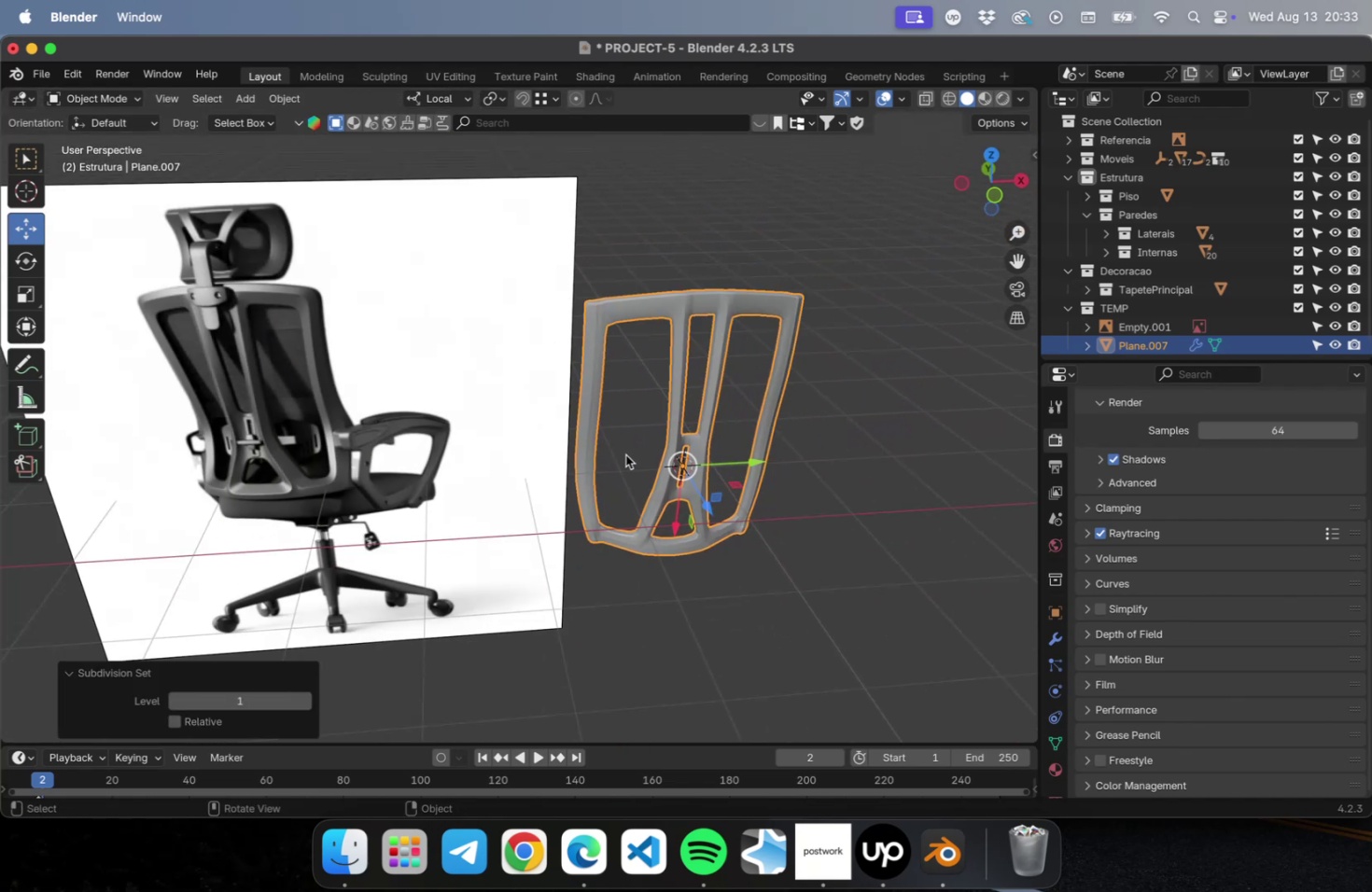 
hold_key(key=ShiftLeft, duration=0.57)
 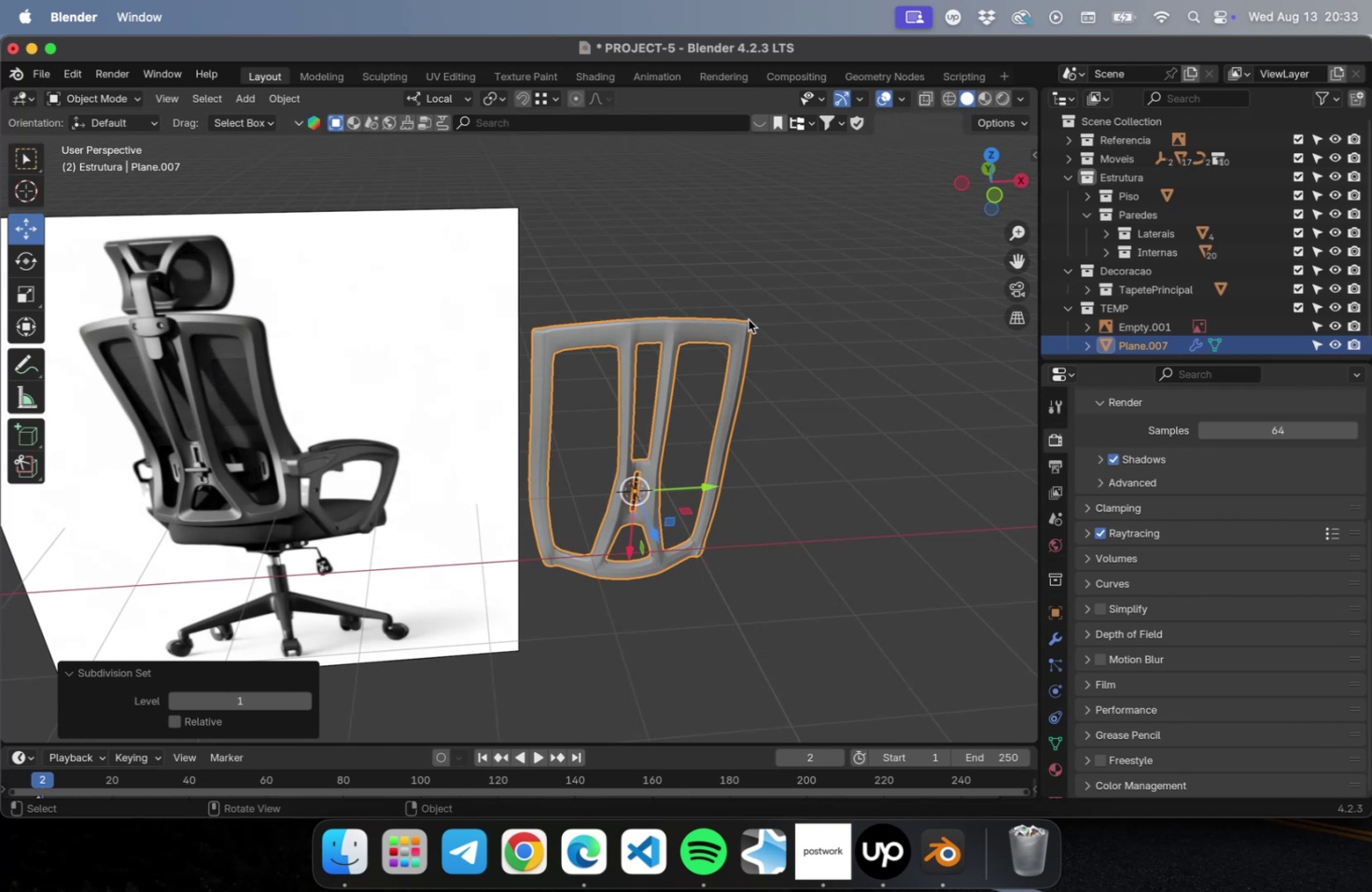 
scroll: coordinate [746, 318], scroll_direction: up, amount: 8.0
 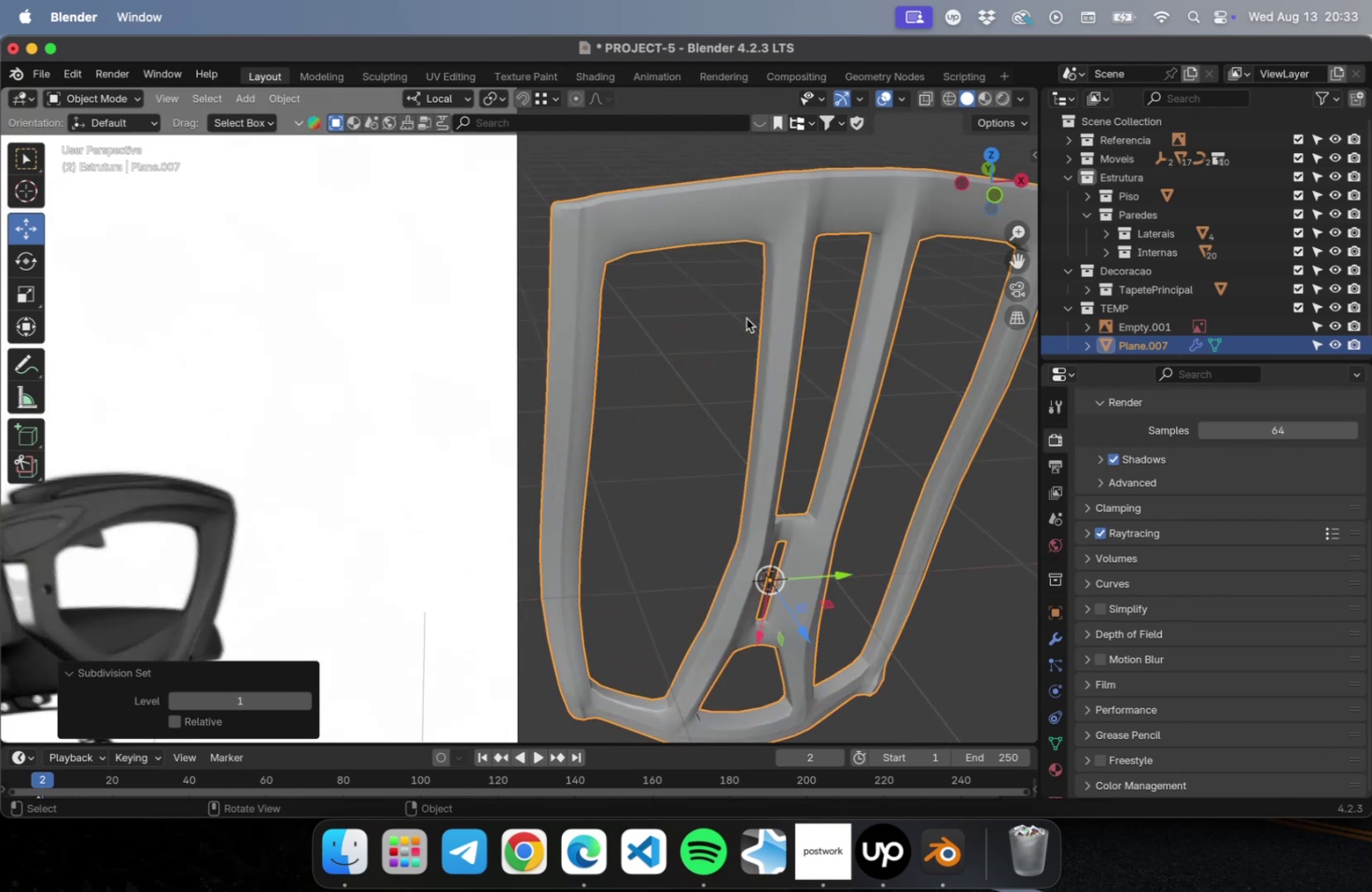 
hold_key(key=ShiftLeft, duration=0.6)
 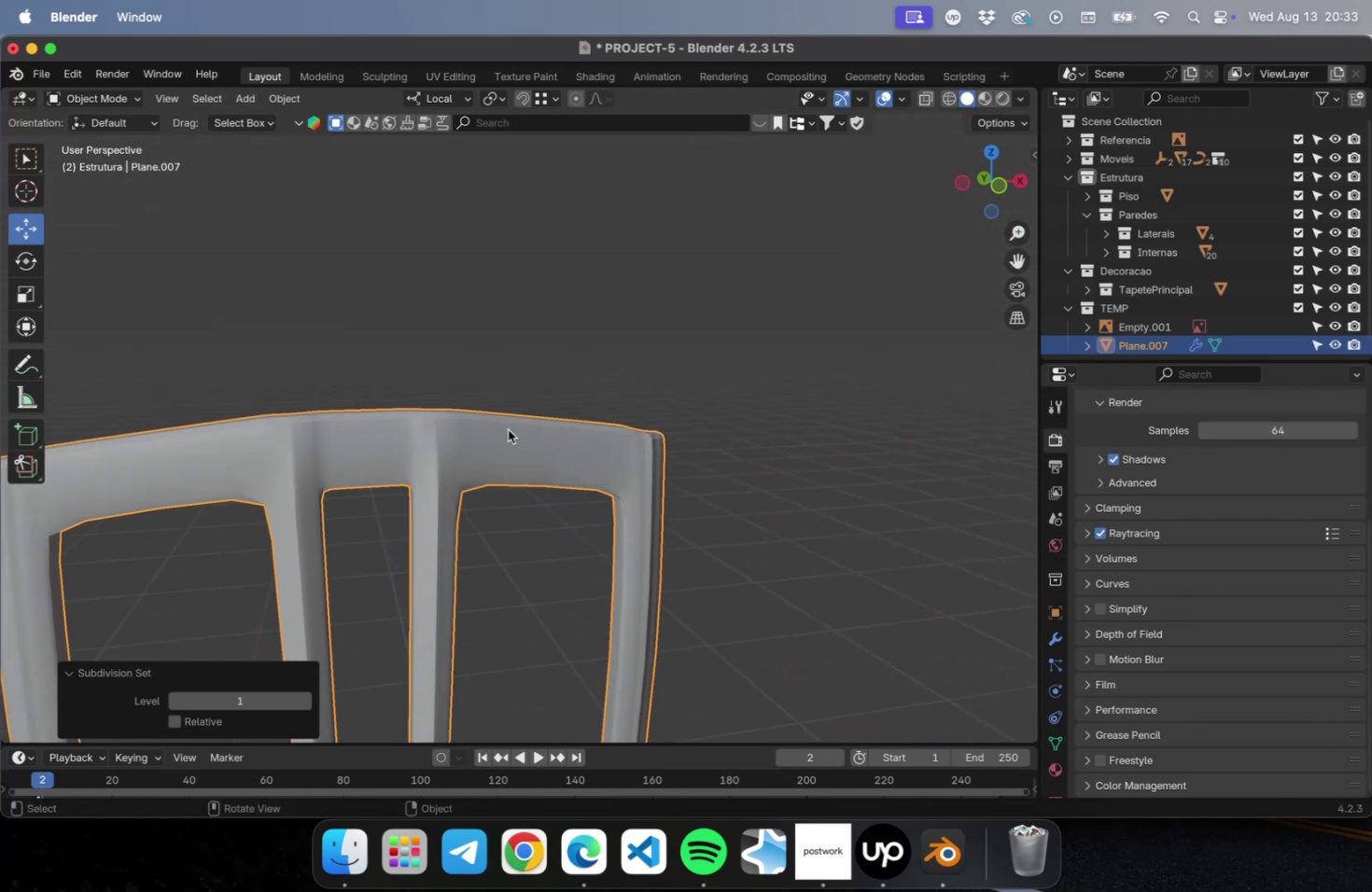 
hold_key(key=ShiftLeft, duration=0.41)
 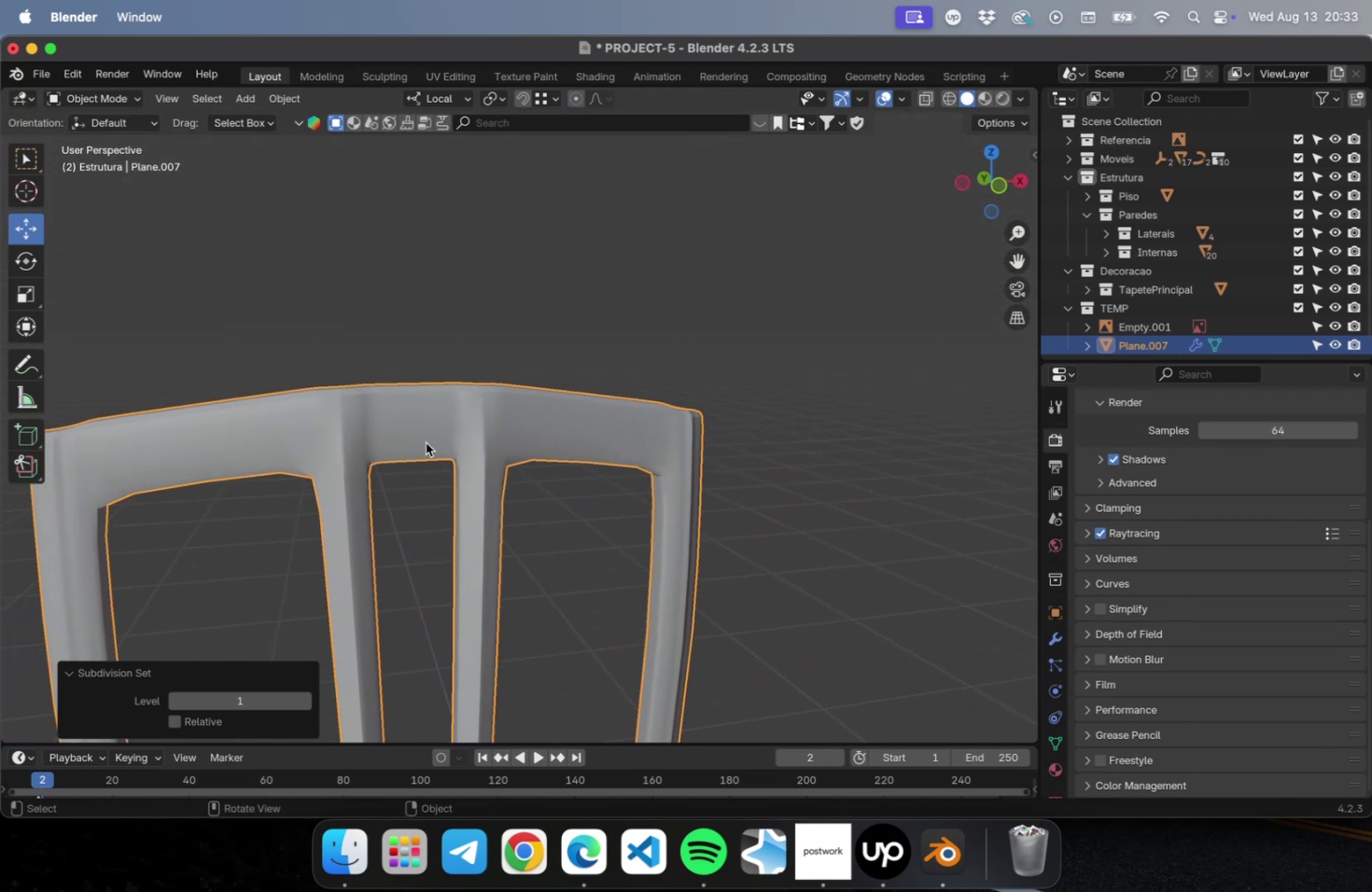 
key(Meta+CommandLeft)
 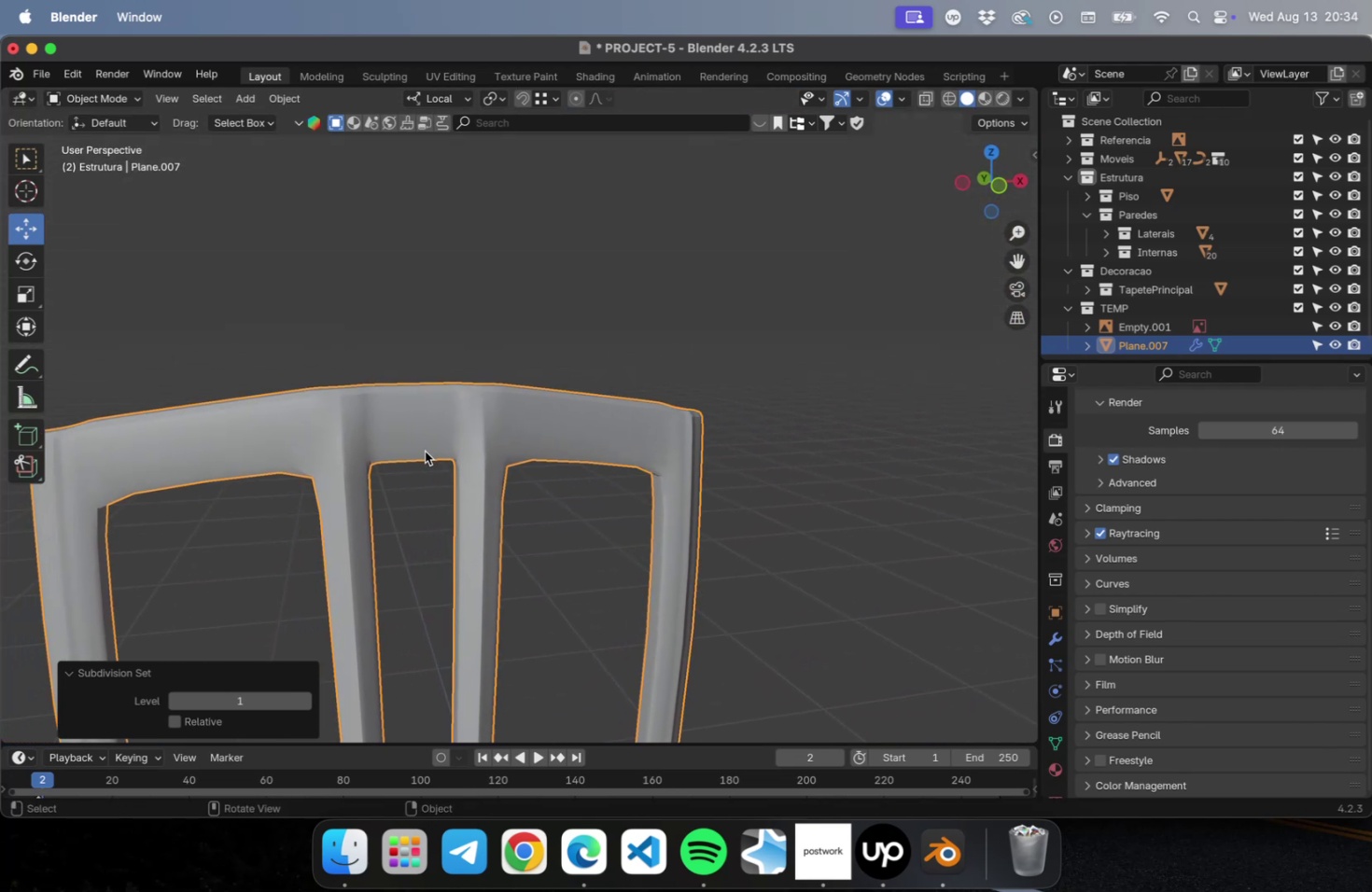 
key(Tab)
 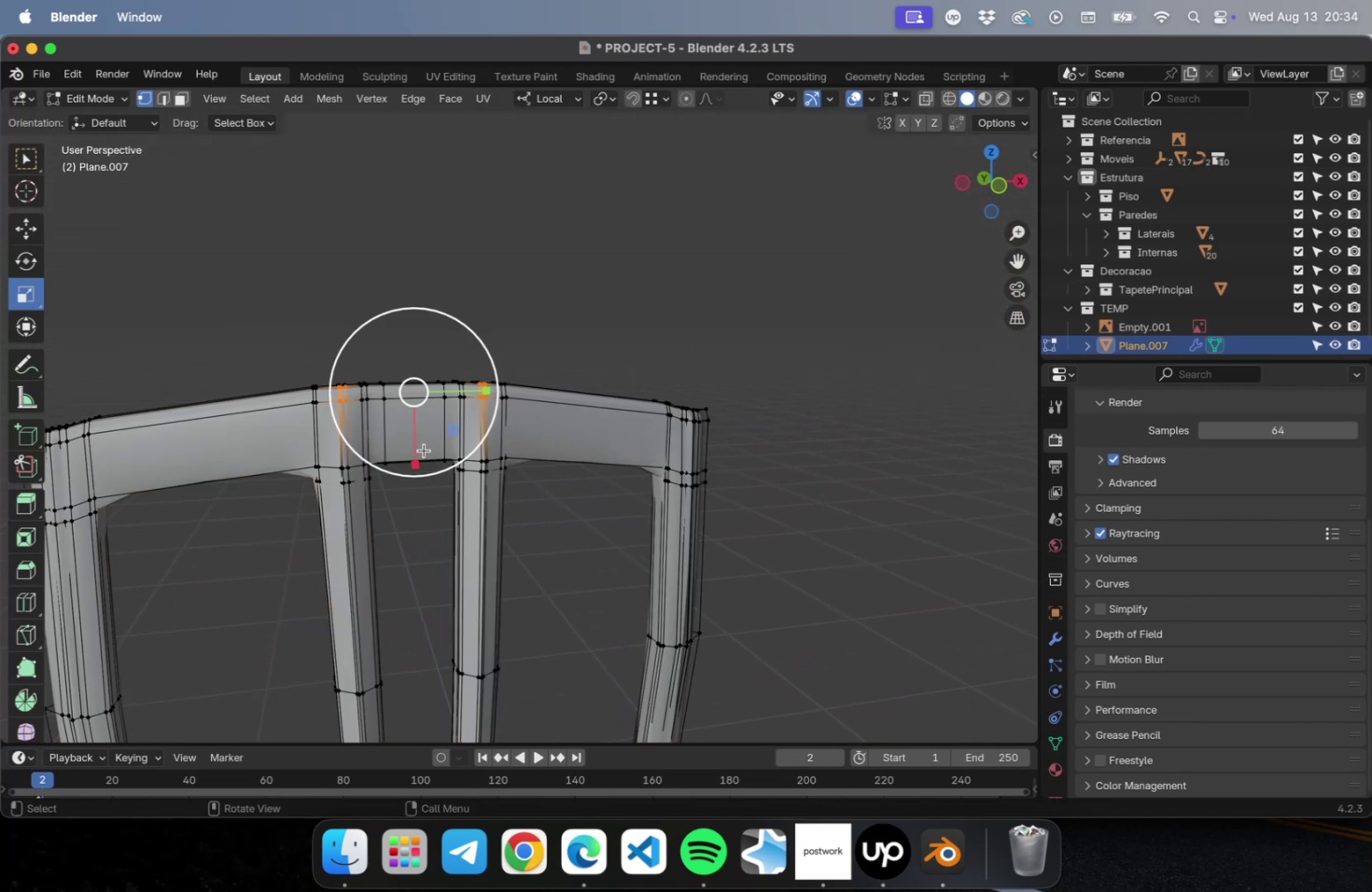 
hold_key(key=ShiftLeft, duration=0.64)
 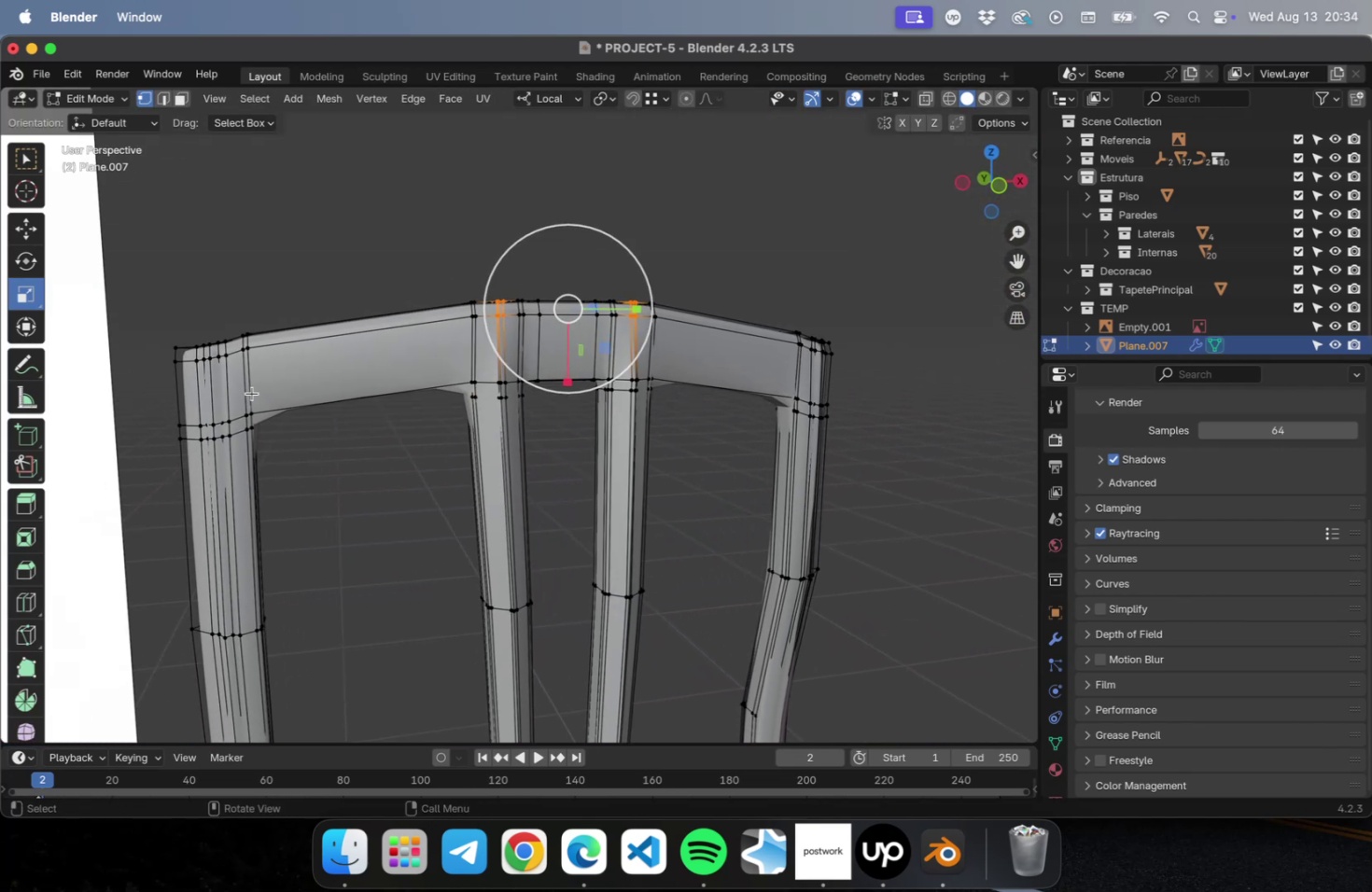 
key(Meta+R)
 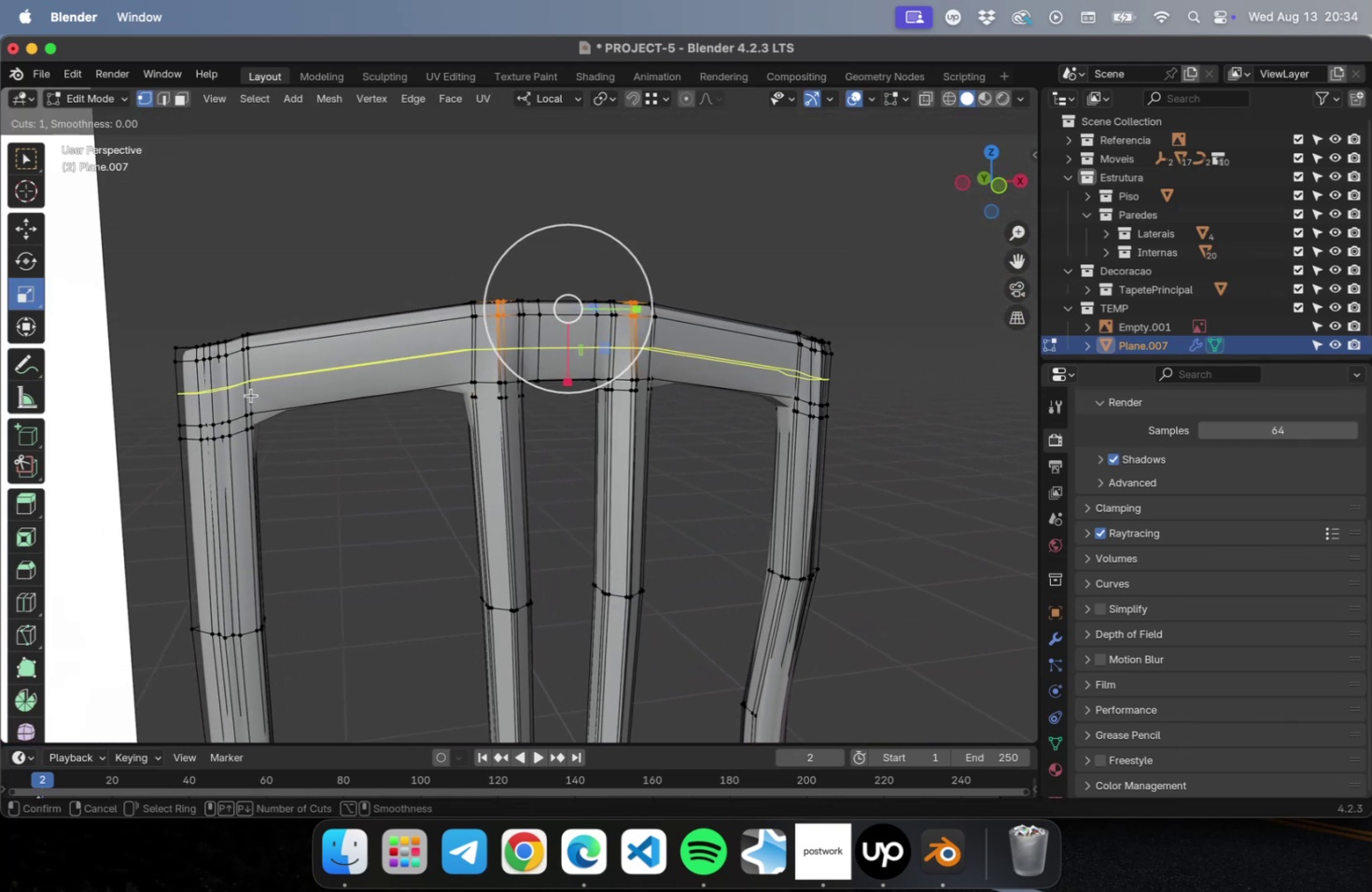 
scroll: coordinate [250, 394], scroll_direction: up, amount: 2.0
 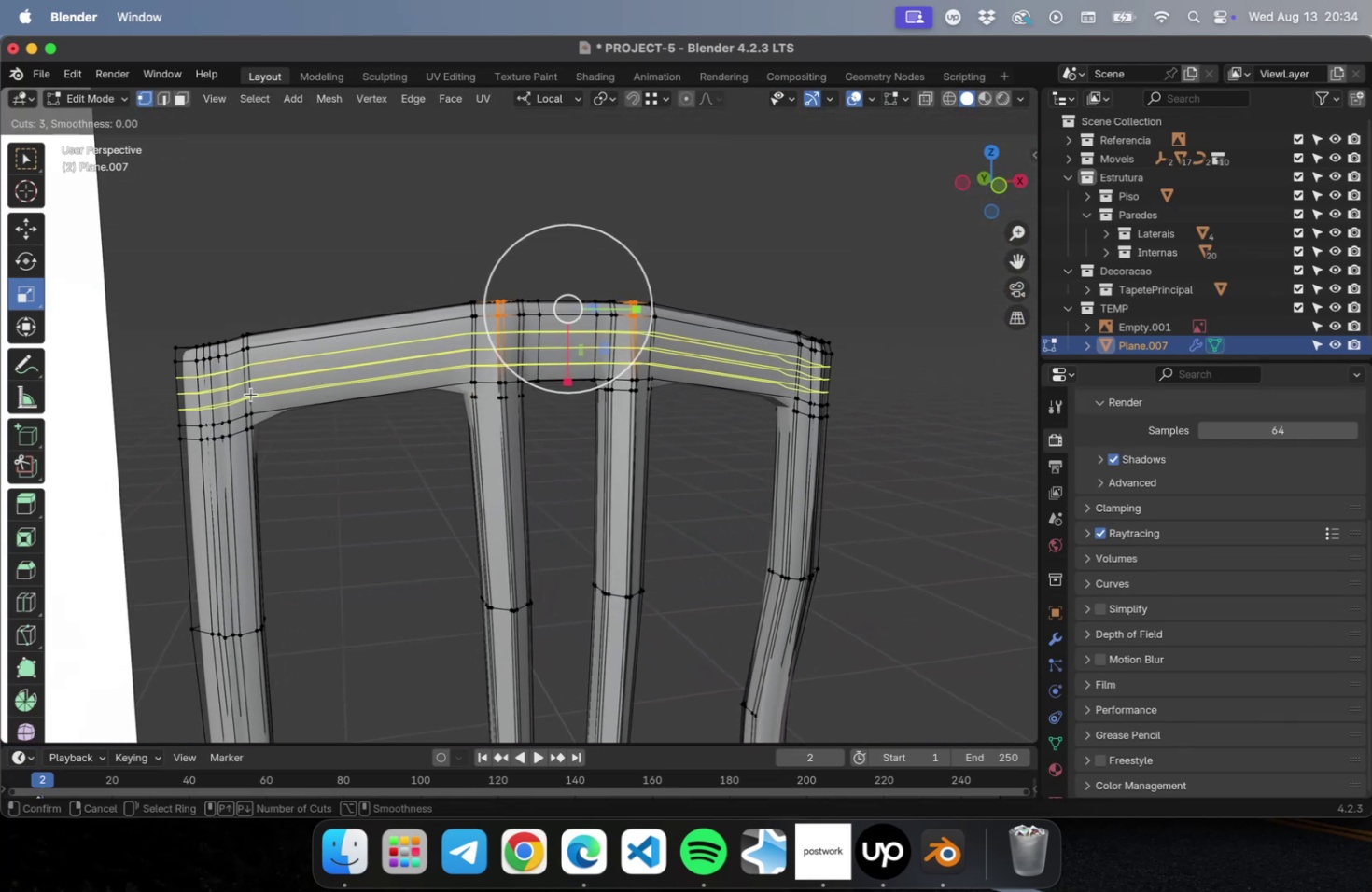 
left_click([251, 394])
 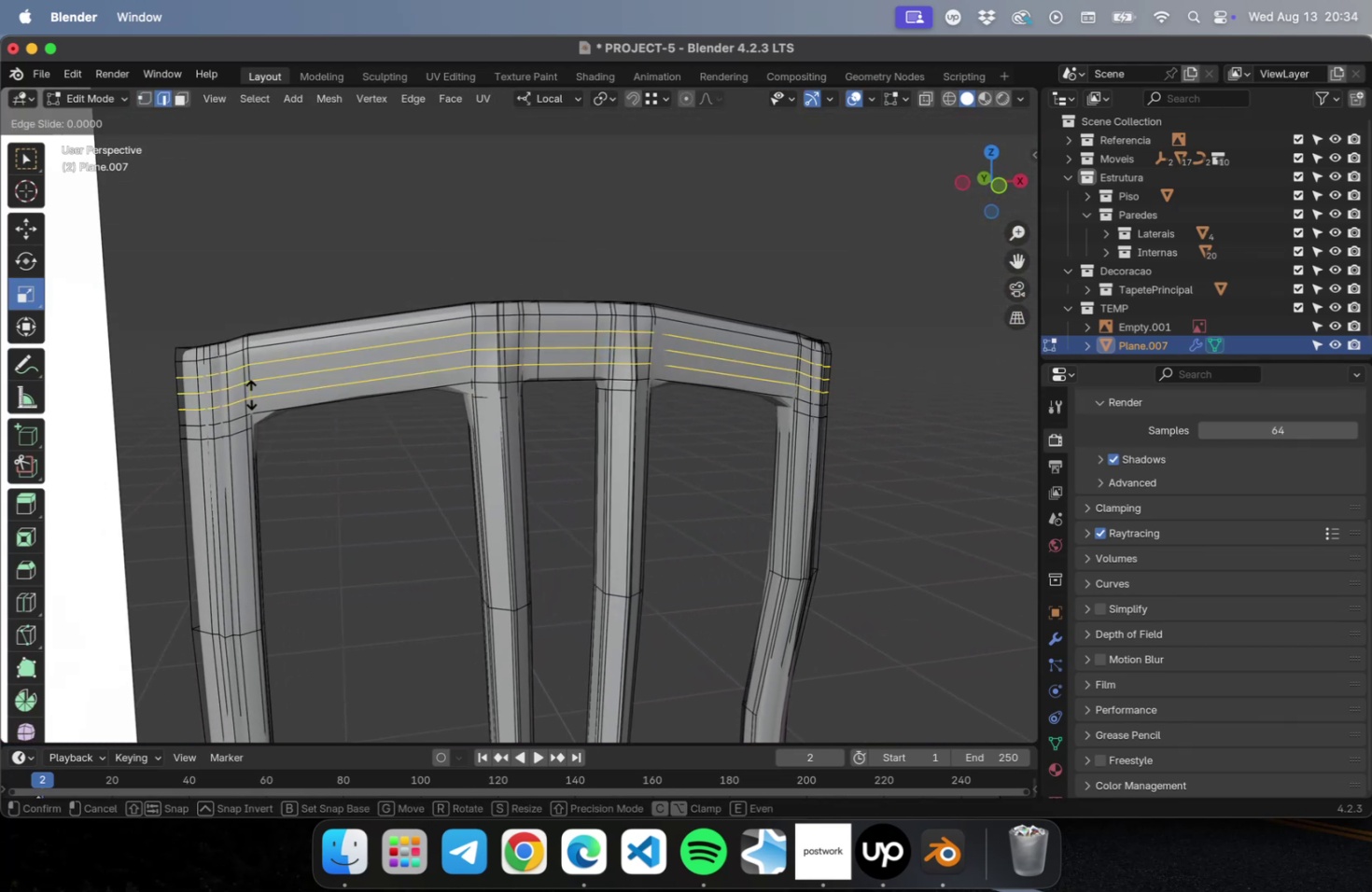 
key(Escape)
 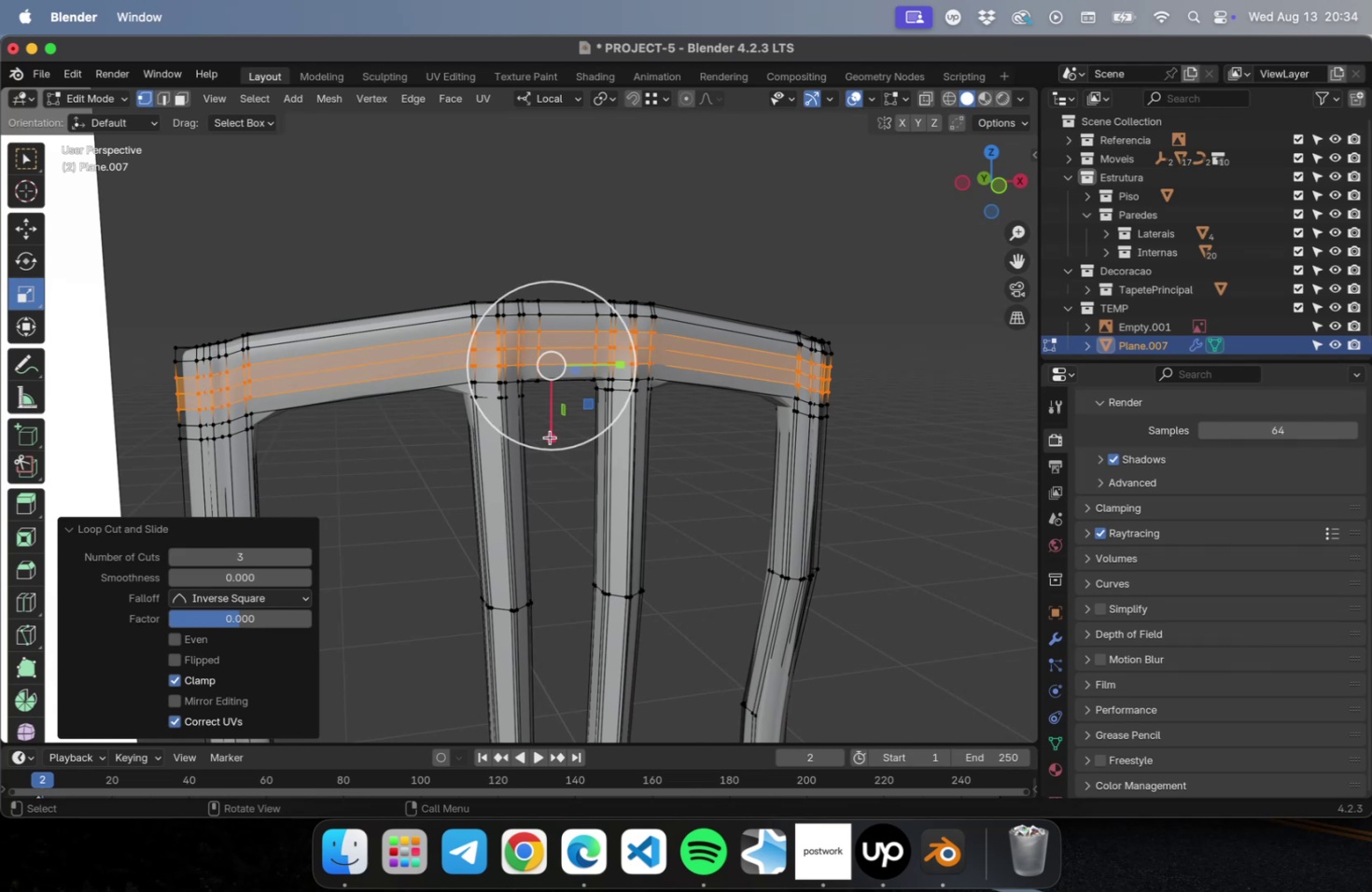 
left_click_drag(start_coordinate=[552, 437], to_coordinate=[553, 416])
 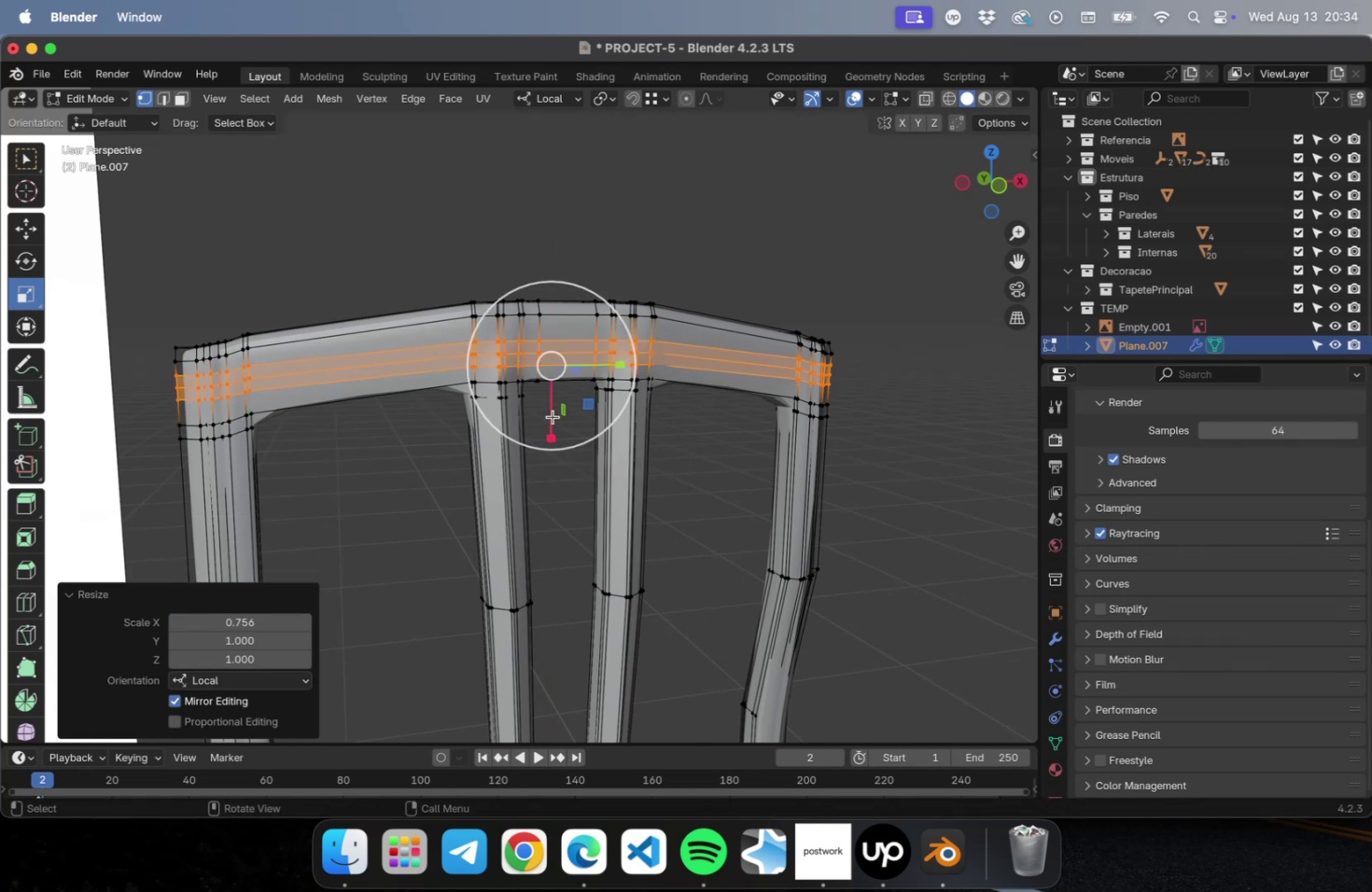 
key(Meta+Z)
 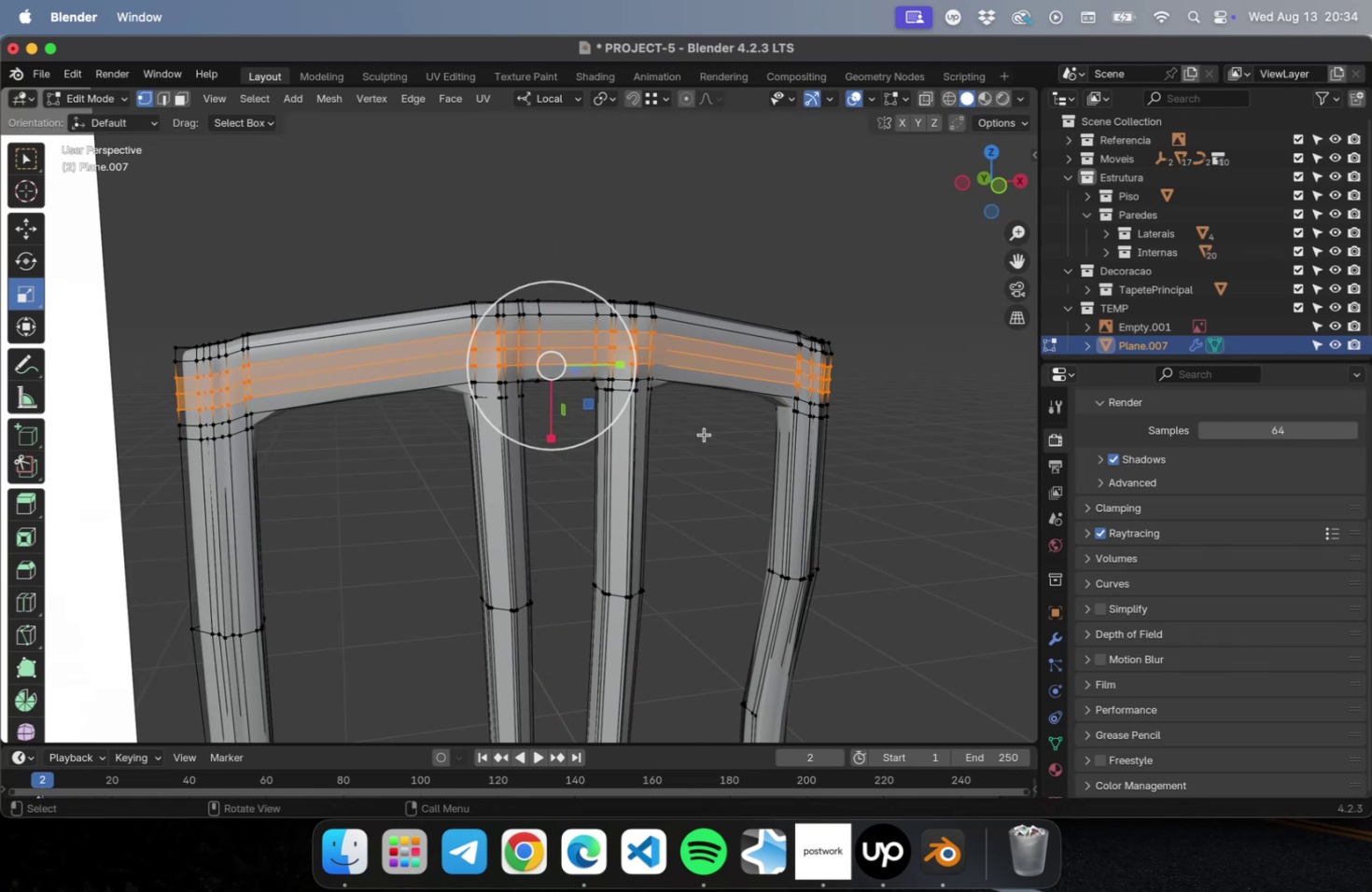 
key(Tab)
 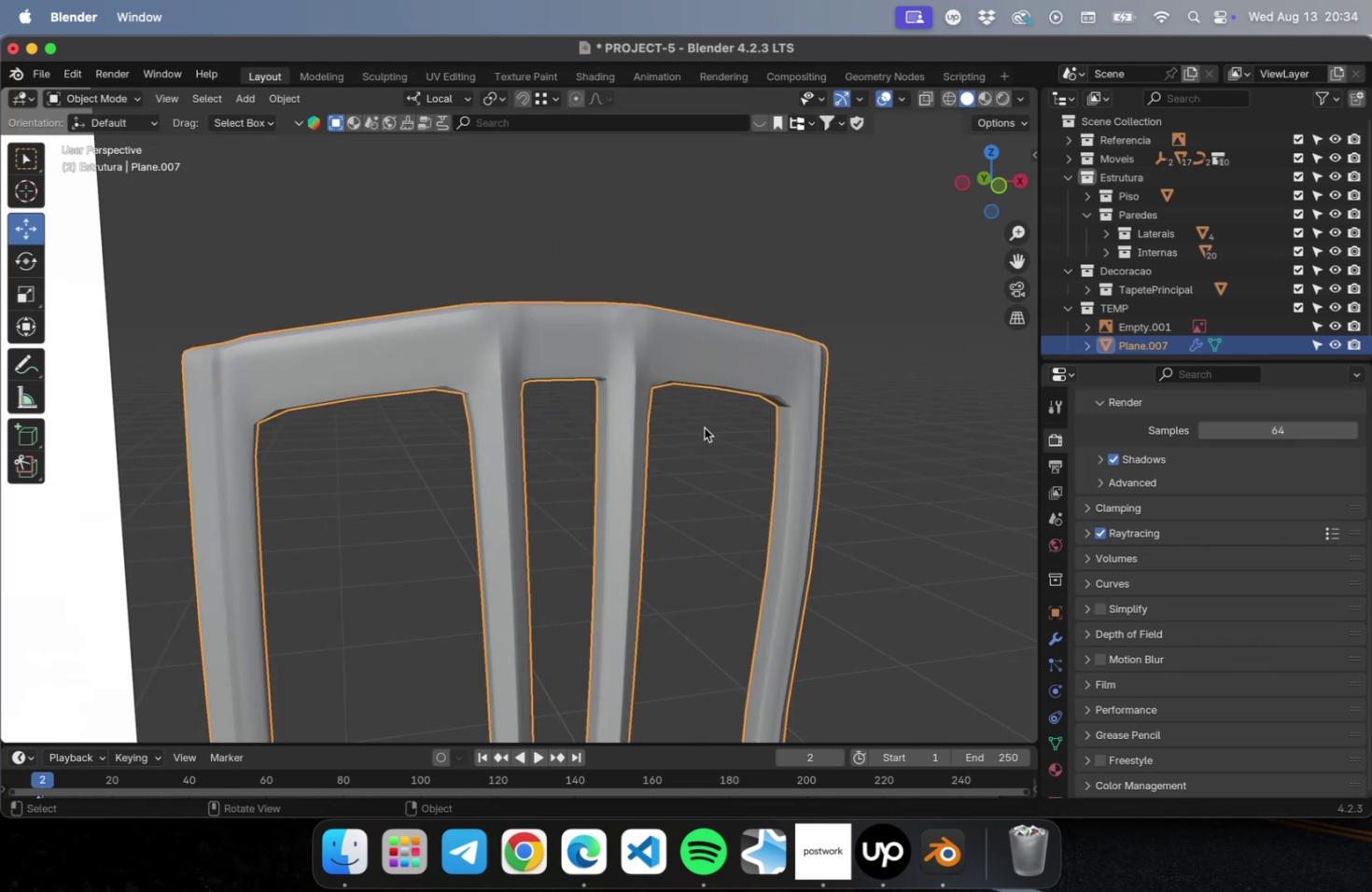 
key(Tab)
 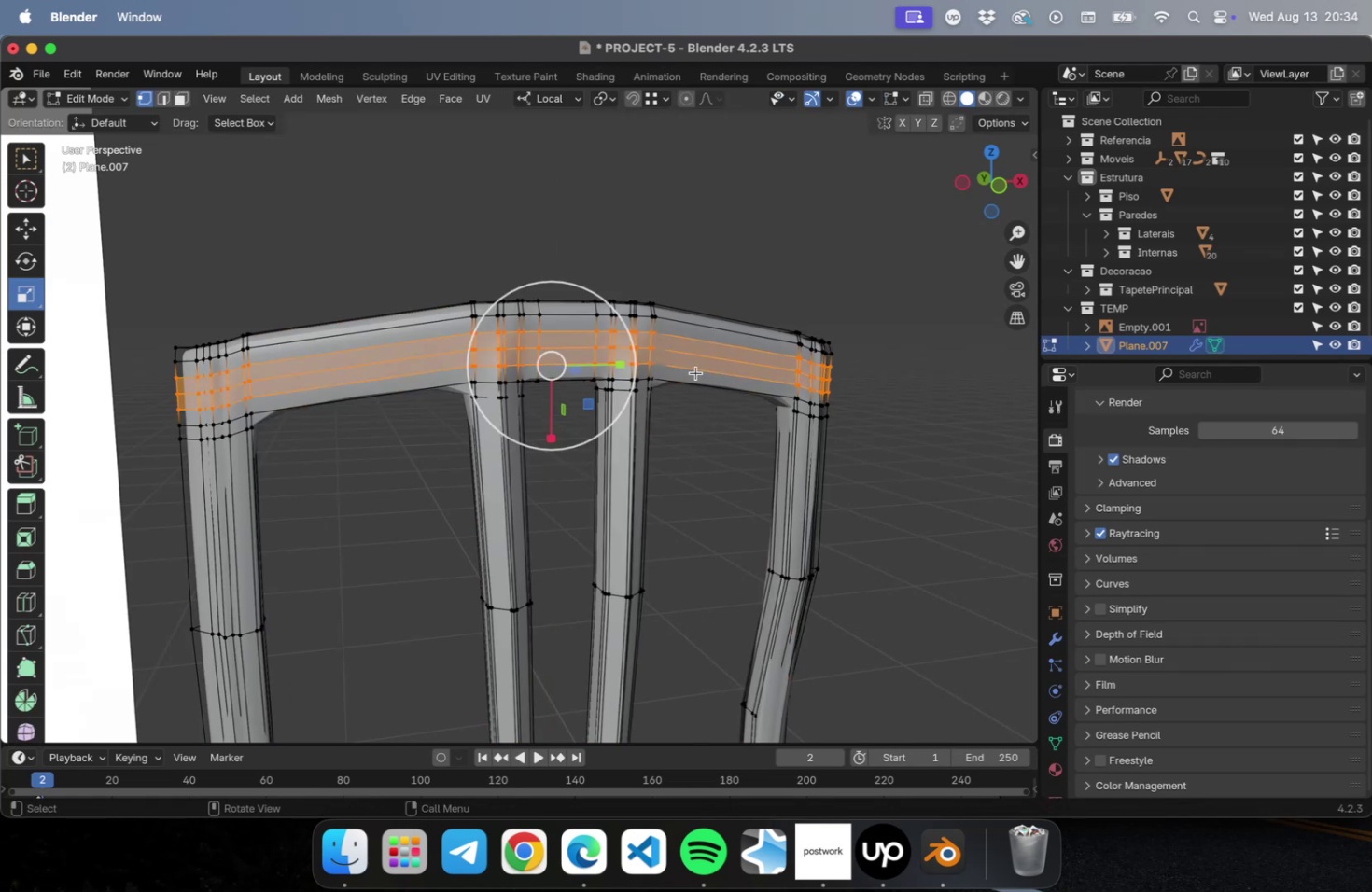 
key(Alt+OptionLeft)
 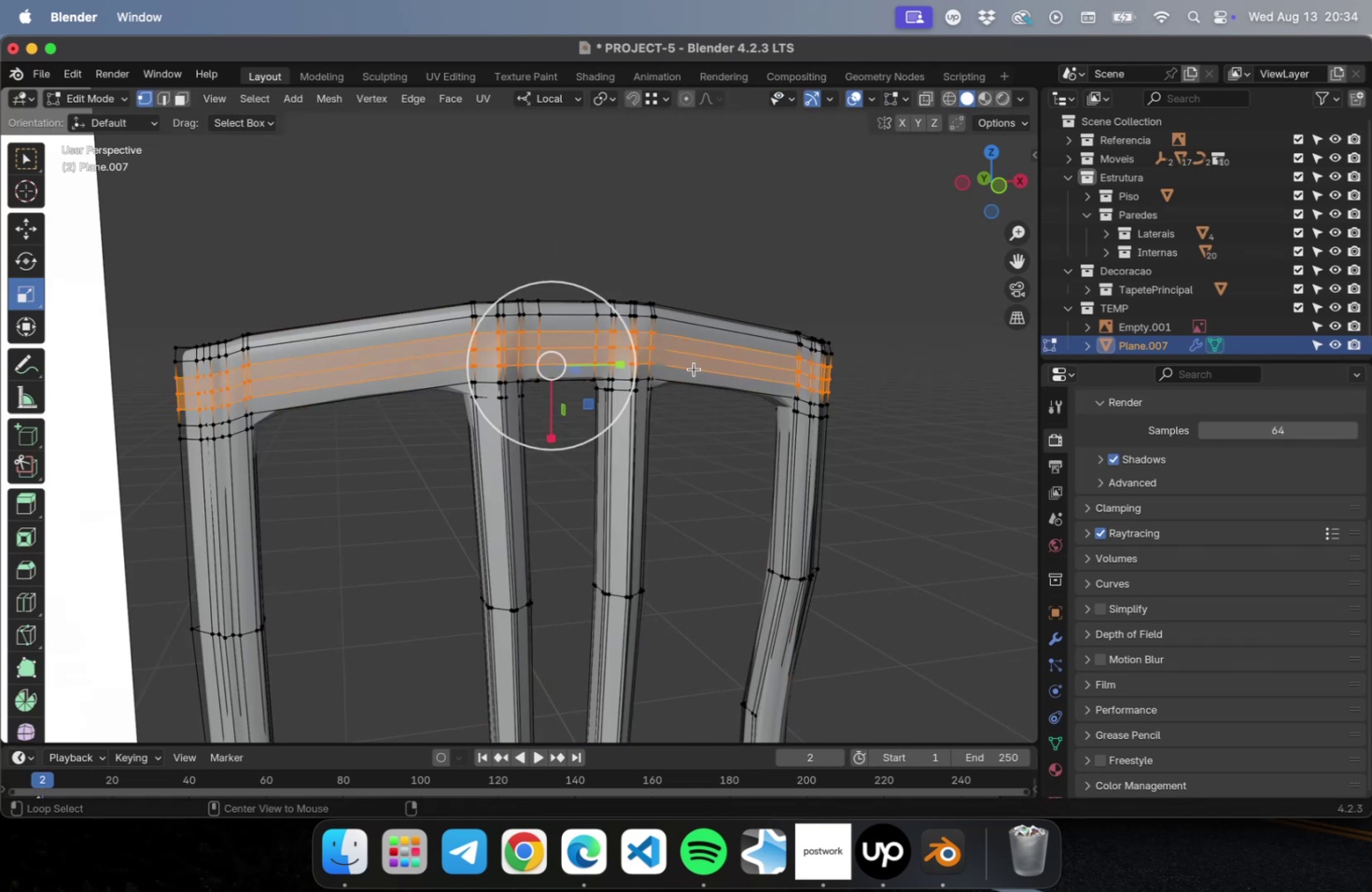 
key(2)
 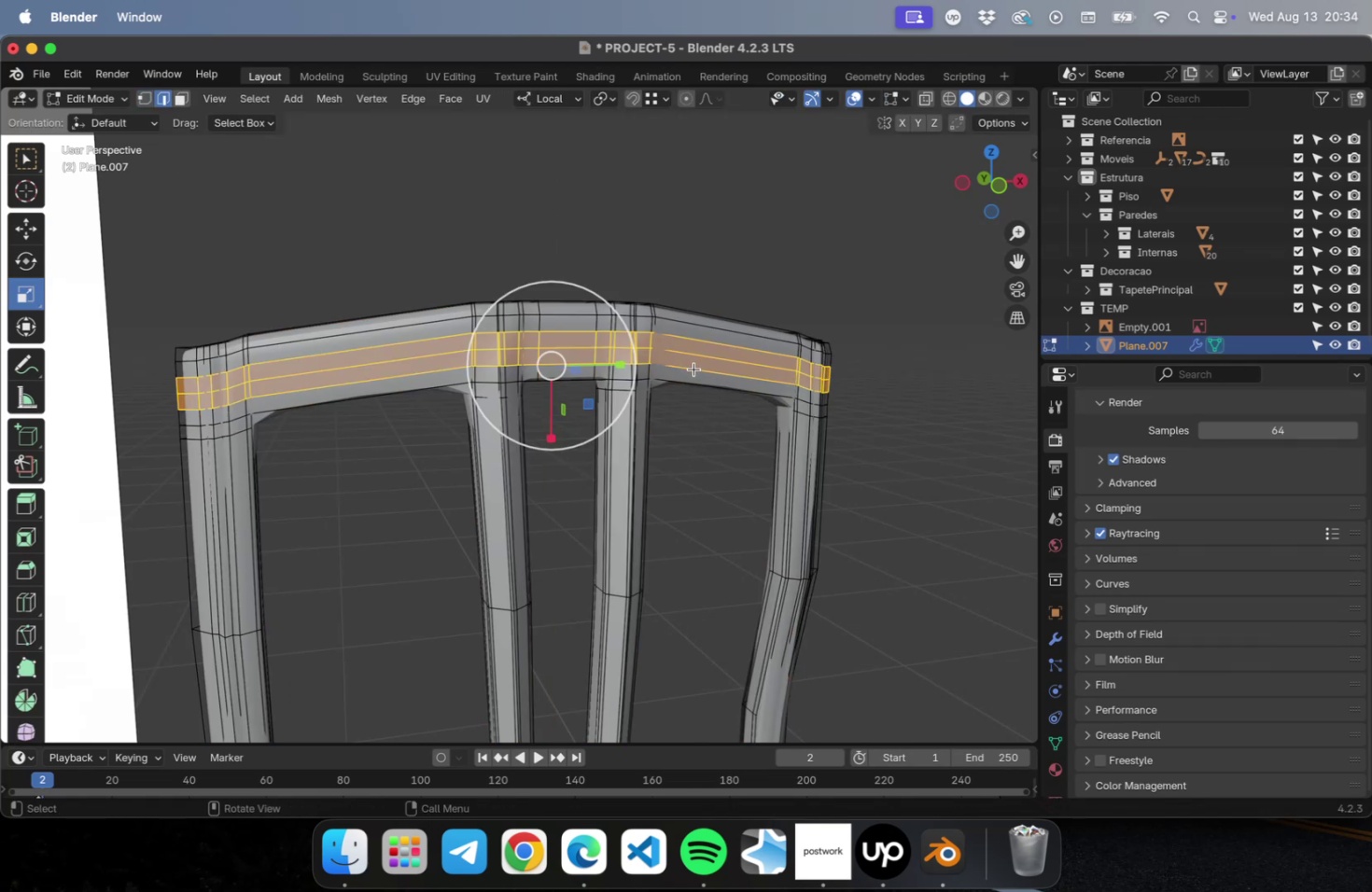 
left_click([693, 369])
 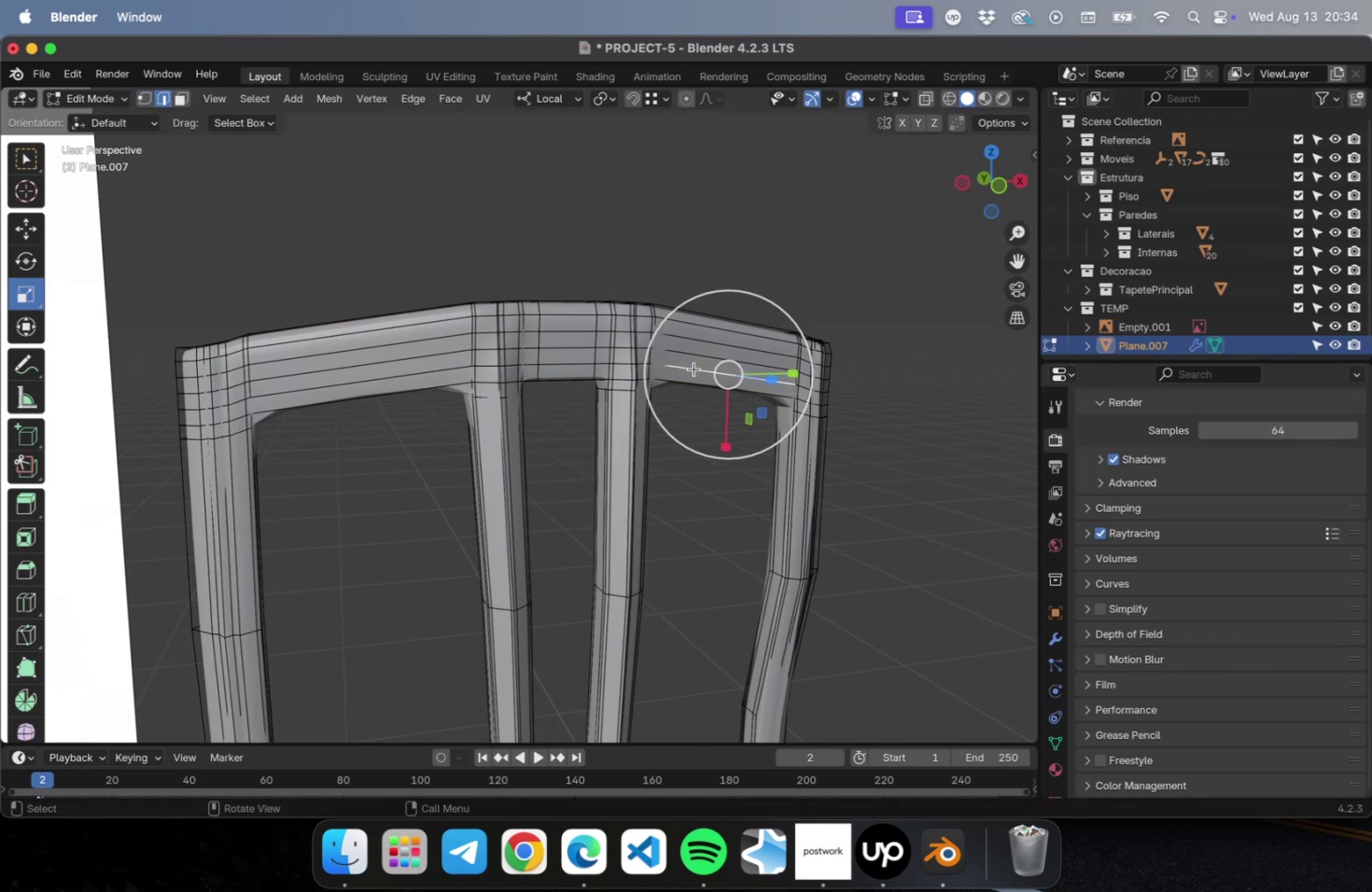 
hold_key(key=OptionLeft, duration=1.33)
double_click([693, 369])
 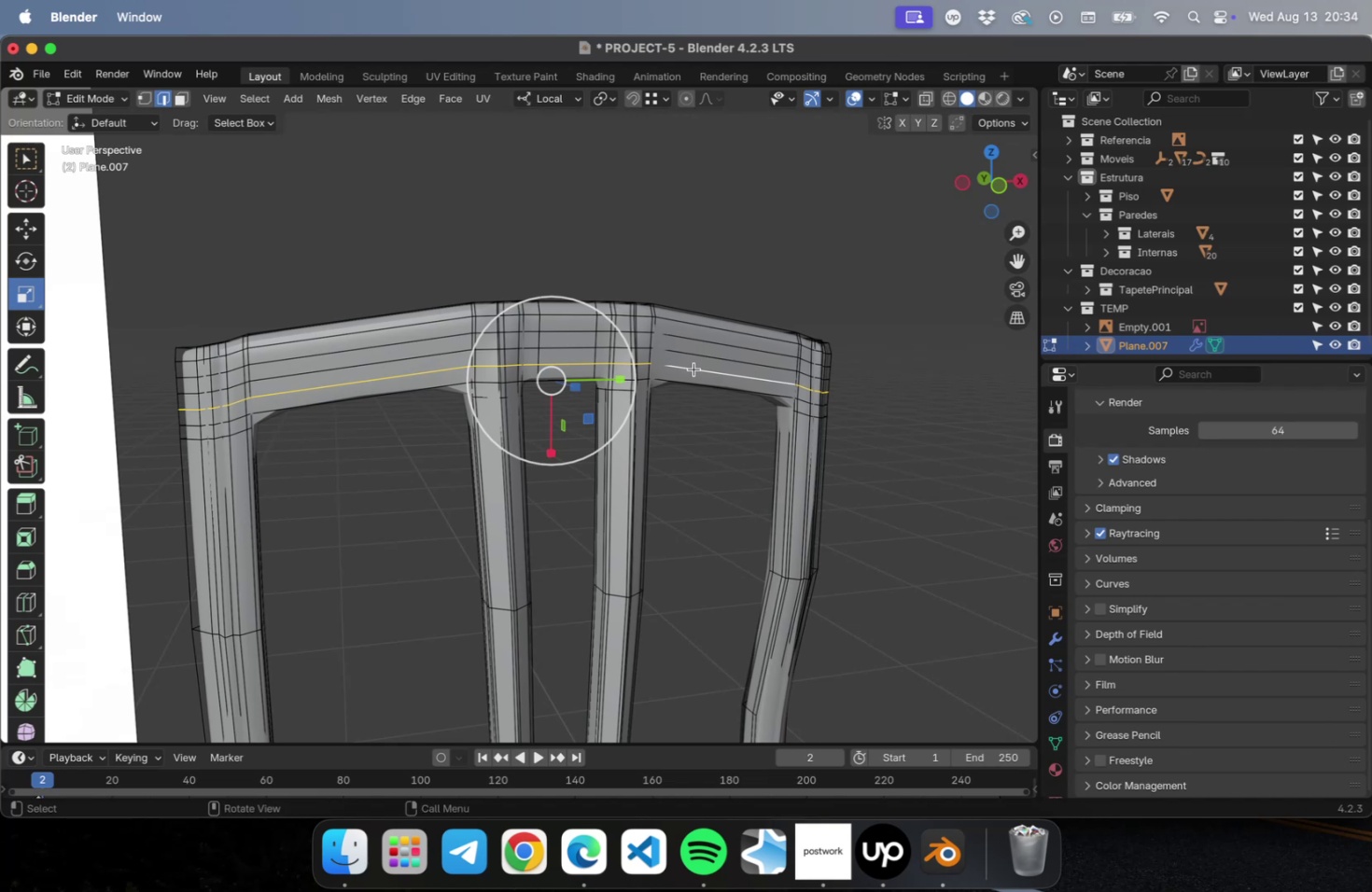 
type(gg)
 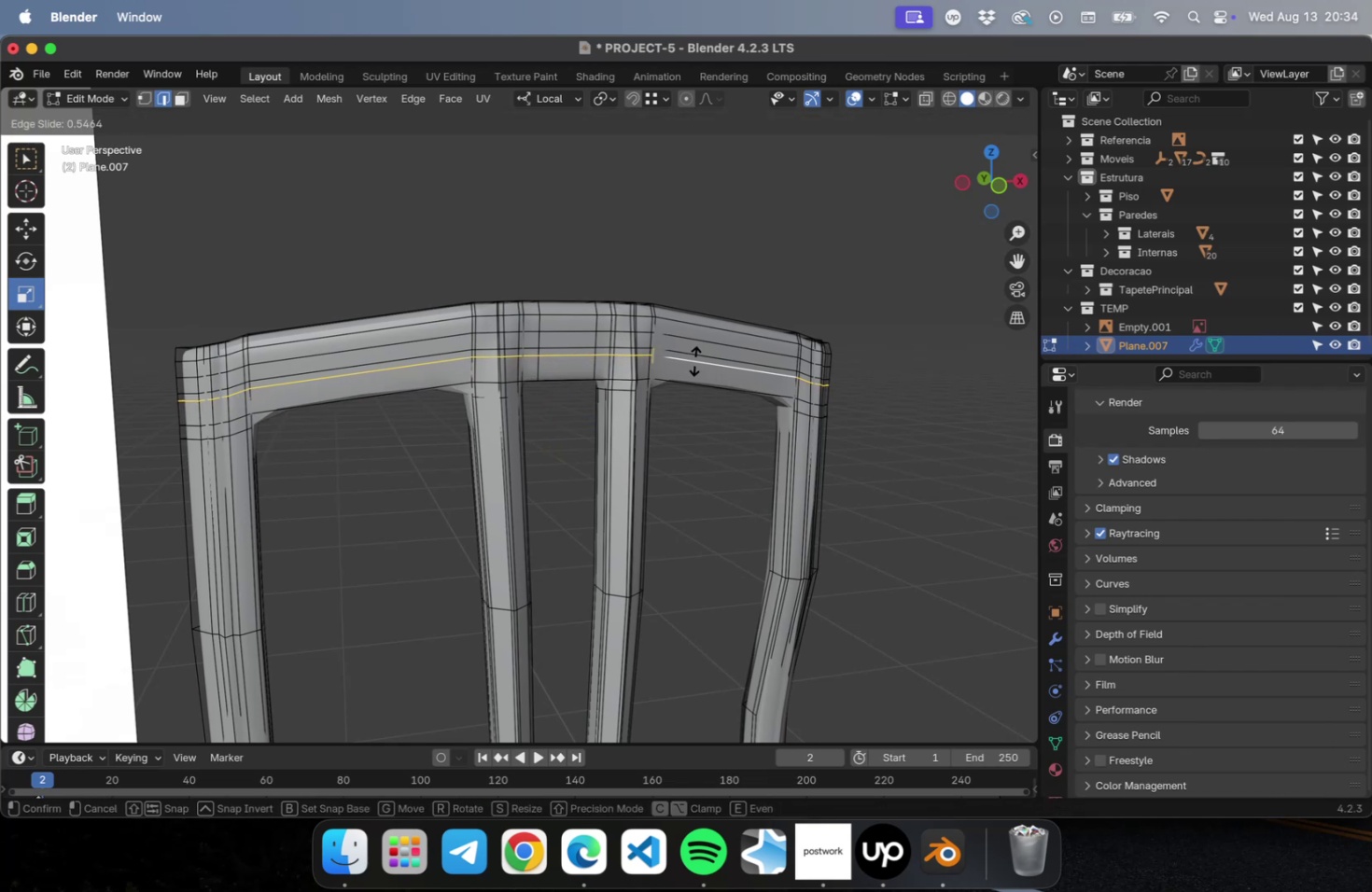 
left_click([694, 359])
 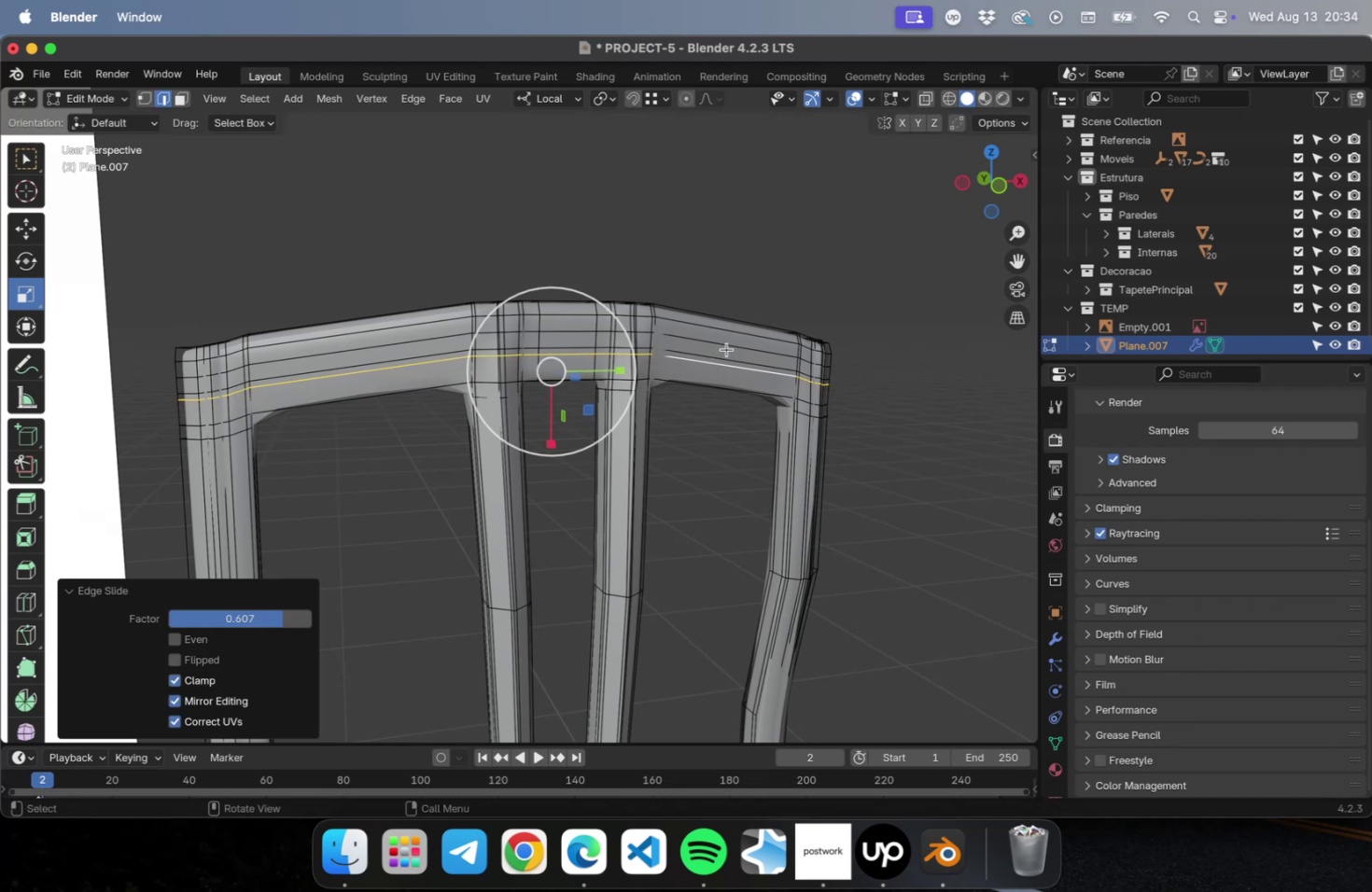 
hold_key(key=OptionLeft, duration=1.09)
left_click([723, 344])
 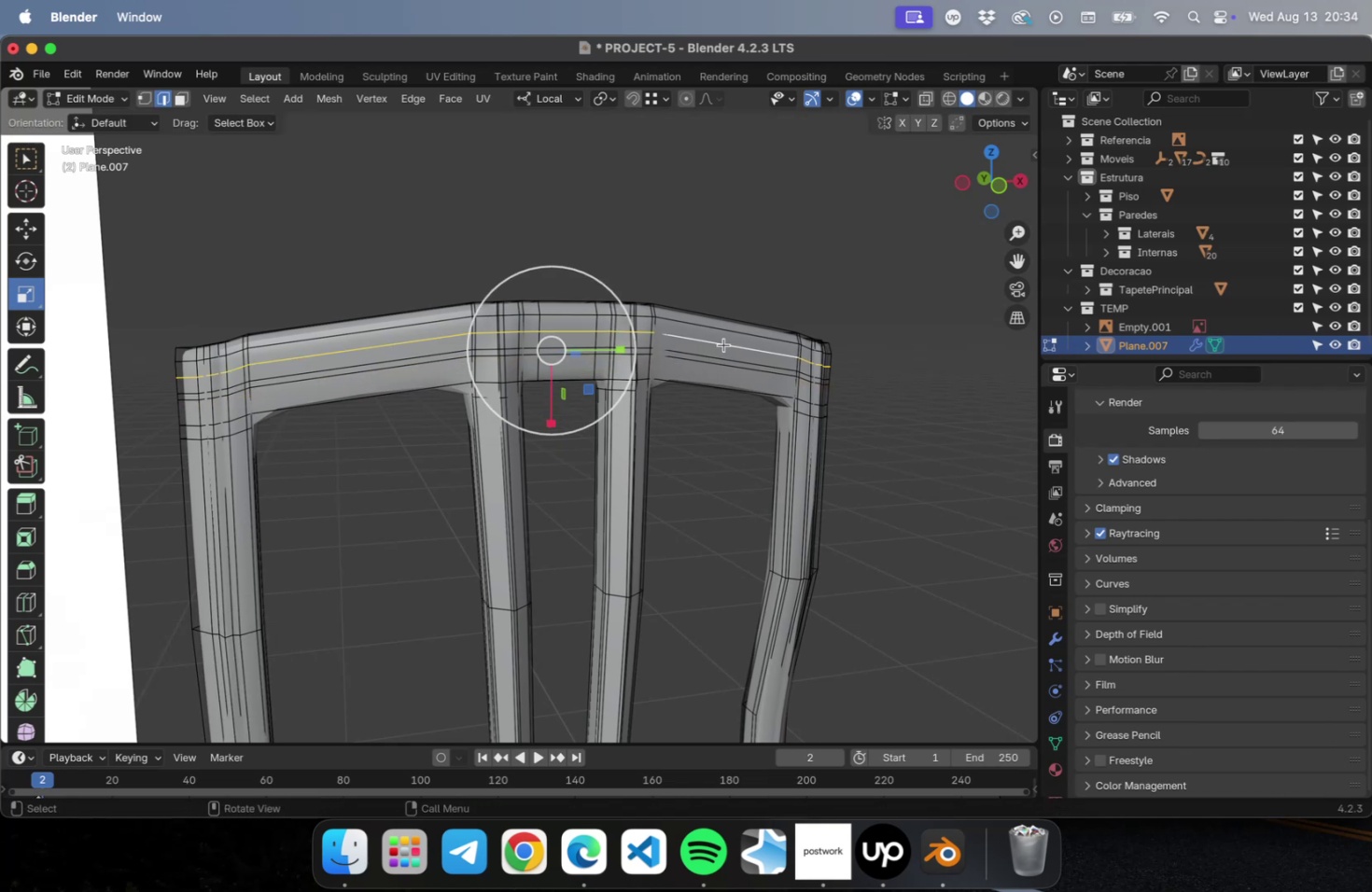 
type(gg)
 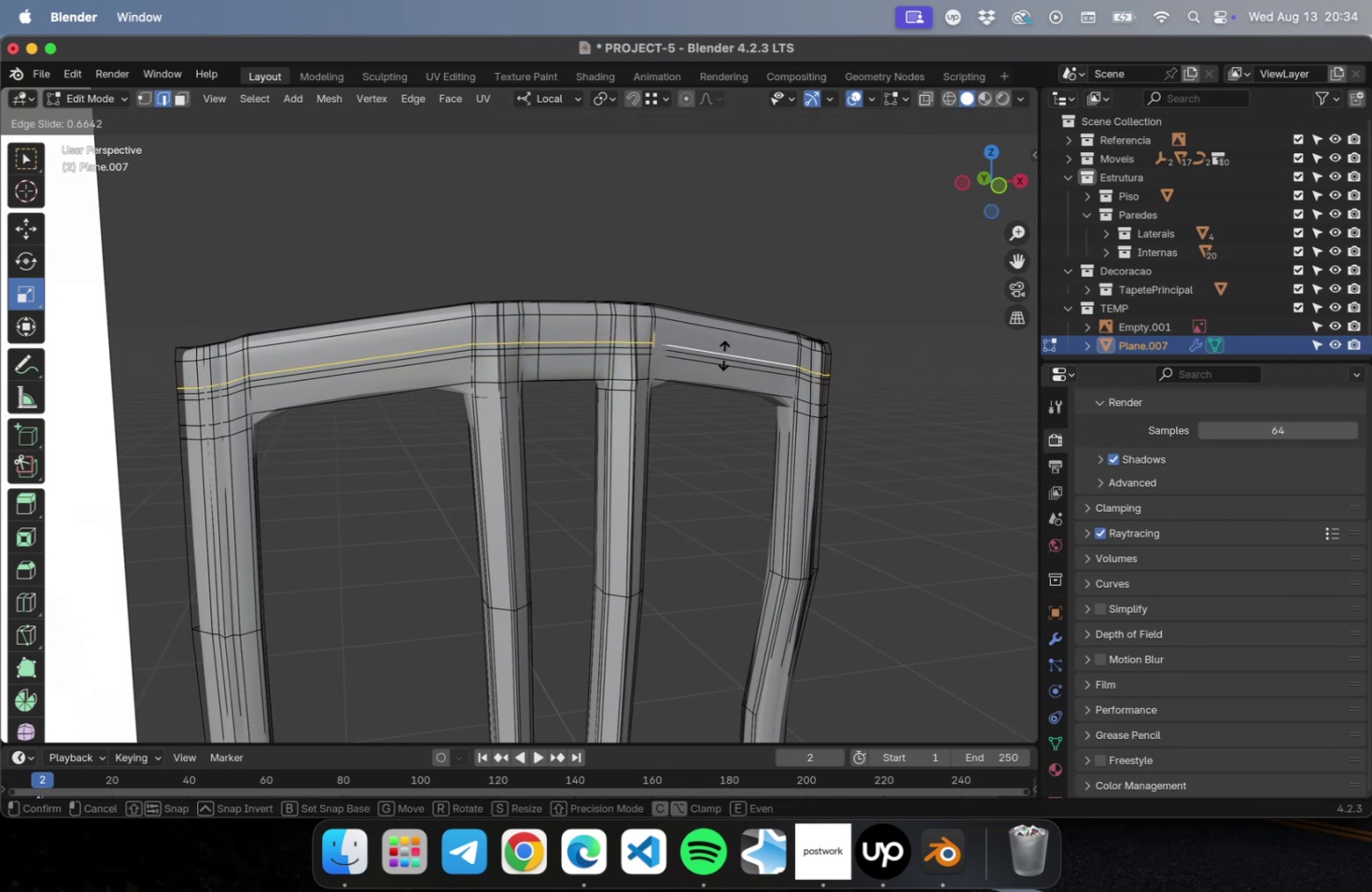 
left_click([723, 355])
 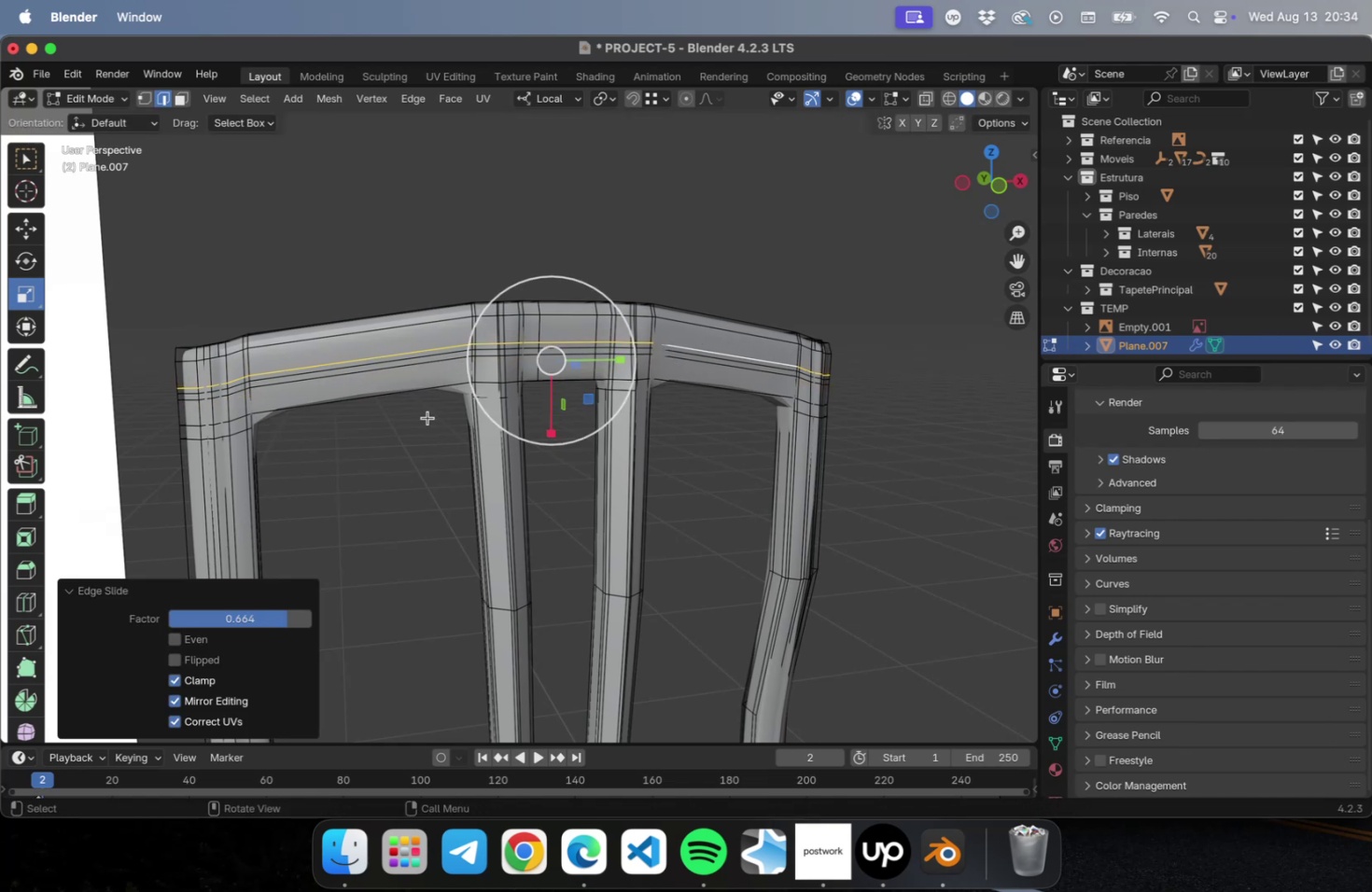 
hold_key(key=ShiftLeft, duration=0.49)
 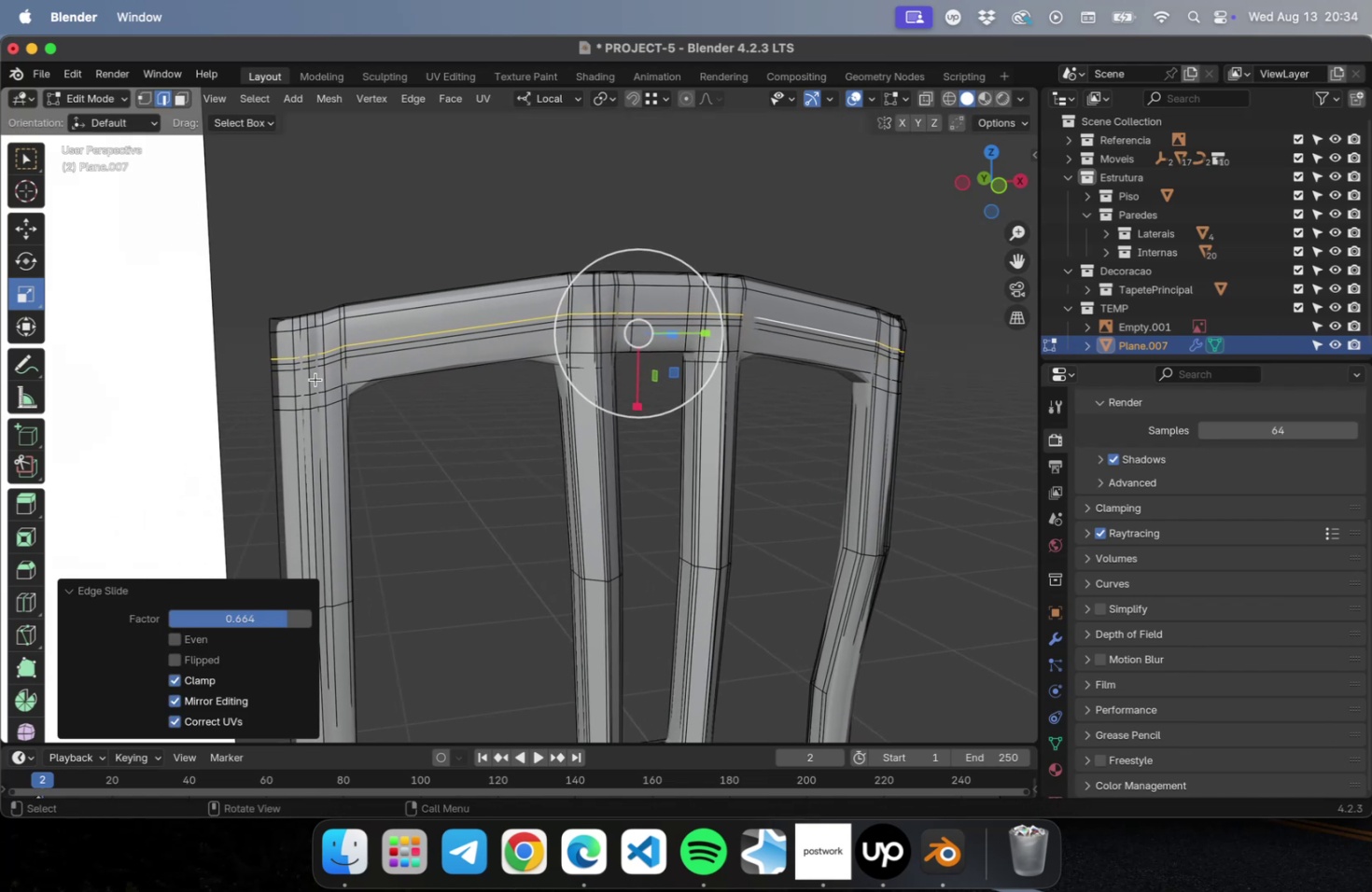 
scroll: coordinate [333, 385], scroll_direction: up, amount: 1.0
 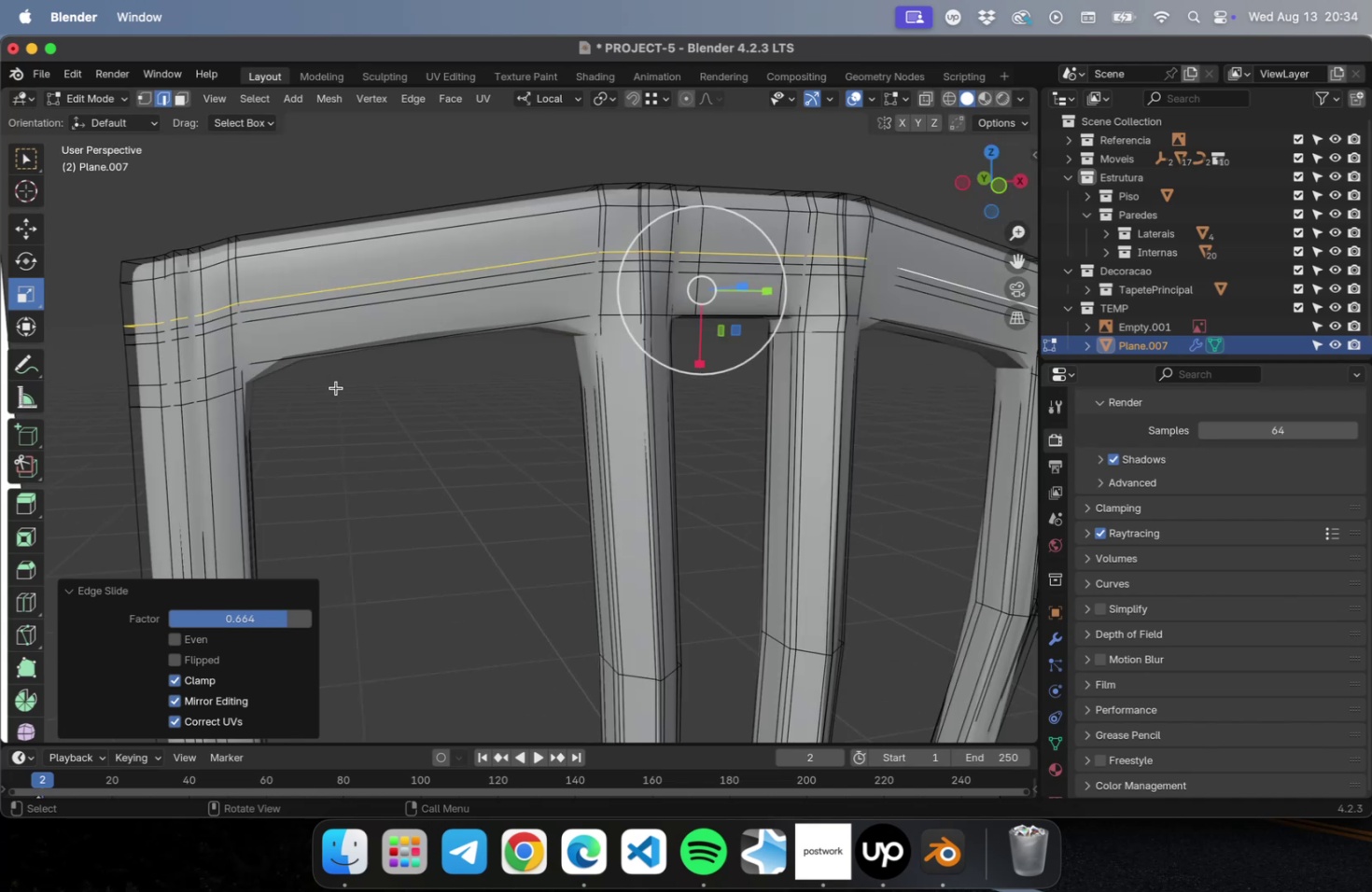 
hold_key(key=ShiftLeft, duration=0.33)
 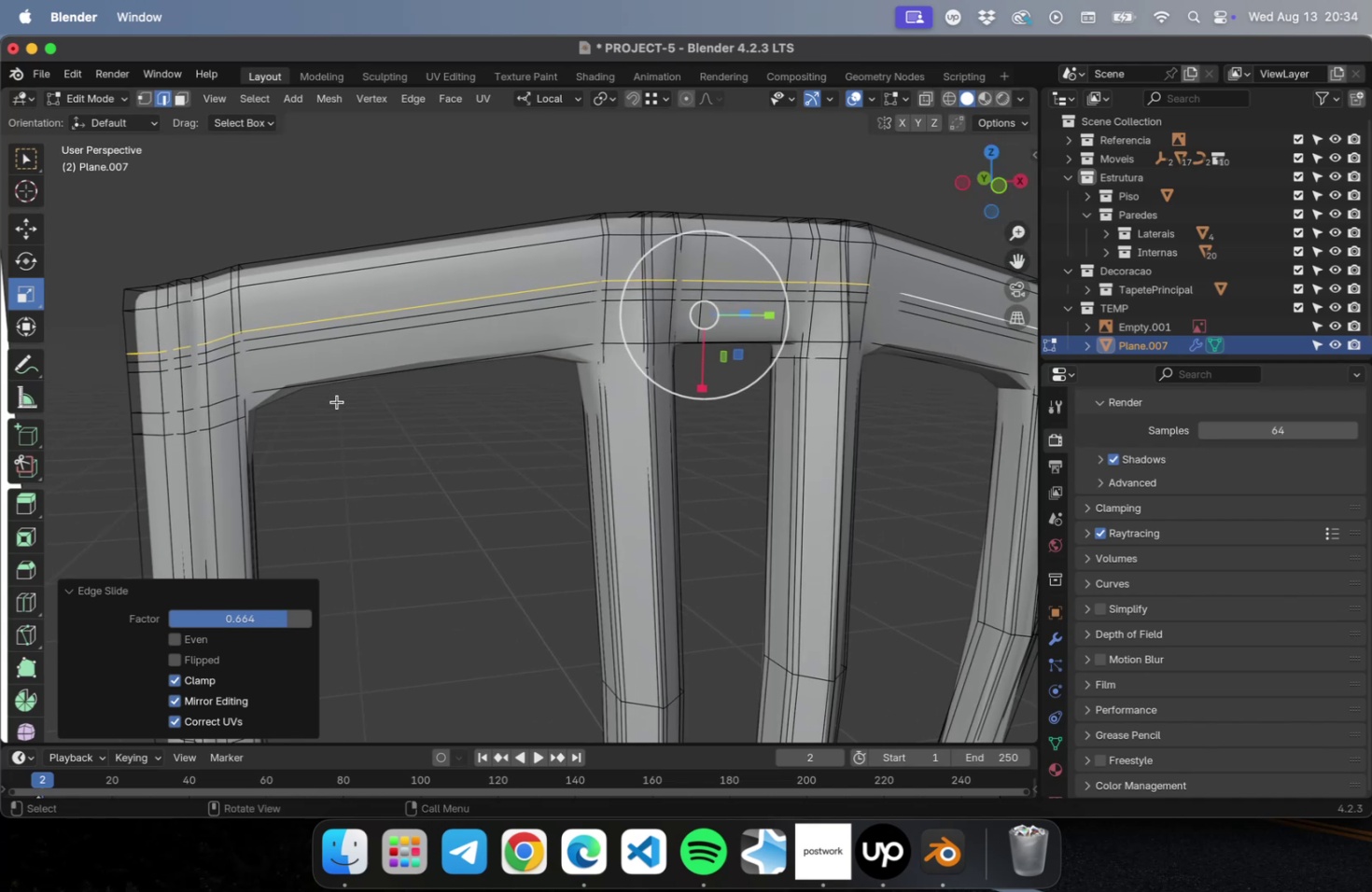 
key(1)
 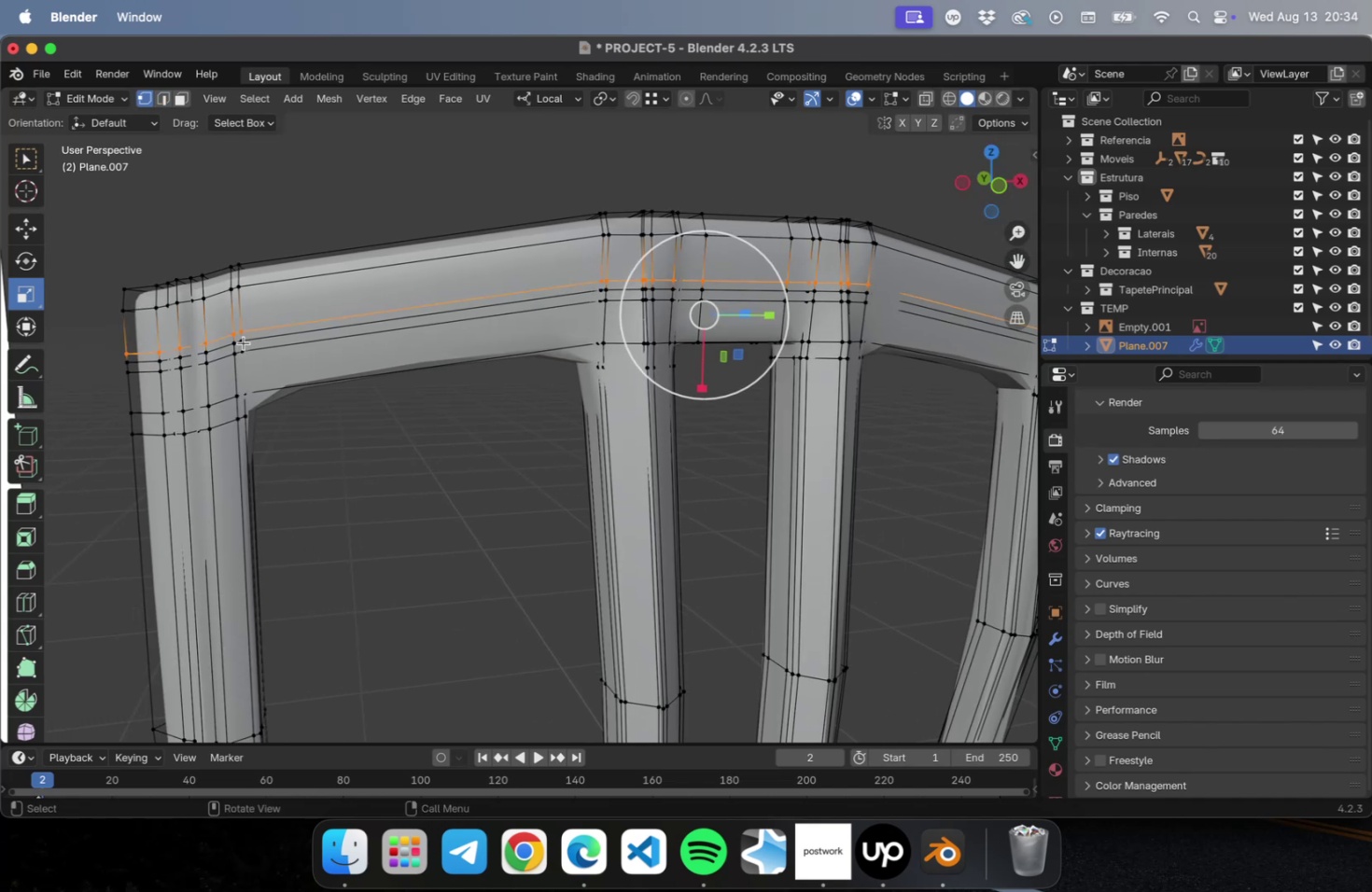 
hold_key(key=ShiftLeft, duration=0.56)
left_click([233, 346])
 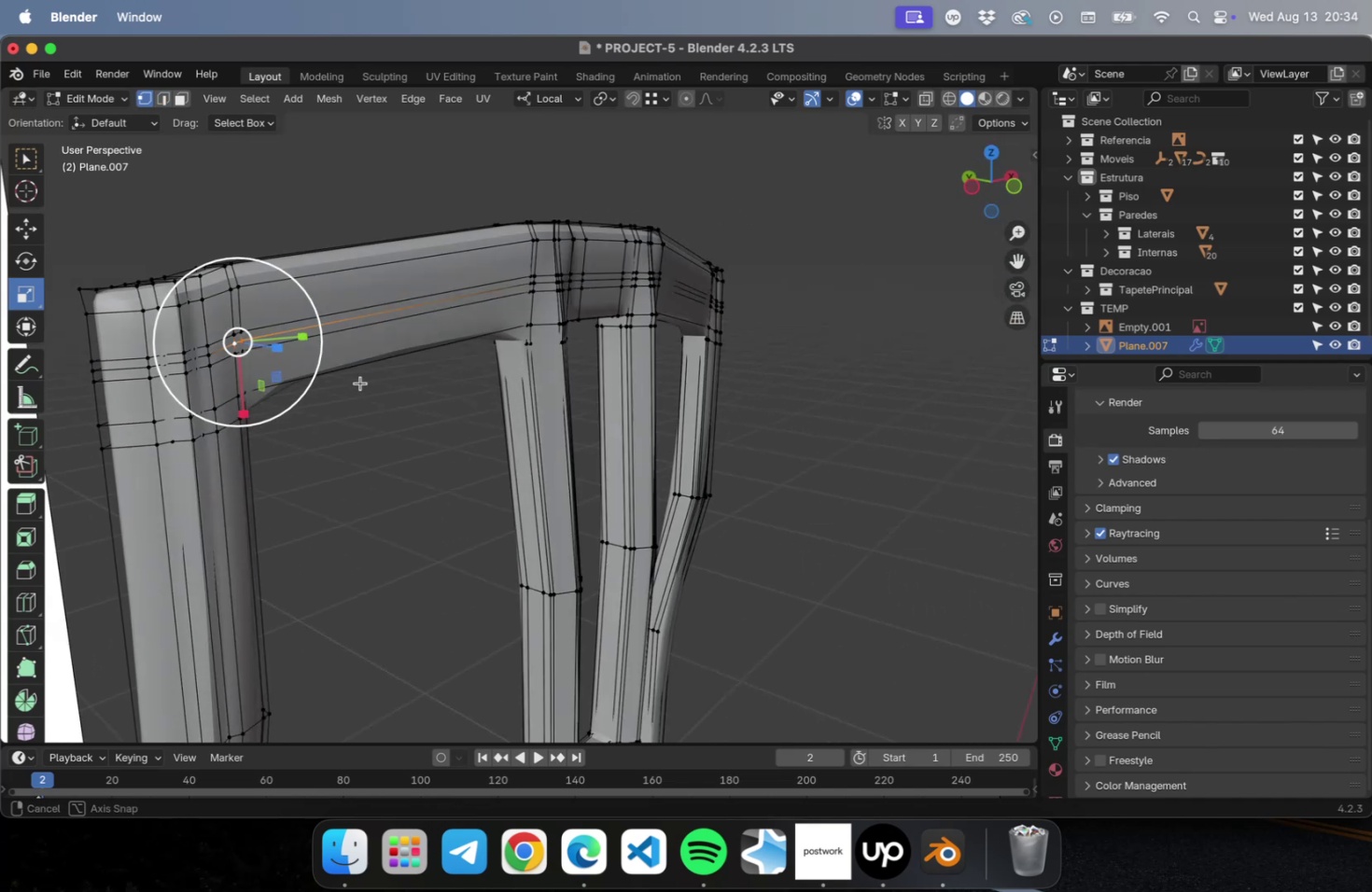 
scroll: coordinate [218, 370], scroll_direction: up, amount: 5.0
 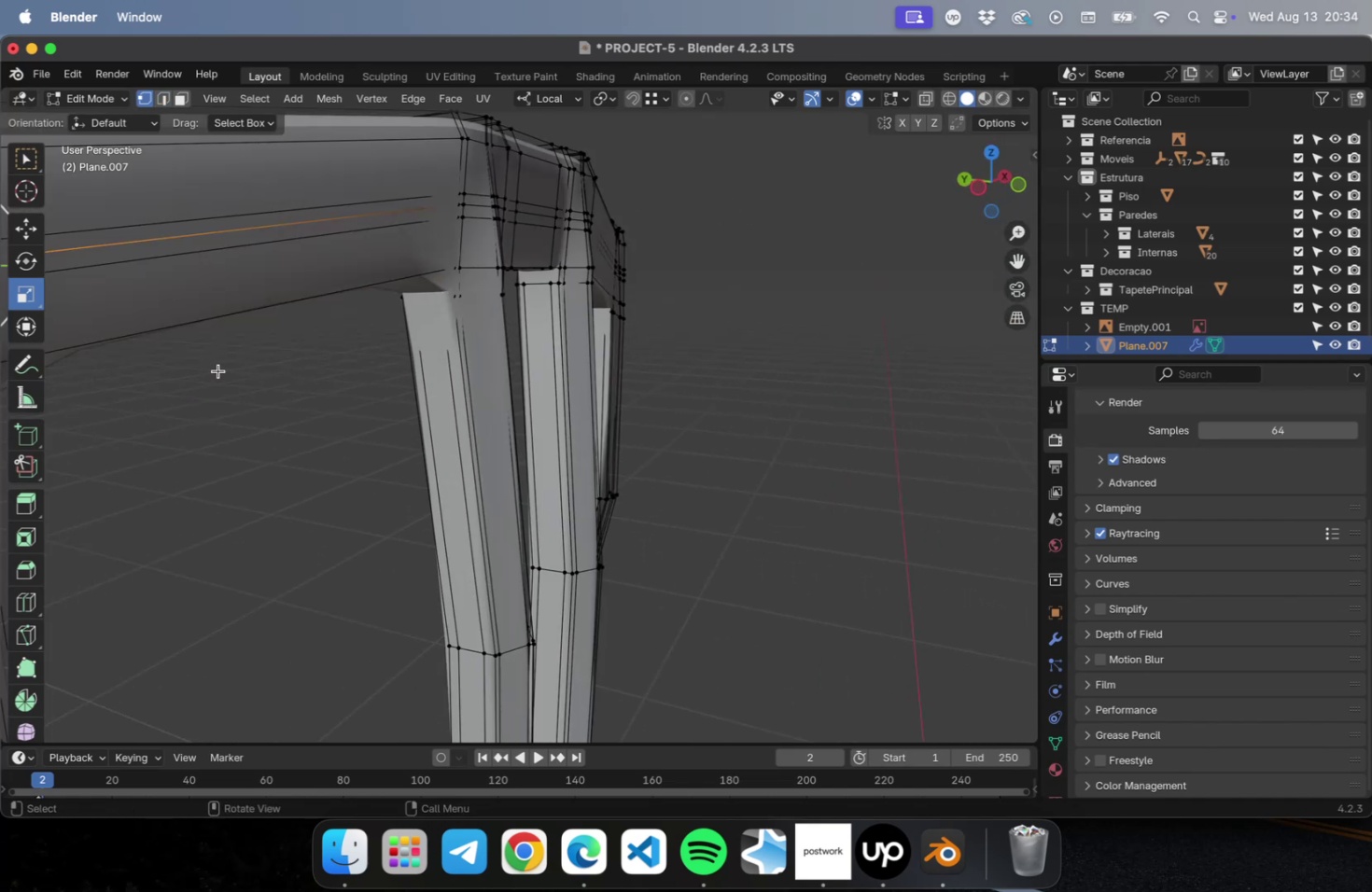 
hold_key(key=ShiftLeft, duration=0.68)
scroll: coordinate [359, 451], scroll_direction: down, amount: 4.0
 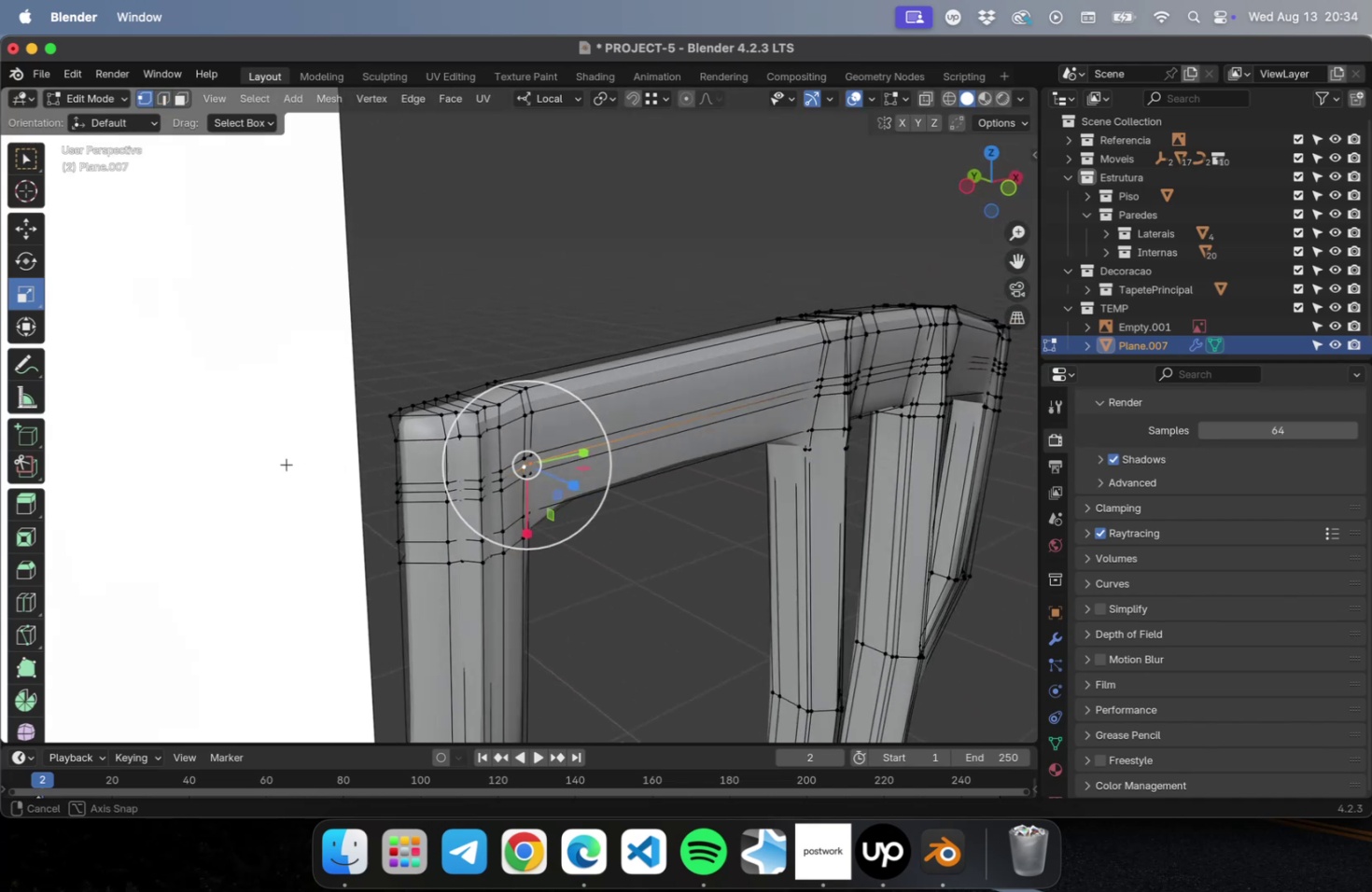 
scroll: coordinate [417, 526], scroll_direction: up, amount: 1.0
 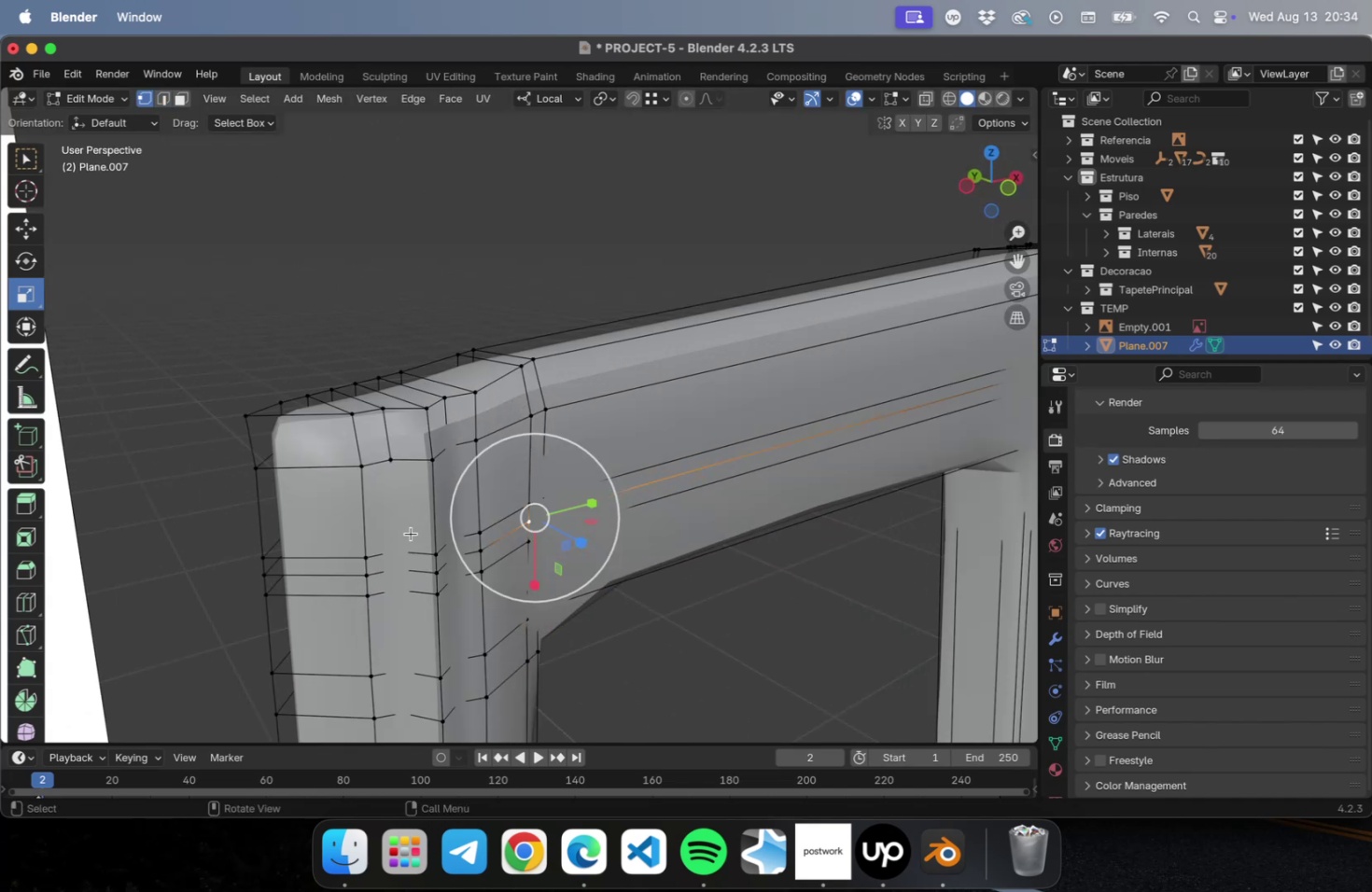 
hold_key(key=ShiftLeft, duration=2.97)
left_click([484, 553])
 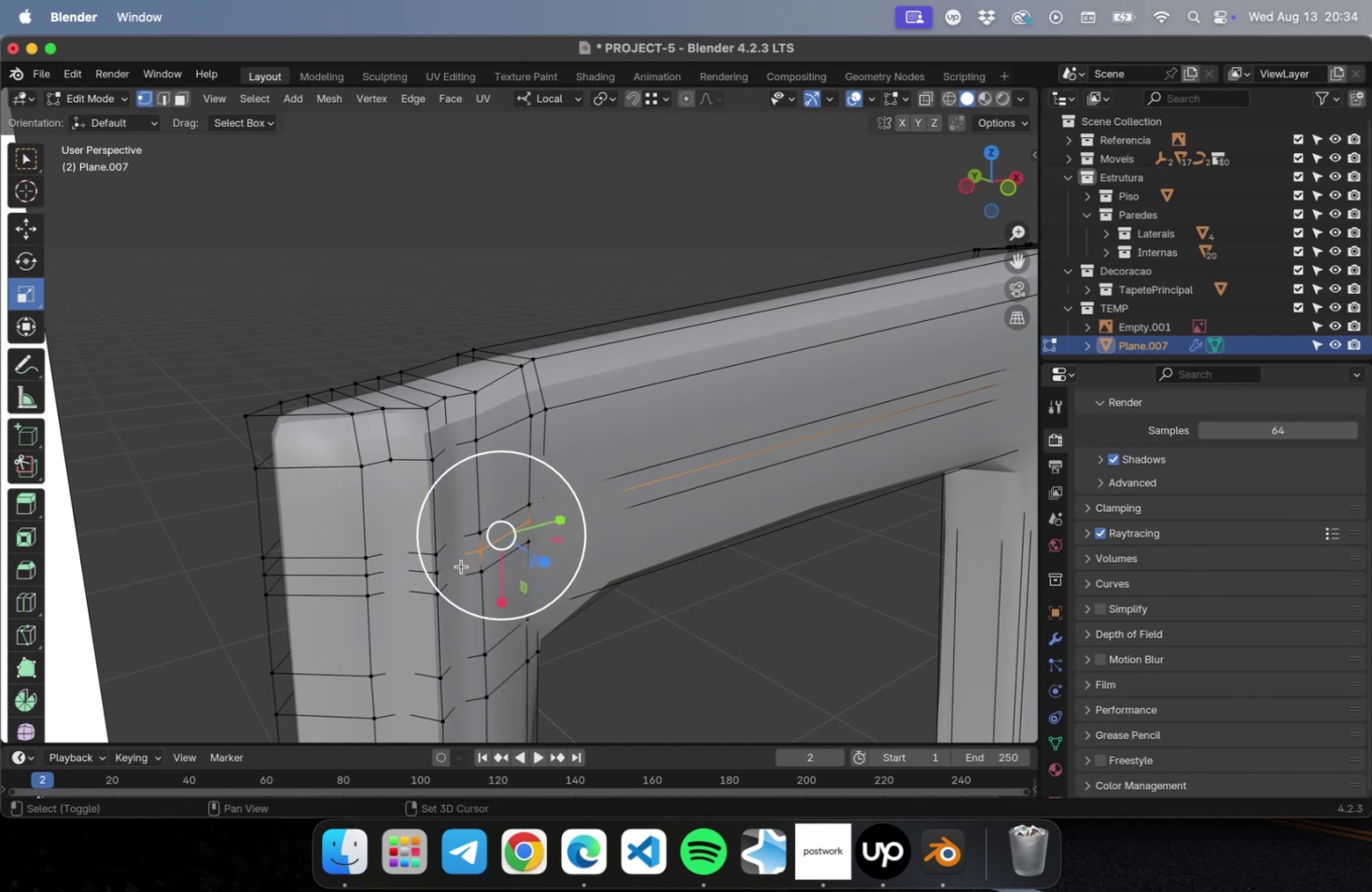 
hold_key(key=ShiftLeft, duration=12.03)
left_click_drag(start_coordinate=[168, 419], to_coordinate=[192, 432])
 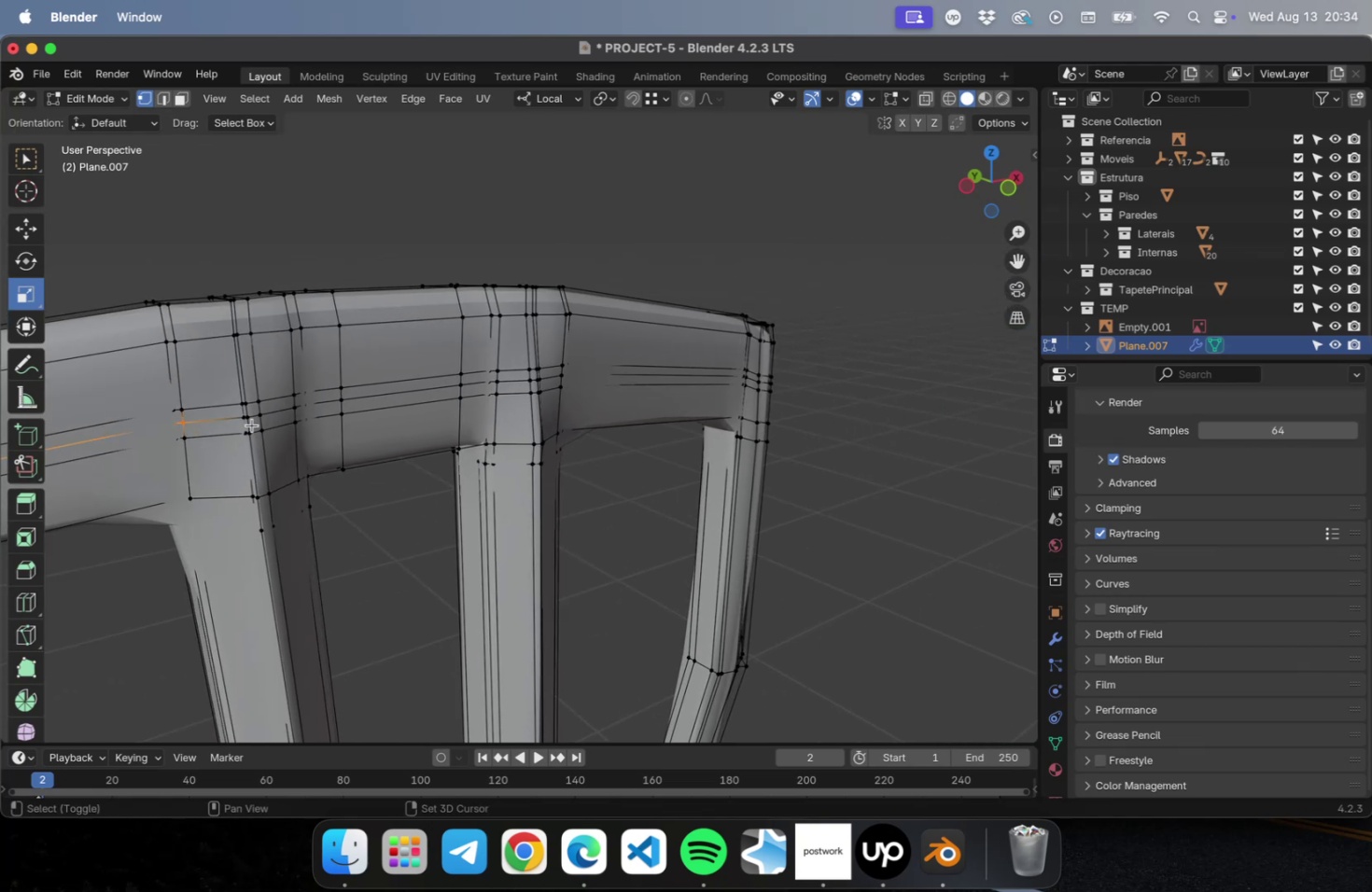 
left_click_drag(start_coordinate=[235, 411], to_coordinate=[273, 422])
 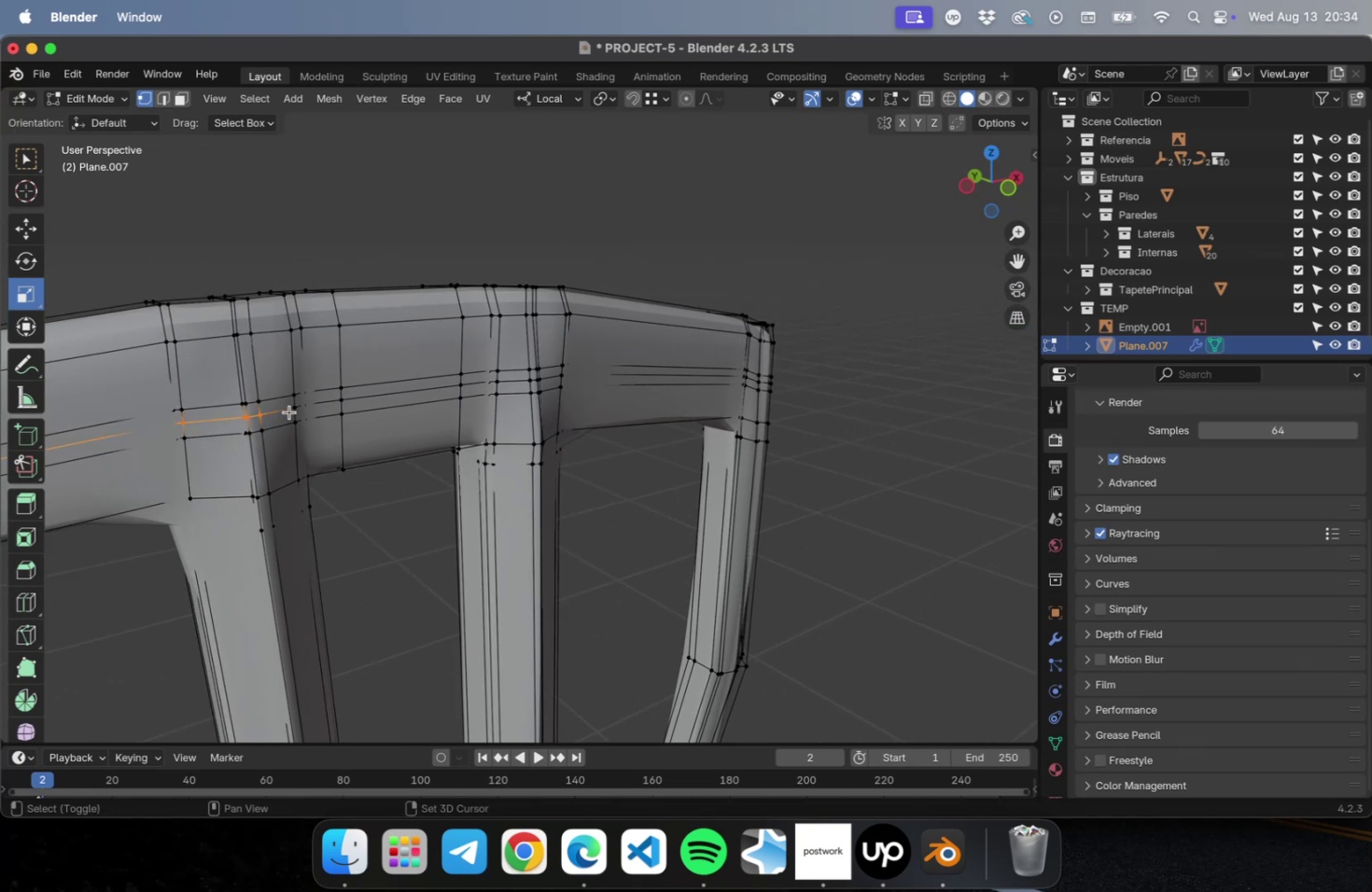 
left_click_drag(start_coordinate=[292, 405], to_coordinate=[303, 411])
 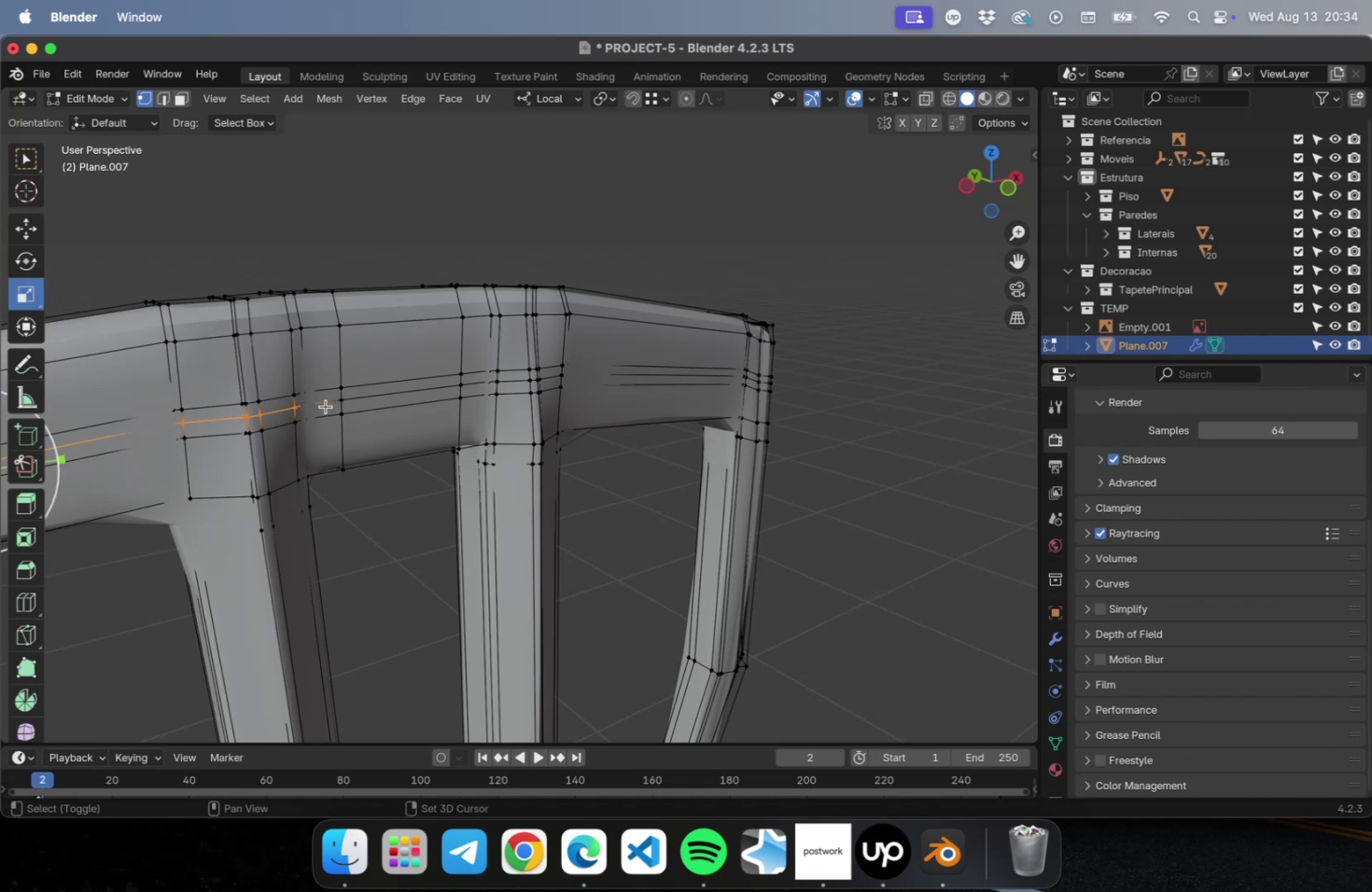 
left_click_drag(start_coordinate=[326, 401], to_coordinate=[297, 410])
 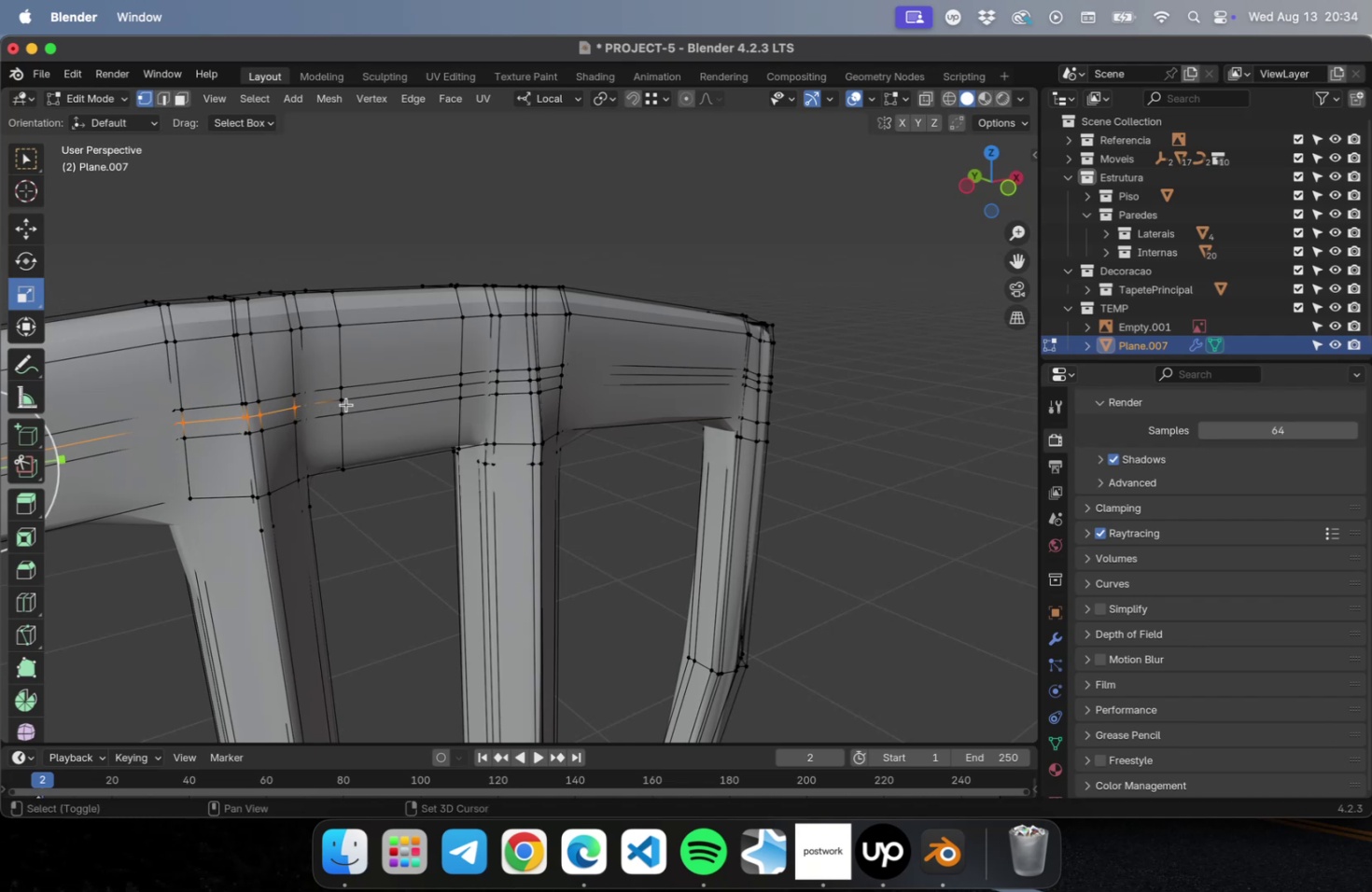 
left_click([346, 403])
 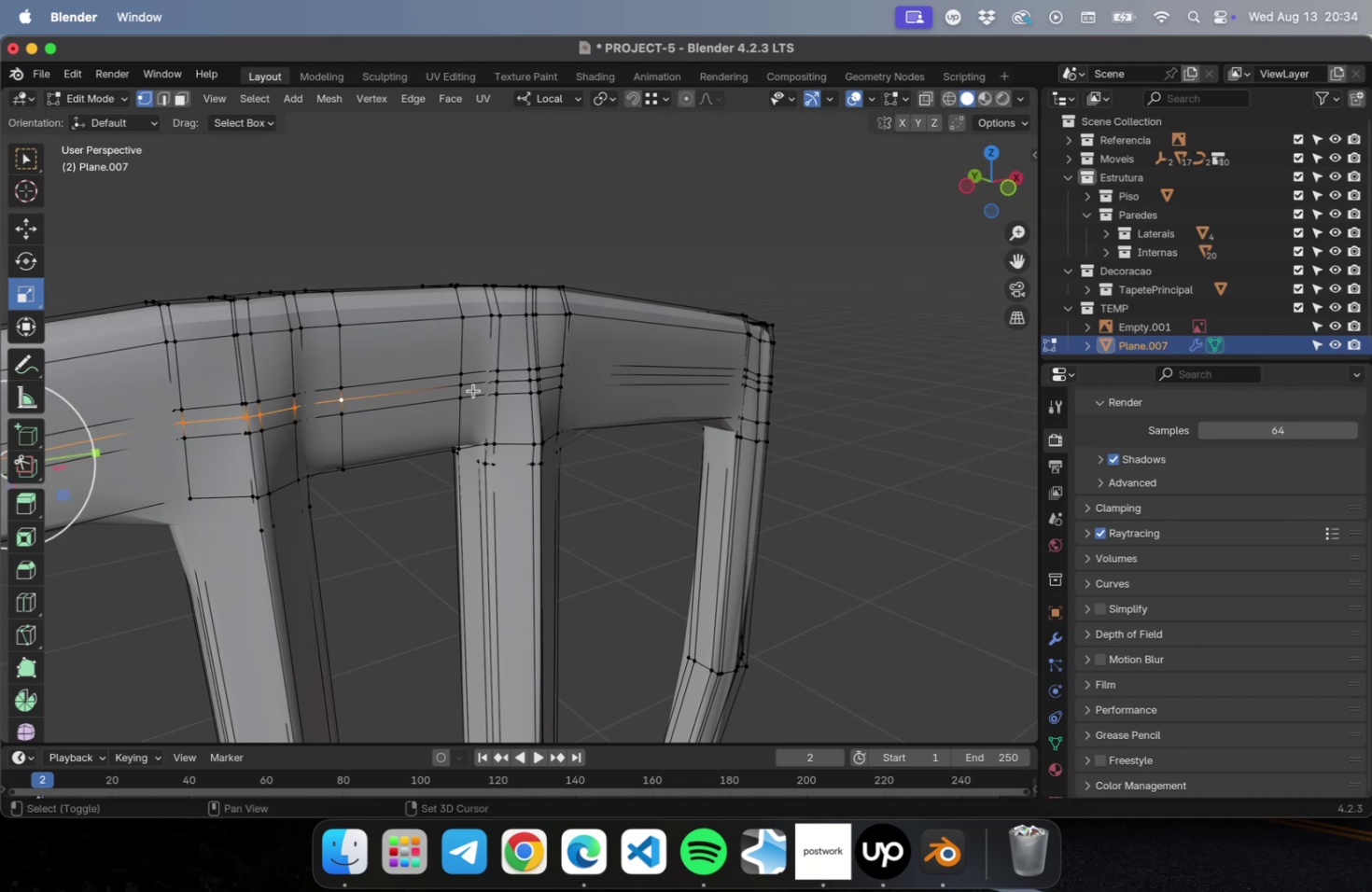 
left_click([463, 386])
 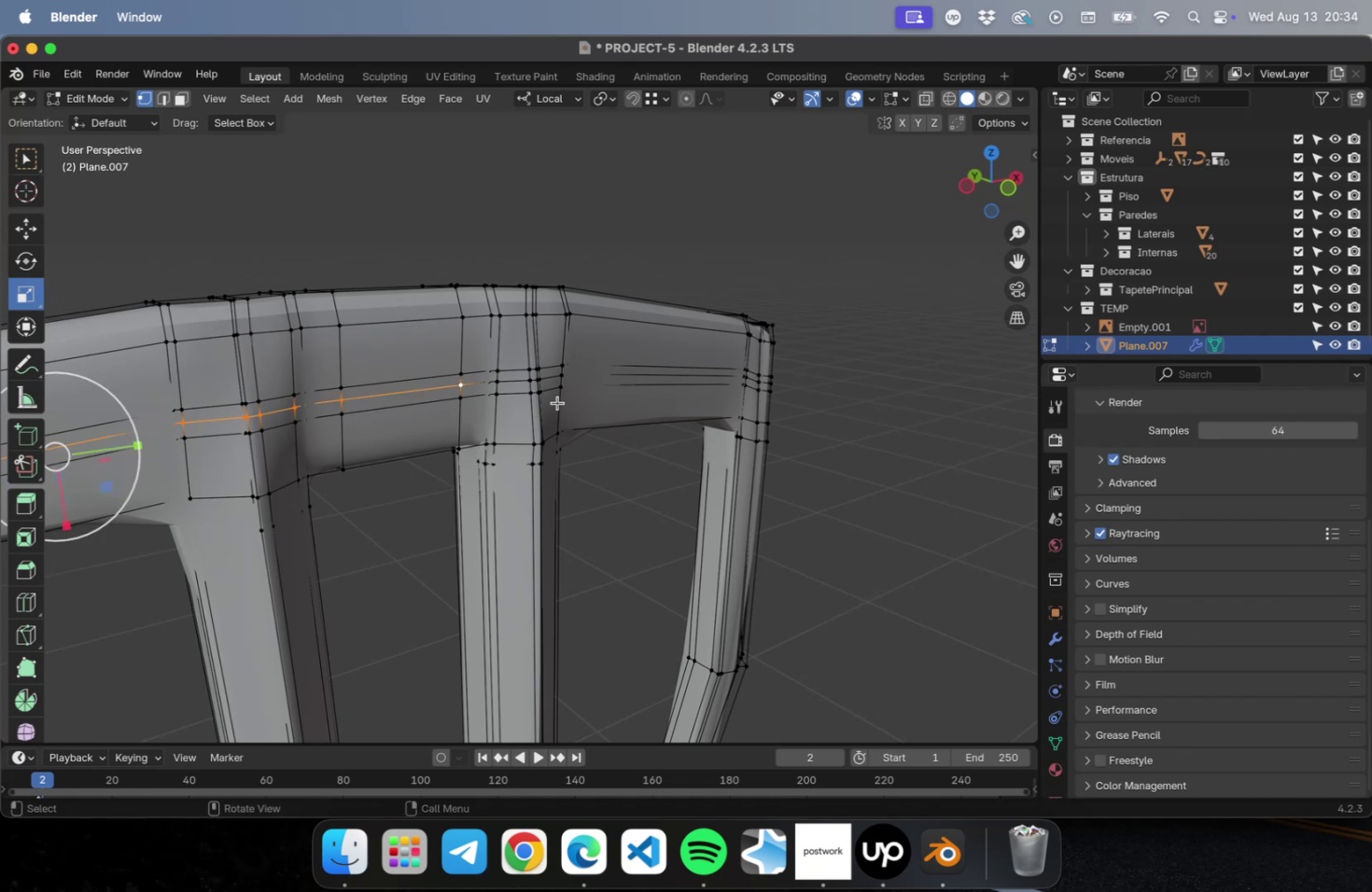 
scroll: coordinate [566, 400], scroll_direction: up, amount: 2.0
 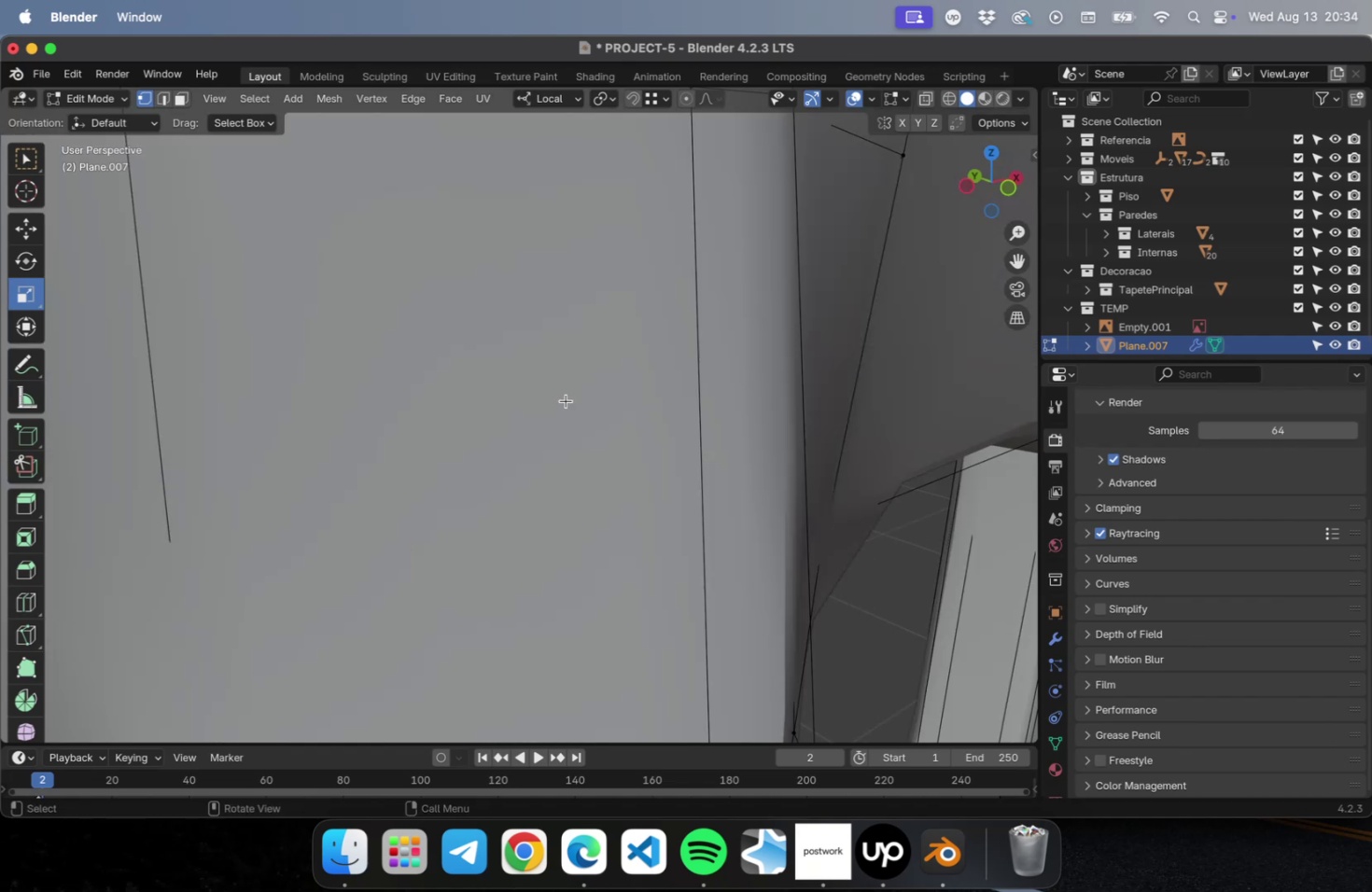 
hold_key(key=ShiftLeft, duration=0.66)
 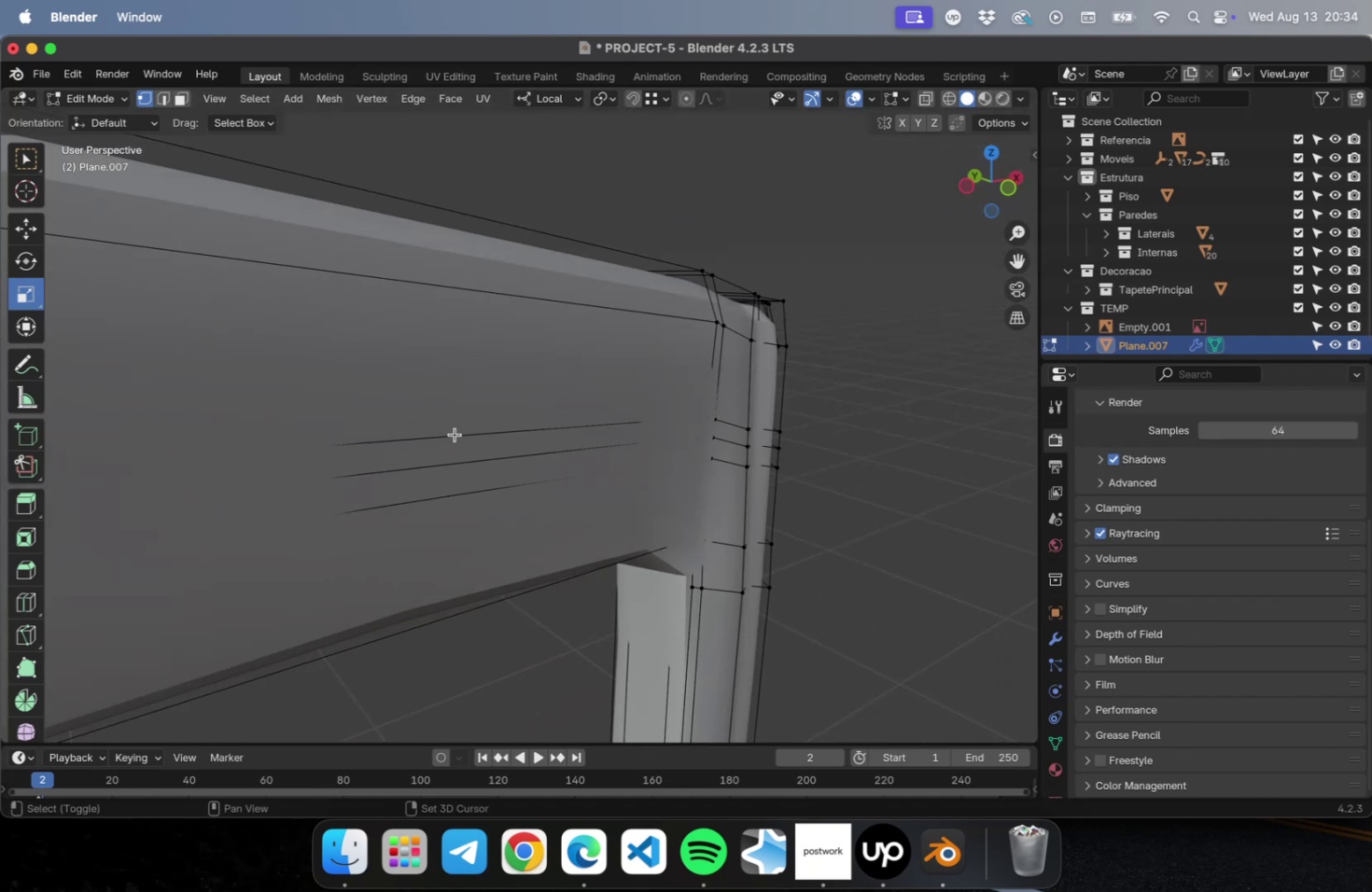 
scroll: coordinate [454, 434], scroll_direction: down, amount: 1.0
 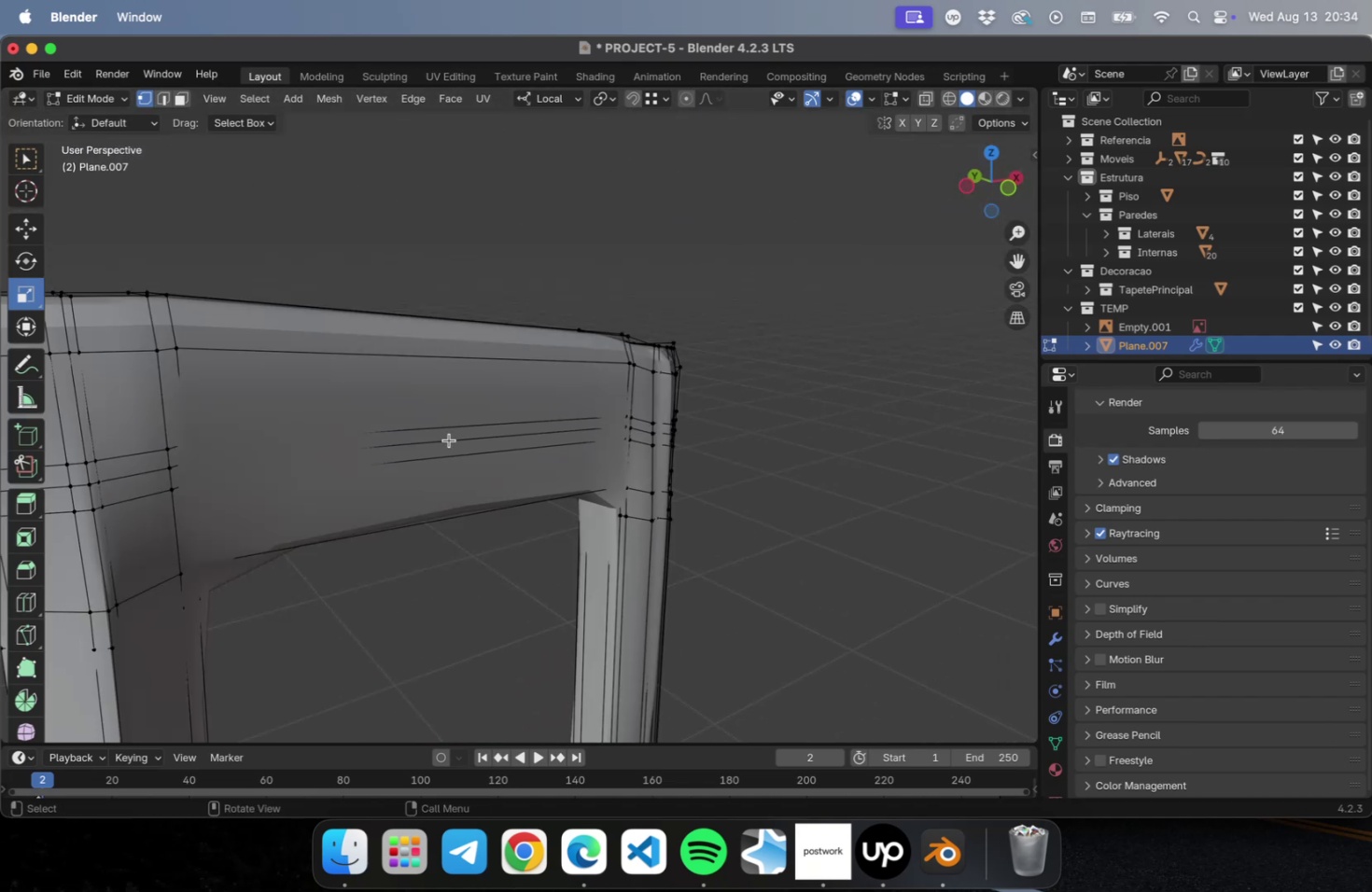 
hold_key(key=ShiftLeft, duration=5.82)
left_click_drag(start_coordinate=[292, 461], to_coordinate=[341, 470])
 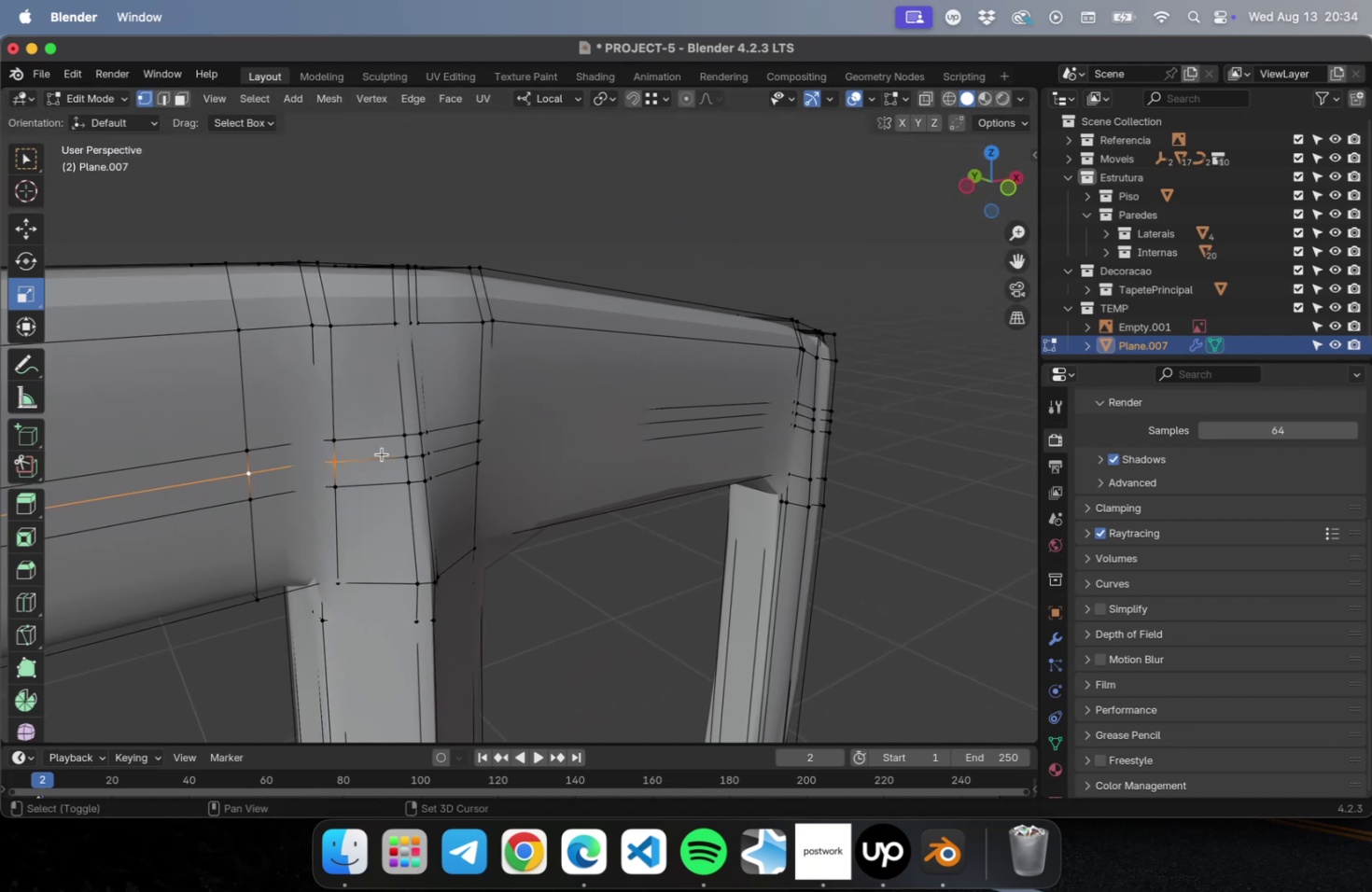 
left_click_drag(start_coordinate=[391, 449], to_coordinate=[437, 464])
 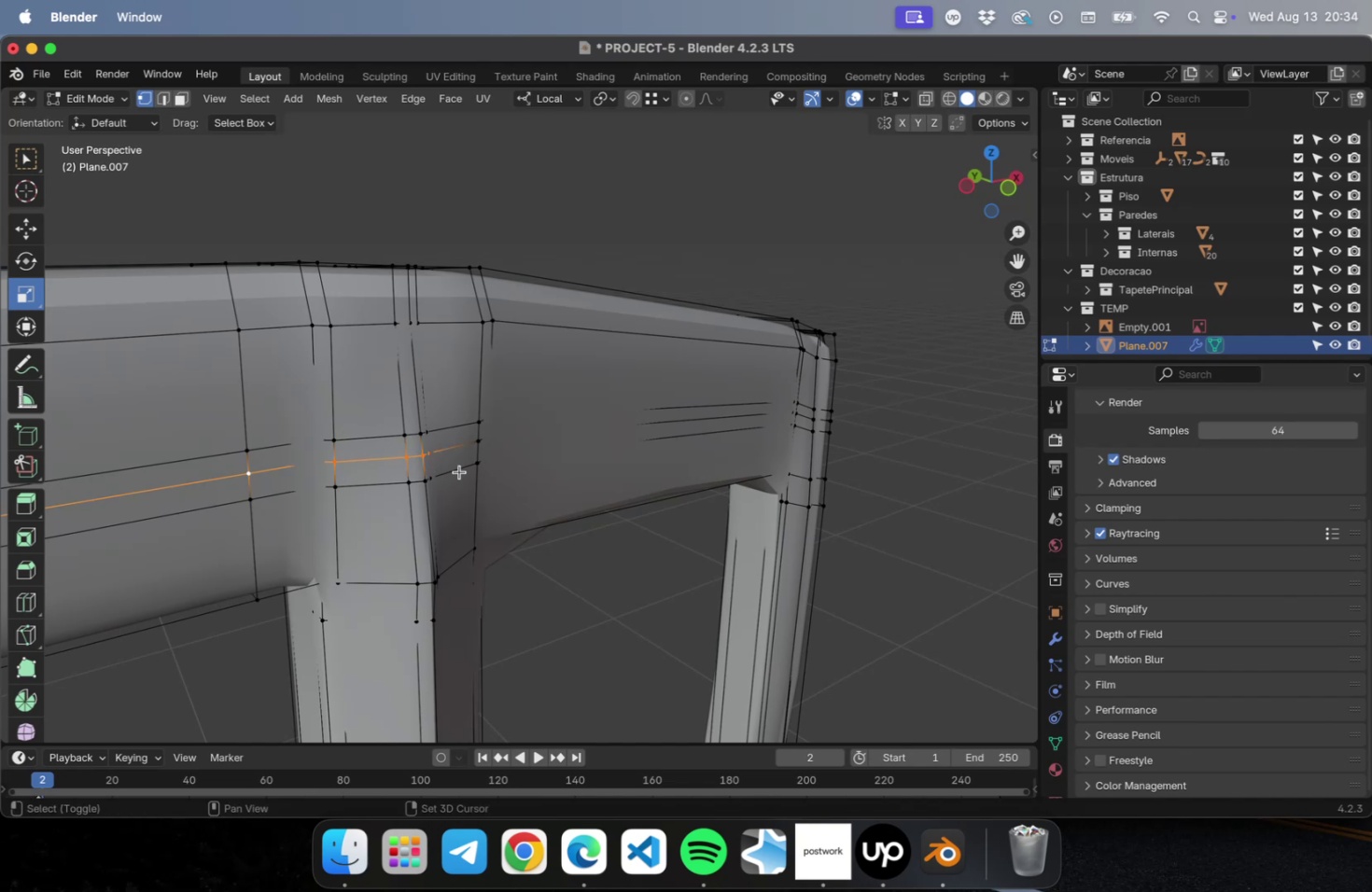 
hold_key(key=ShiftLeft, duration=1.33)
left_click_drag(start_coordinate=[508, 437], to_coordinate=[474, 445])
 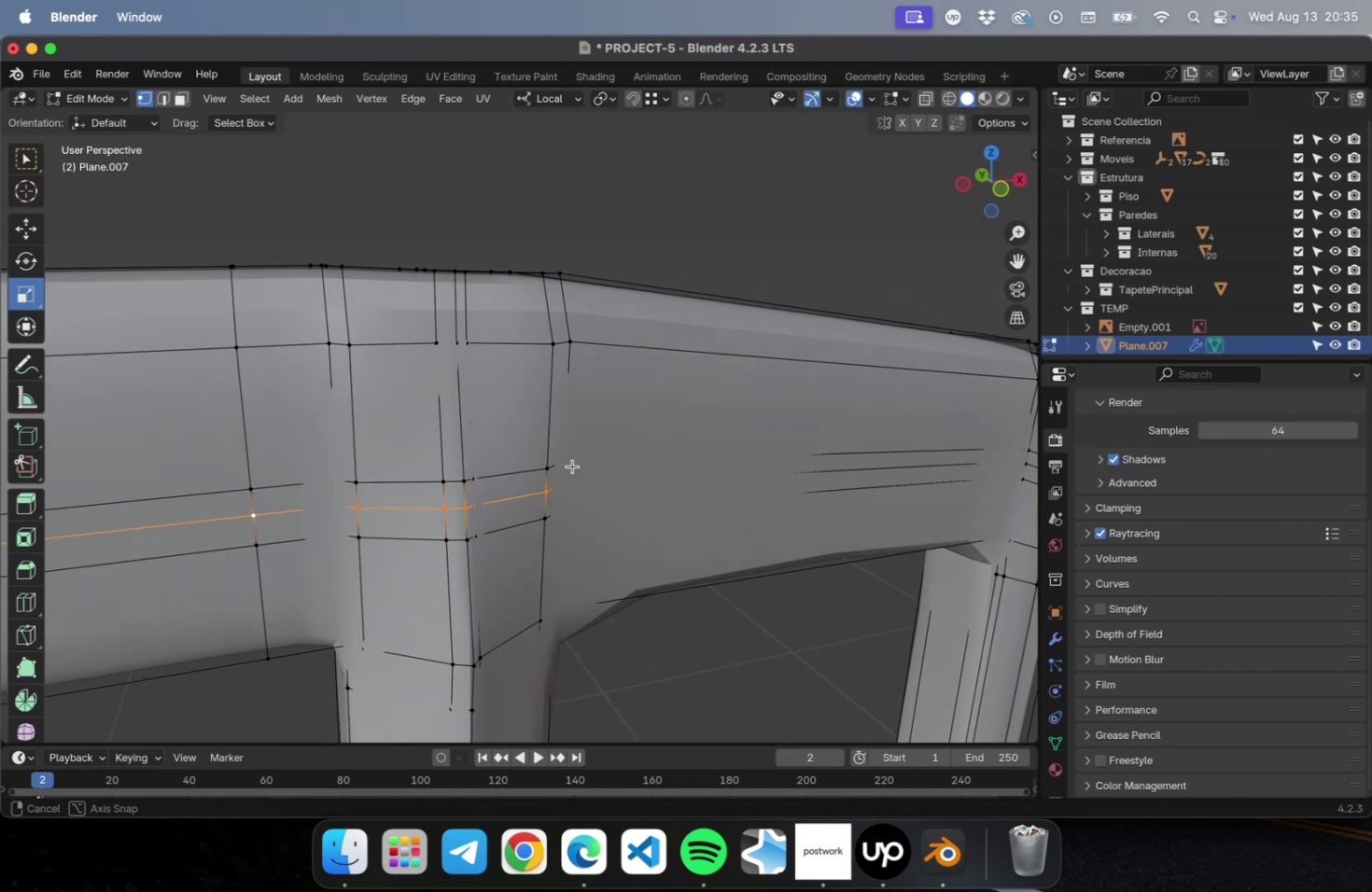 
scroll: coordinate [551, 455], scroll_direction: down, amount: 1.0
 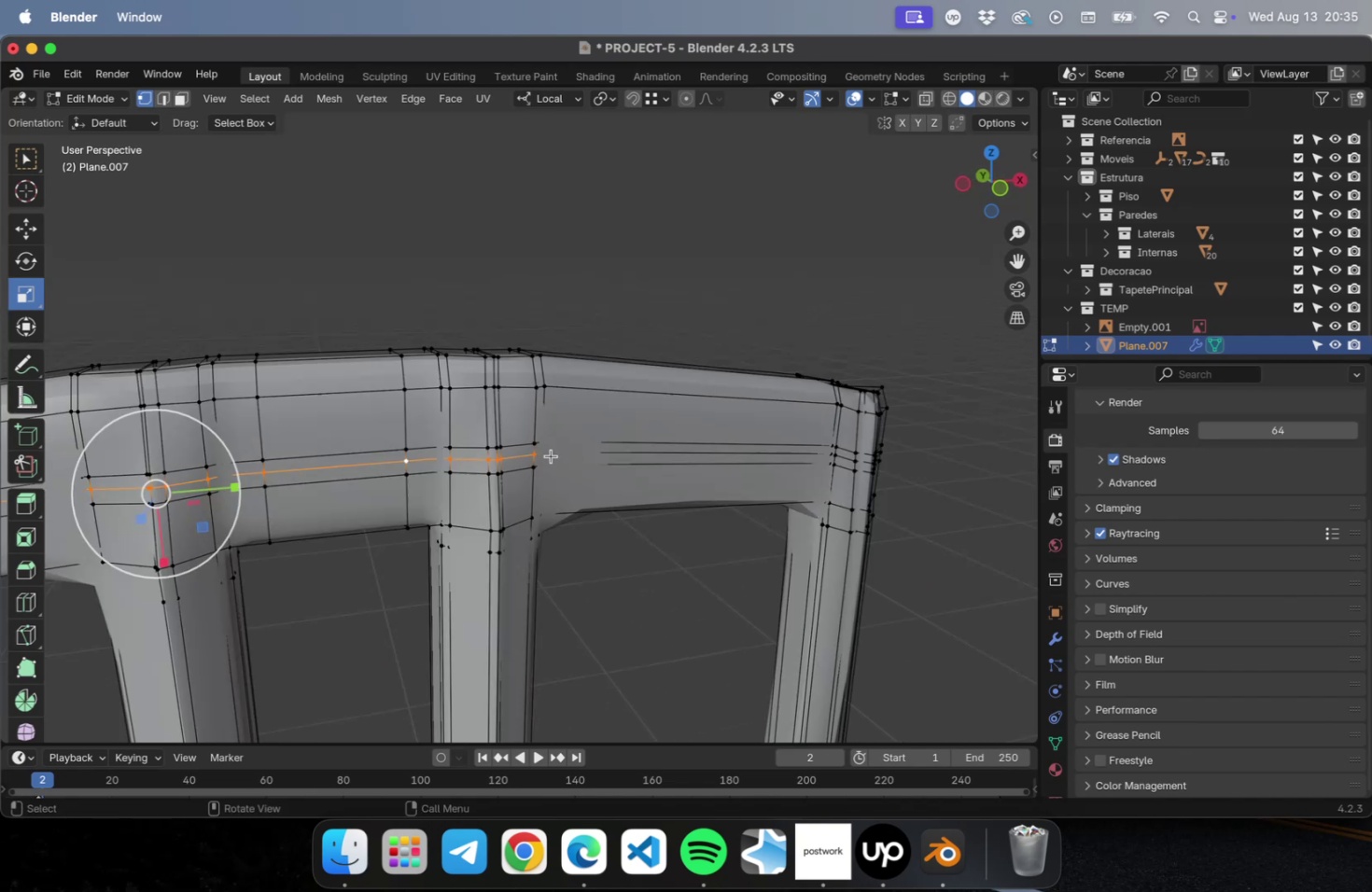 
hold_key(key=ShiftLeft, duration=1.14)
 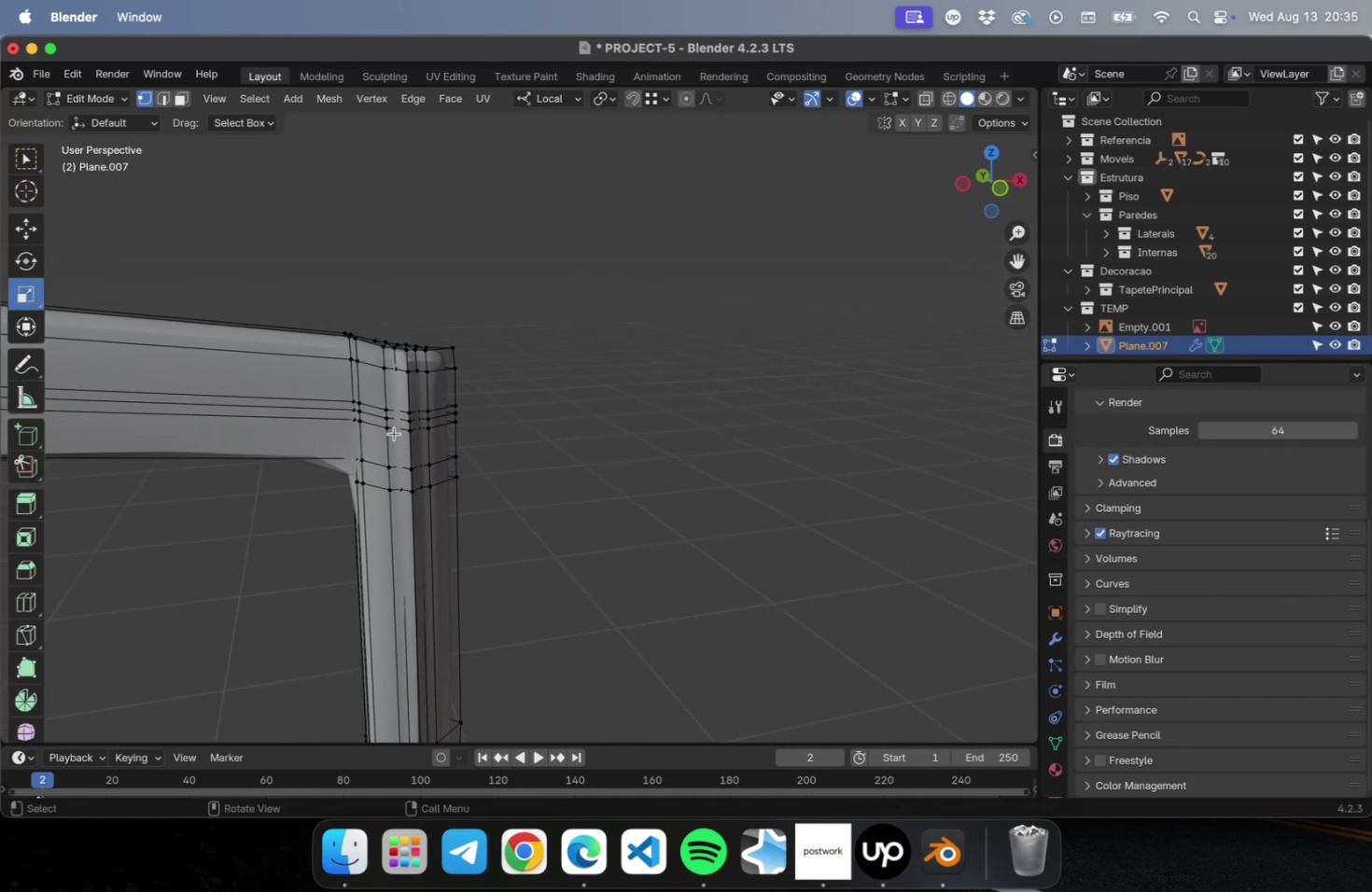 
scroll: coordinate [392, 432], scroll_direction: up, amount: 1.0
 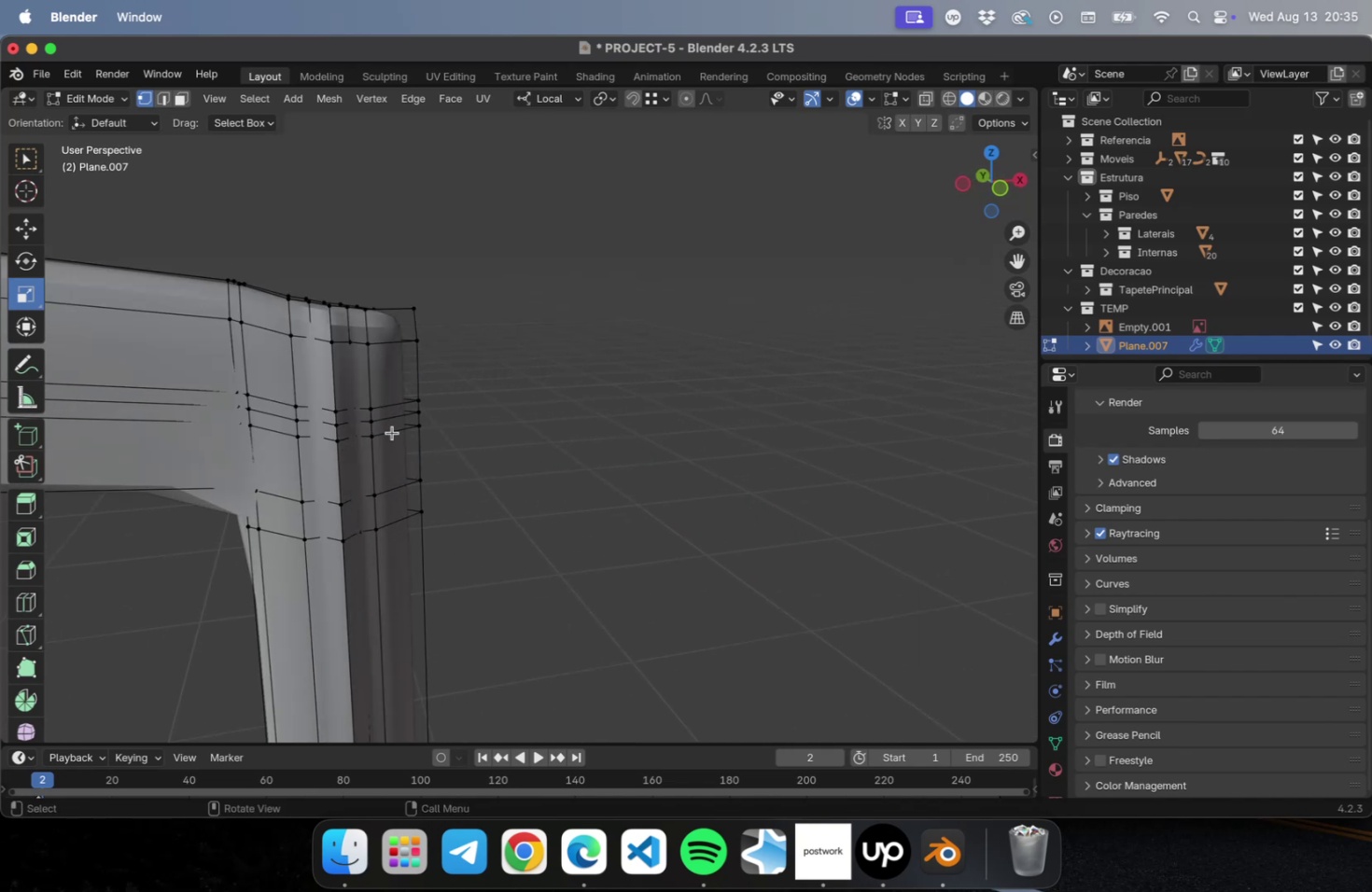 
hold_key(key=ShiftLeft, duration=5.38)
left_click_drag(start_coordinate=[301, 404], to_coordinate=[331, 420])
 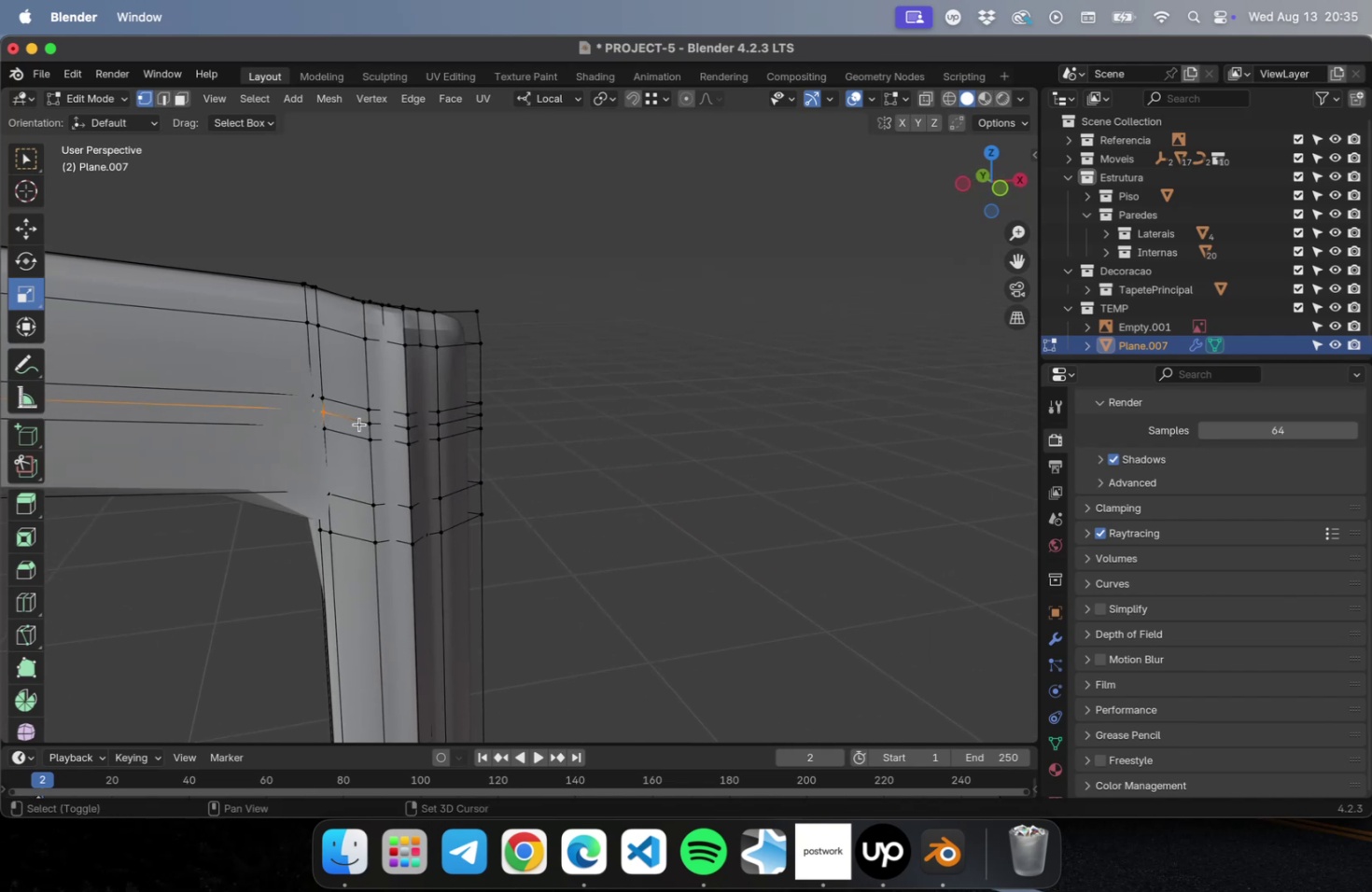 
left_click_drag(start_coordinate=[358, 422], to_coordinate=[392, 434])
 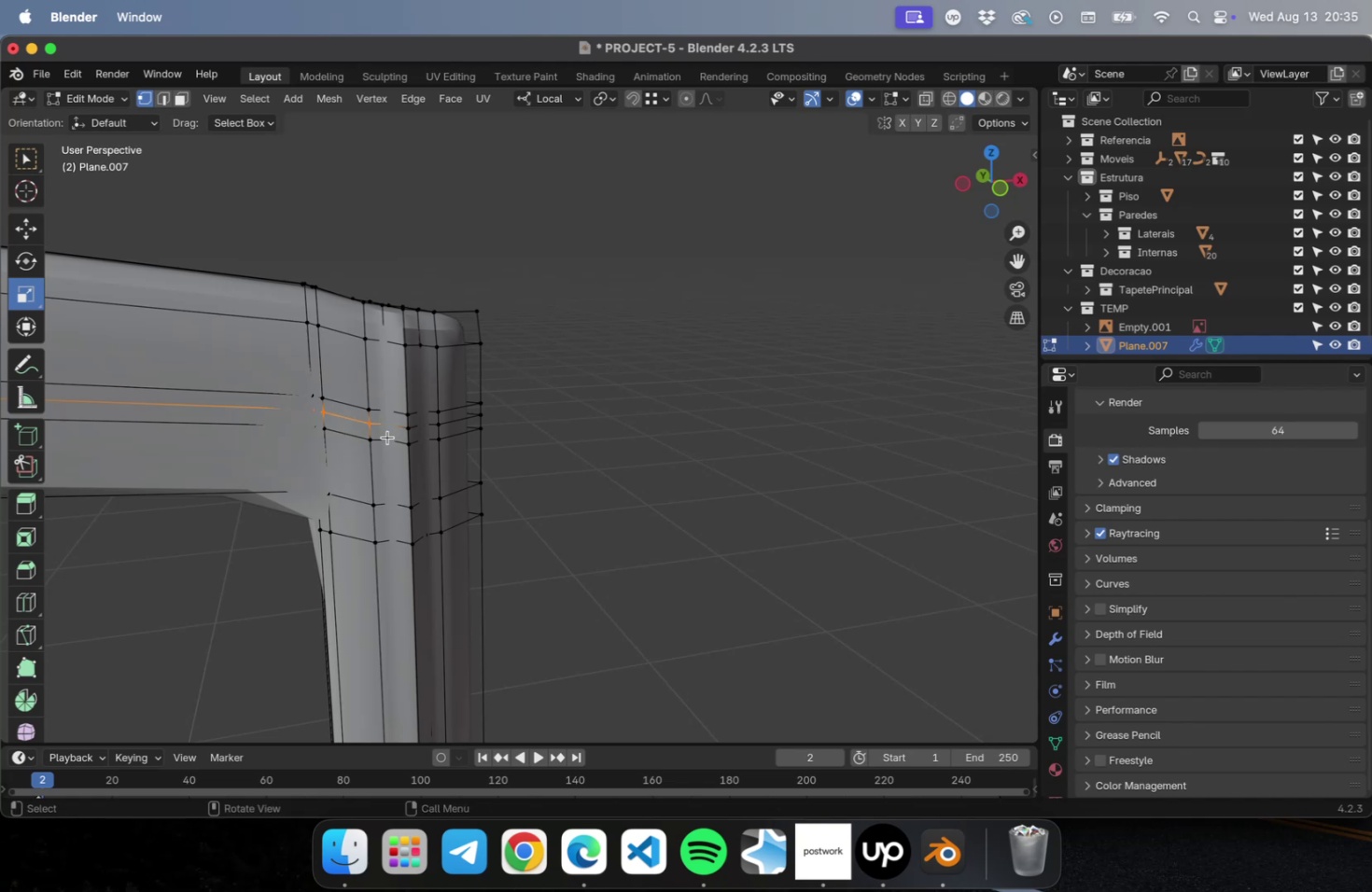 
scroll: coordinate [385, 439], scroll_direction: down, amount: 1.0
 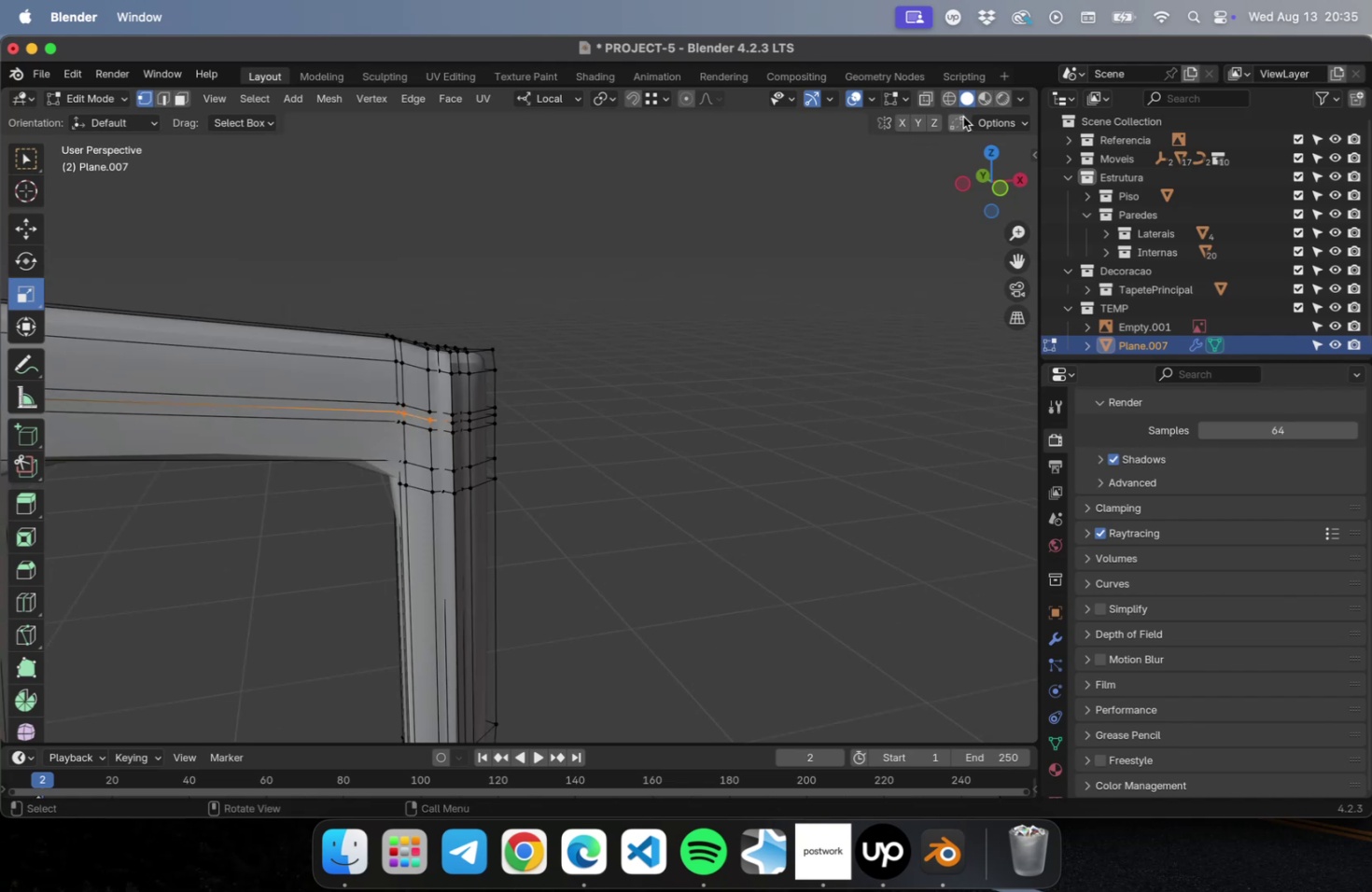 
left_click([945, 98])
 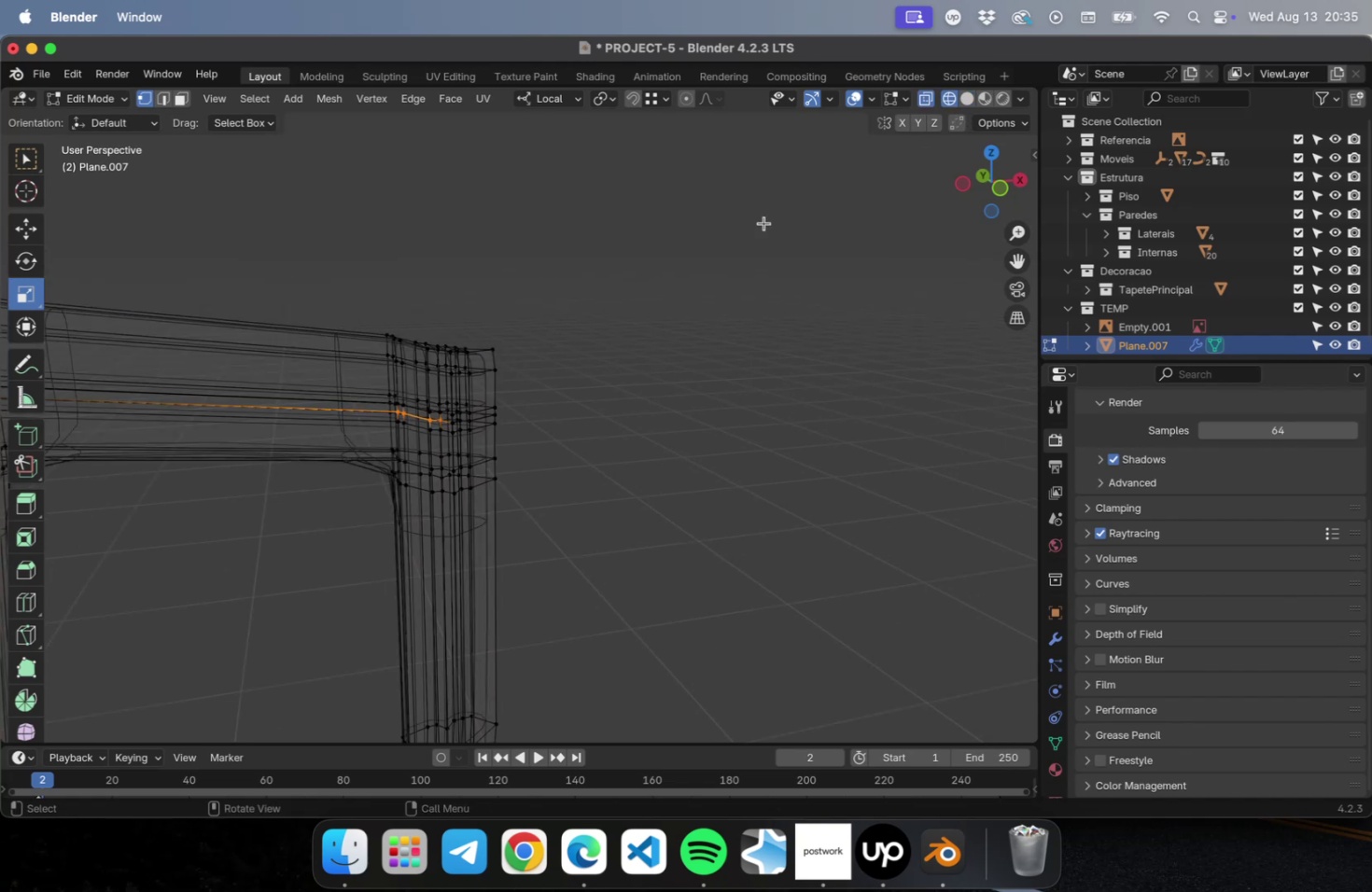 
hold_key(key=ShiftLeft, duration=1.59)
 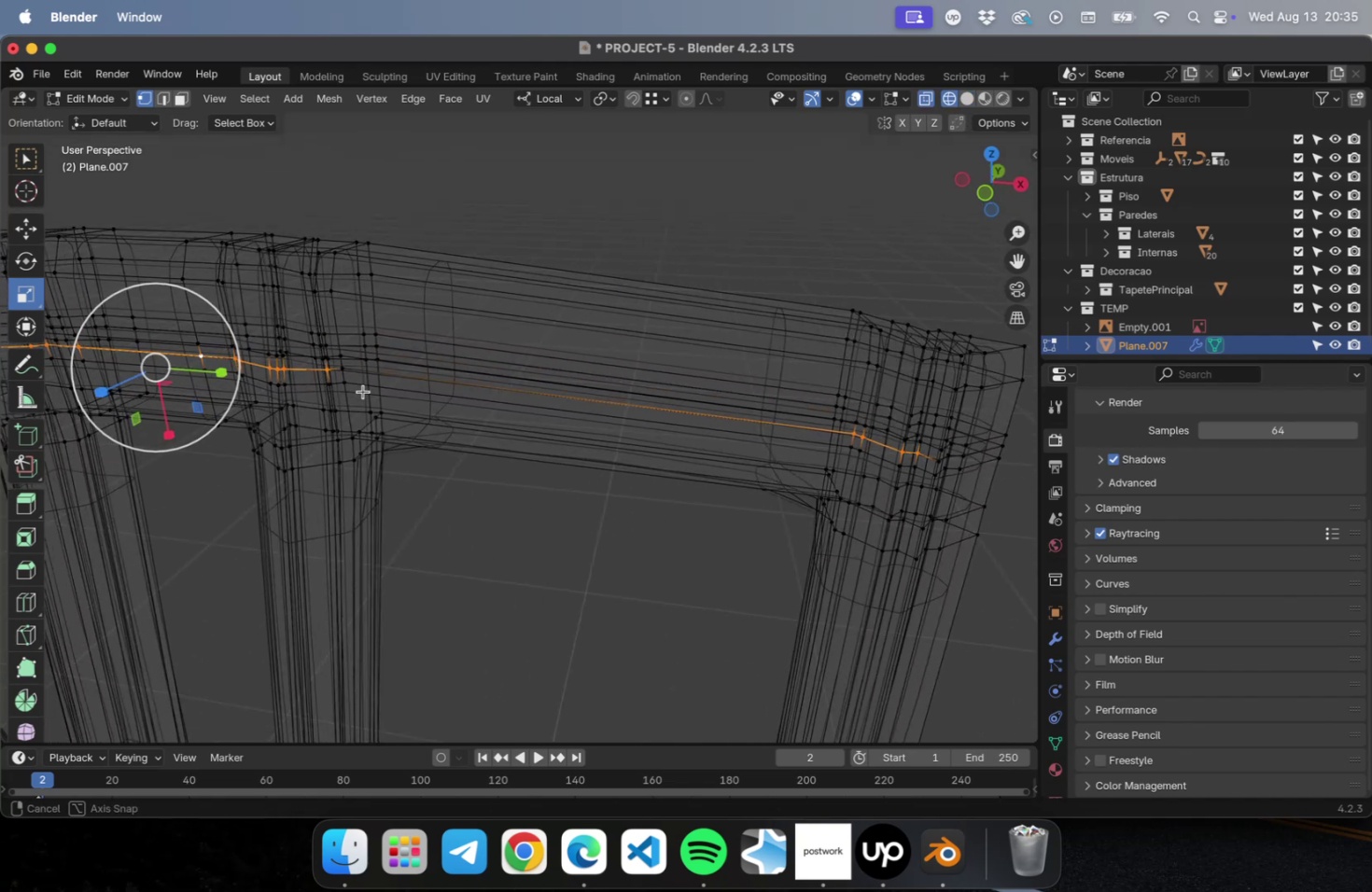 
scroll: coordinate [362, 384], scroll_direction: up, amount: 1.0
 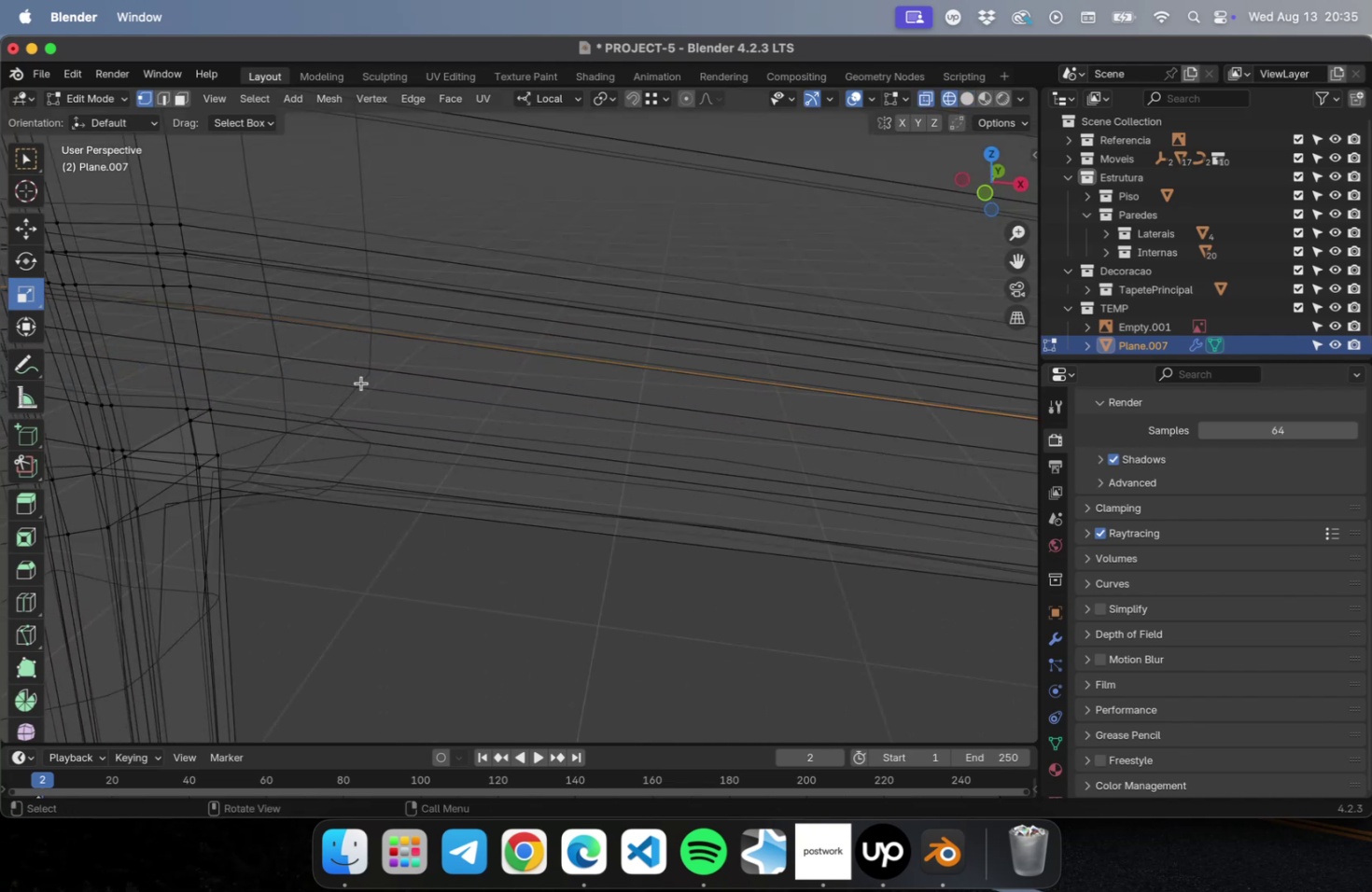 
hold_key(key=ShiftLeft, duration=0.3)
 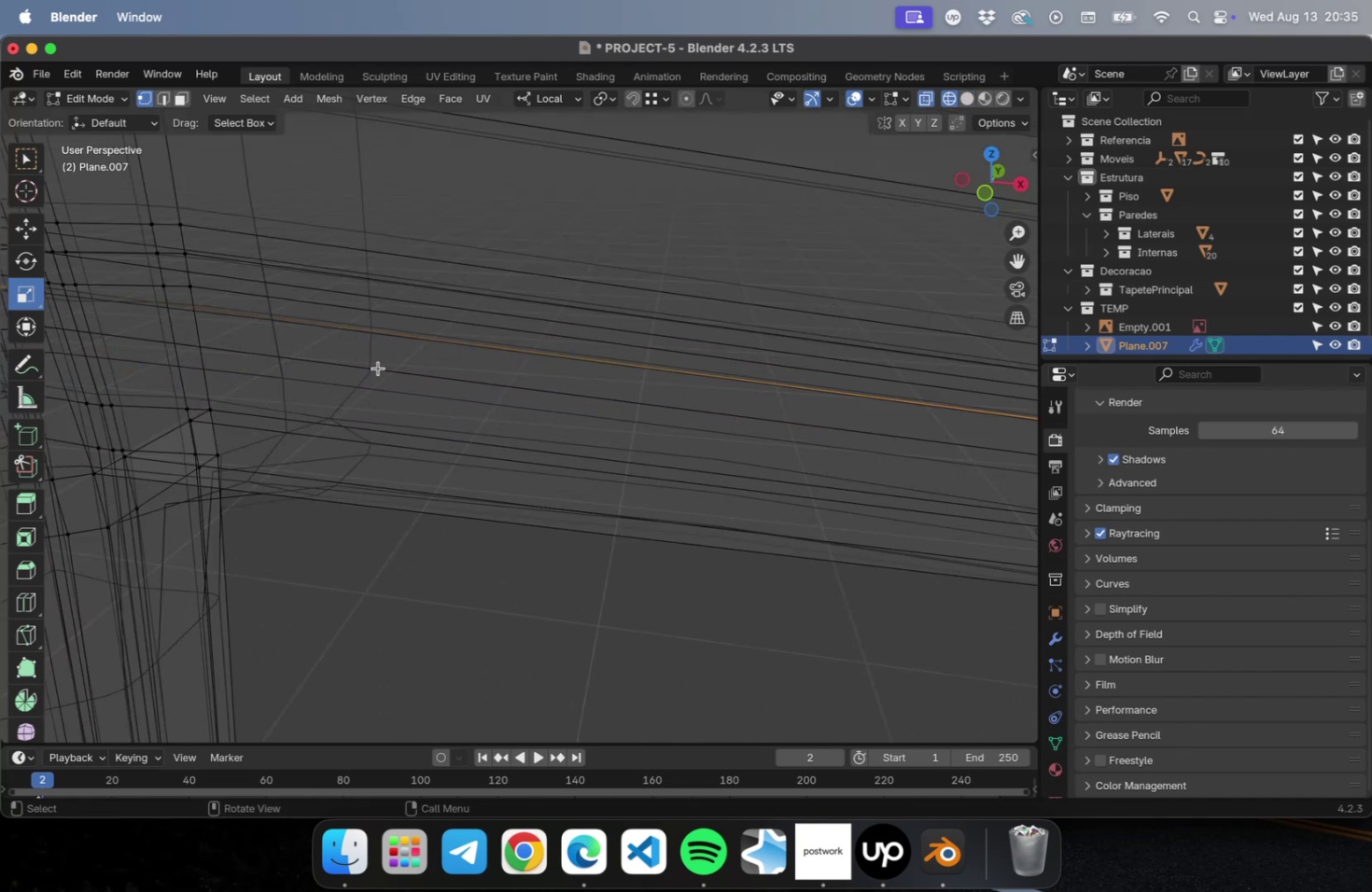 
scroll: coordinate [378, 369], scroll_direction: down, amount: 1.0
 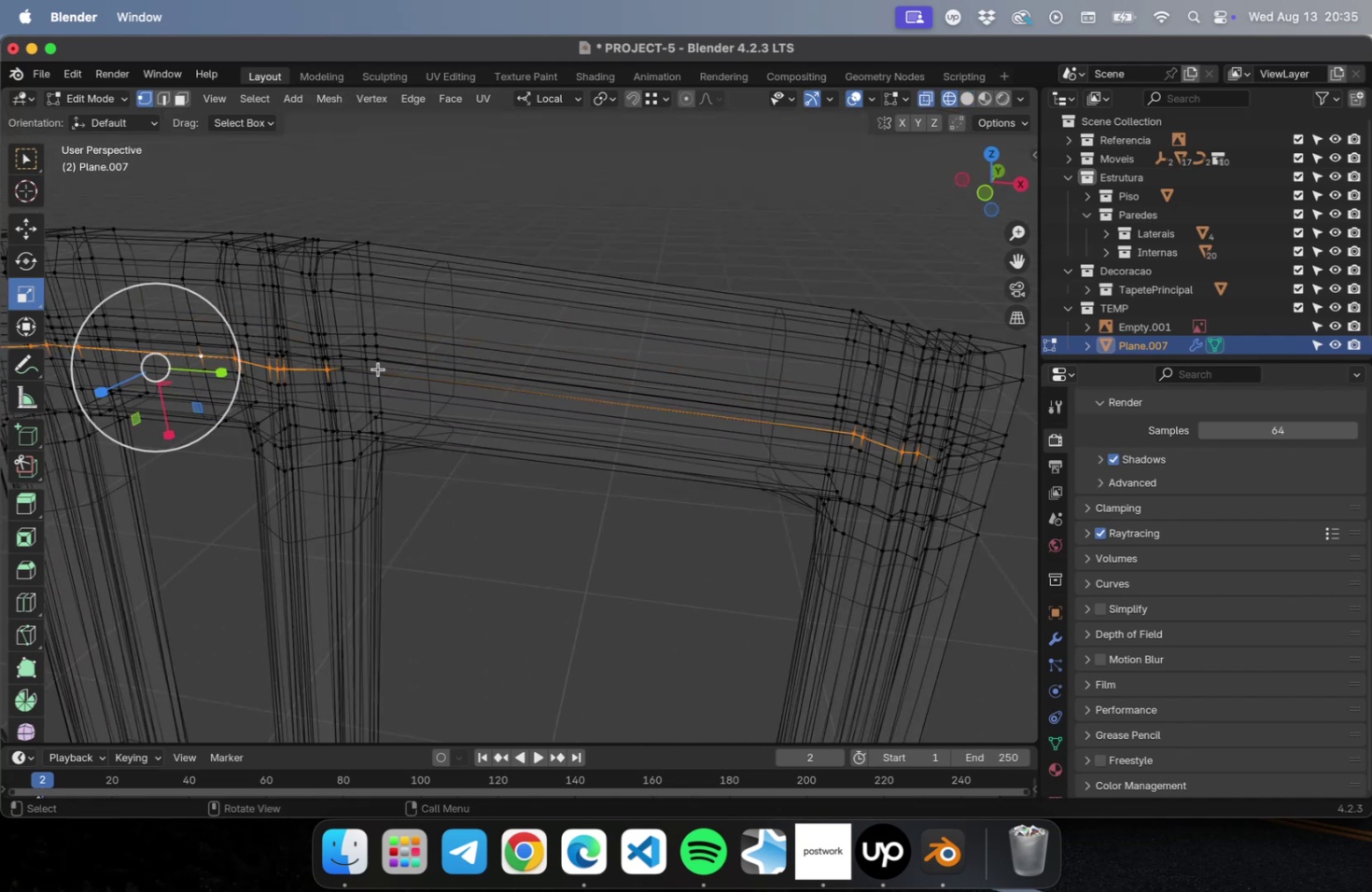 
hold_key(key=ShiftLeft, duration=1.85)
left_click([354, 374])
 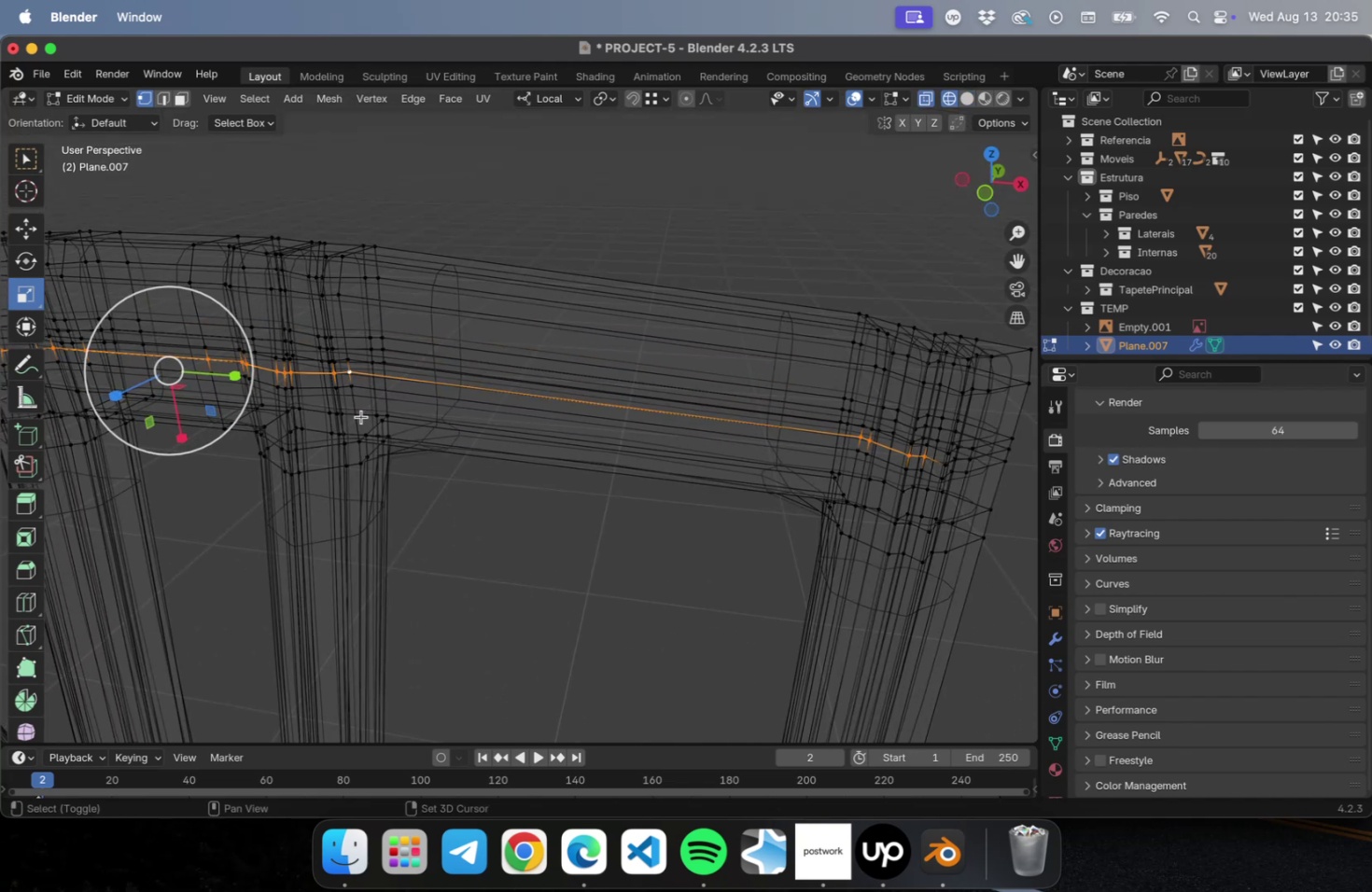 
hold_key(key=ShiftLeft, duration=2.94)
 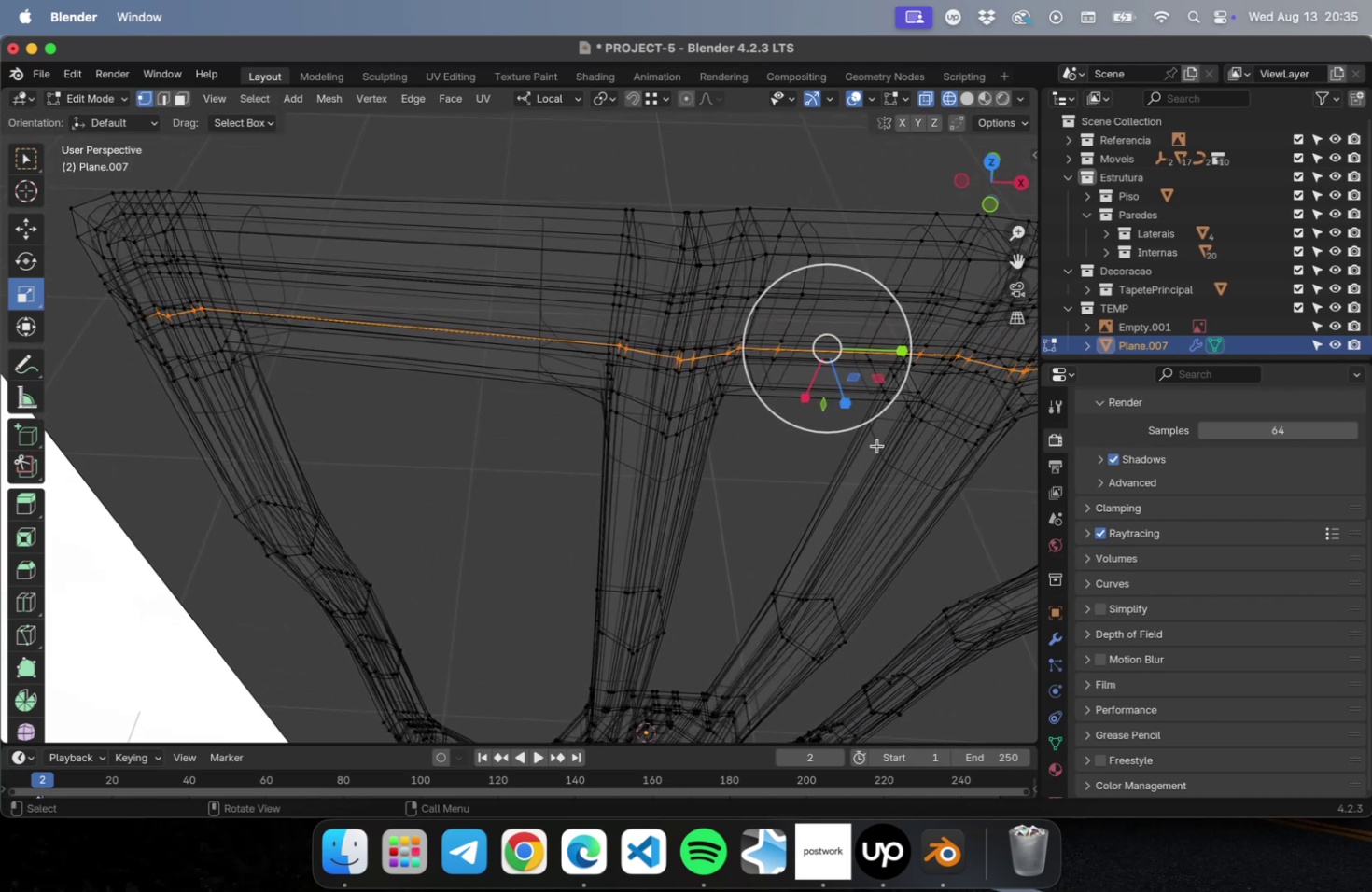 
left_click_drag(start_coordinate=[849, 403], to_coordinate=[847, 388])
 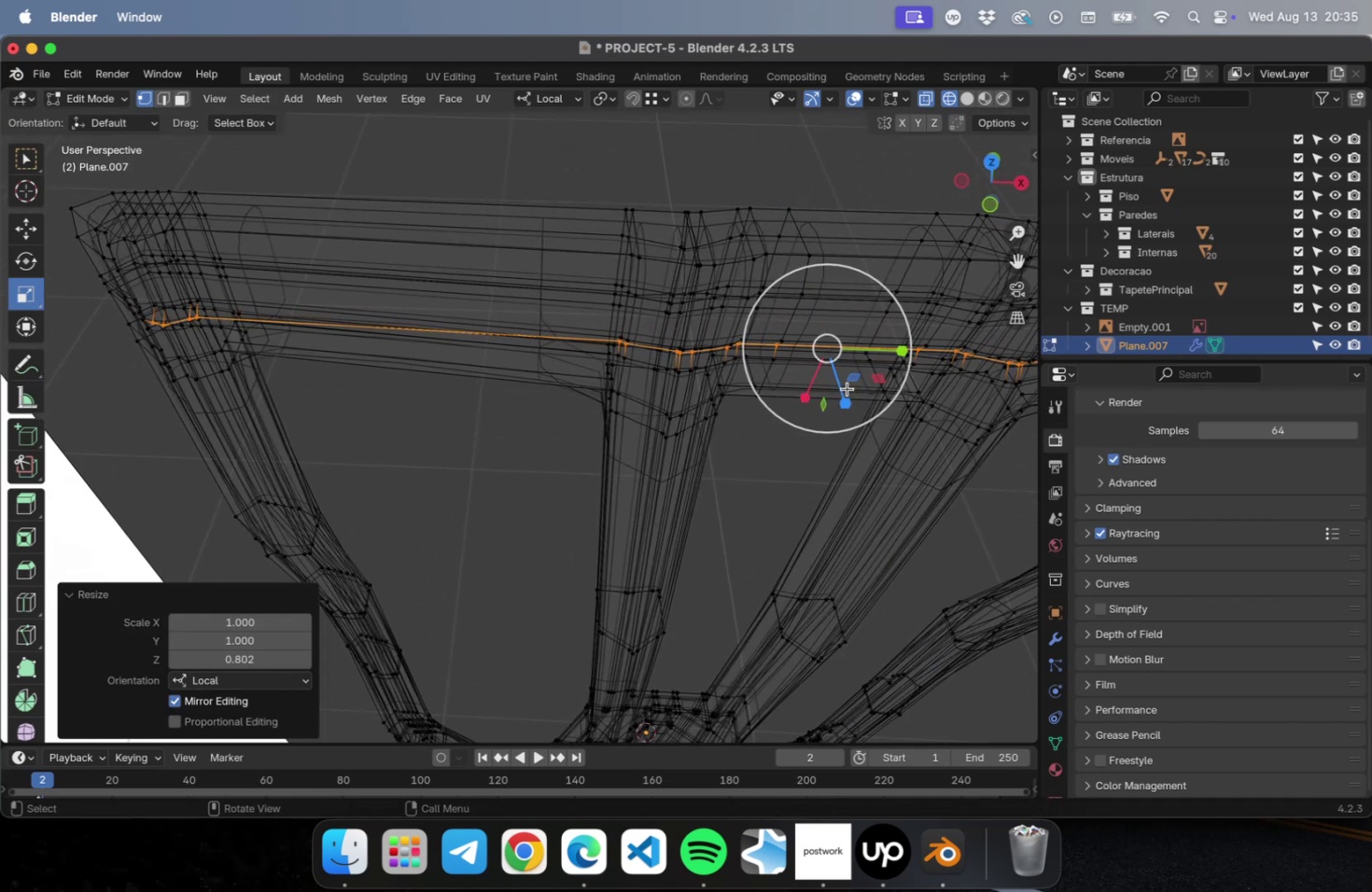 
key(Meta+Z)
 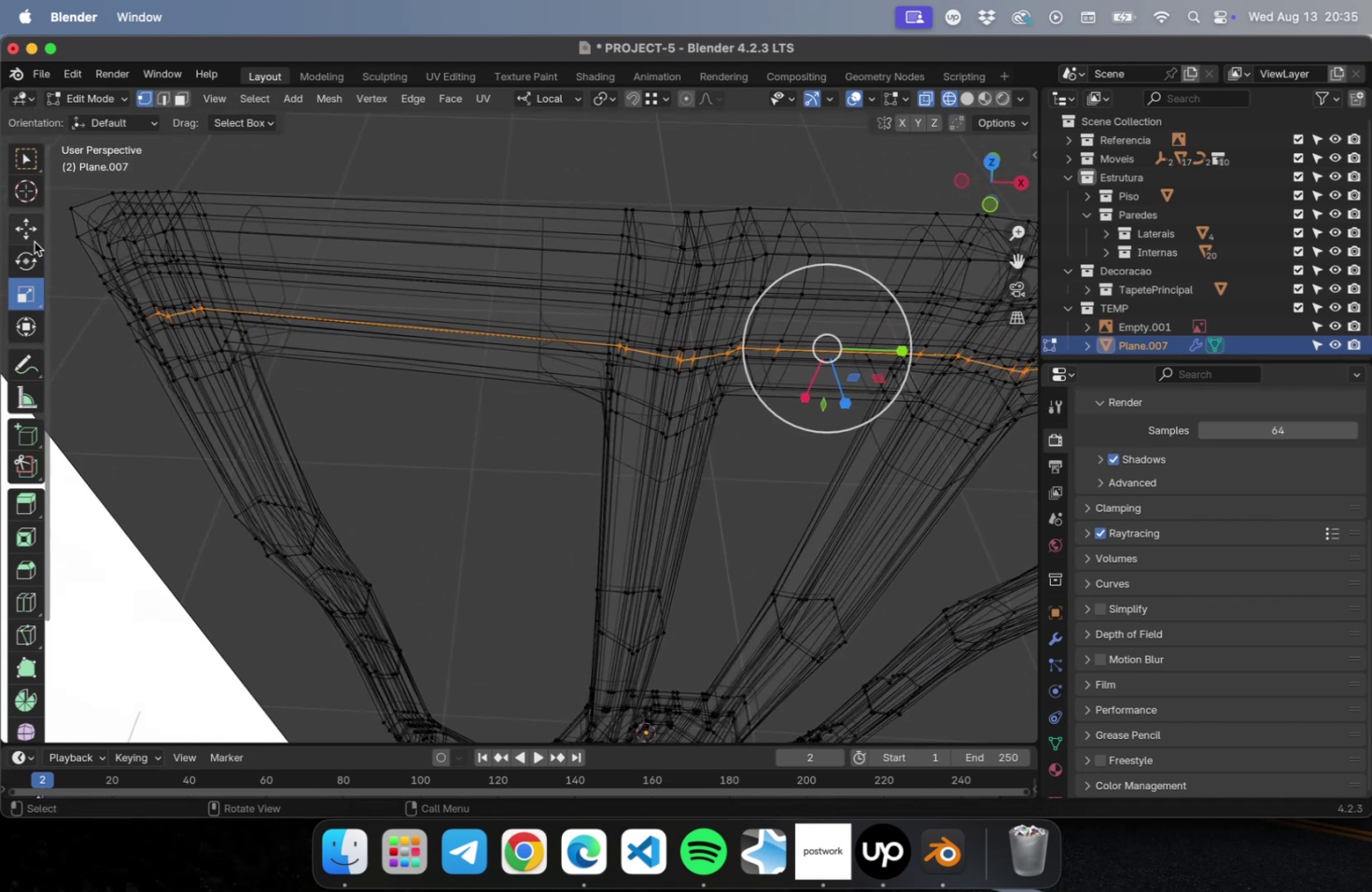 
left_click([33, 238])
 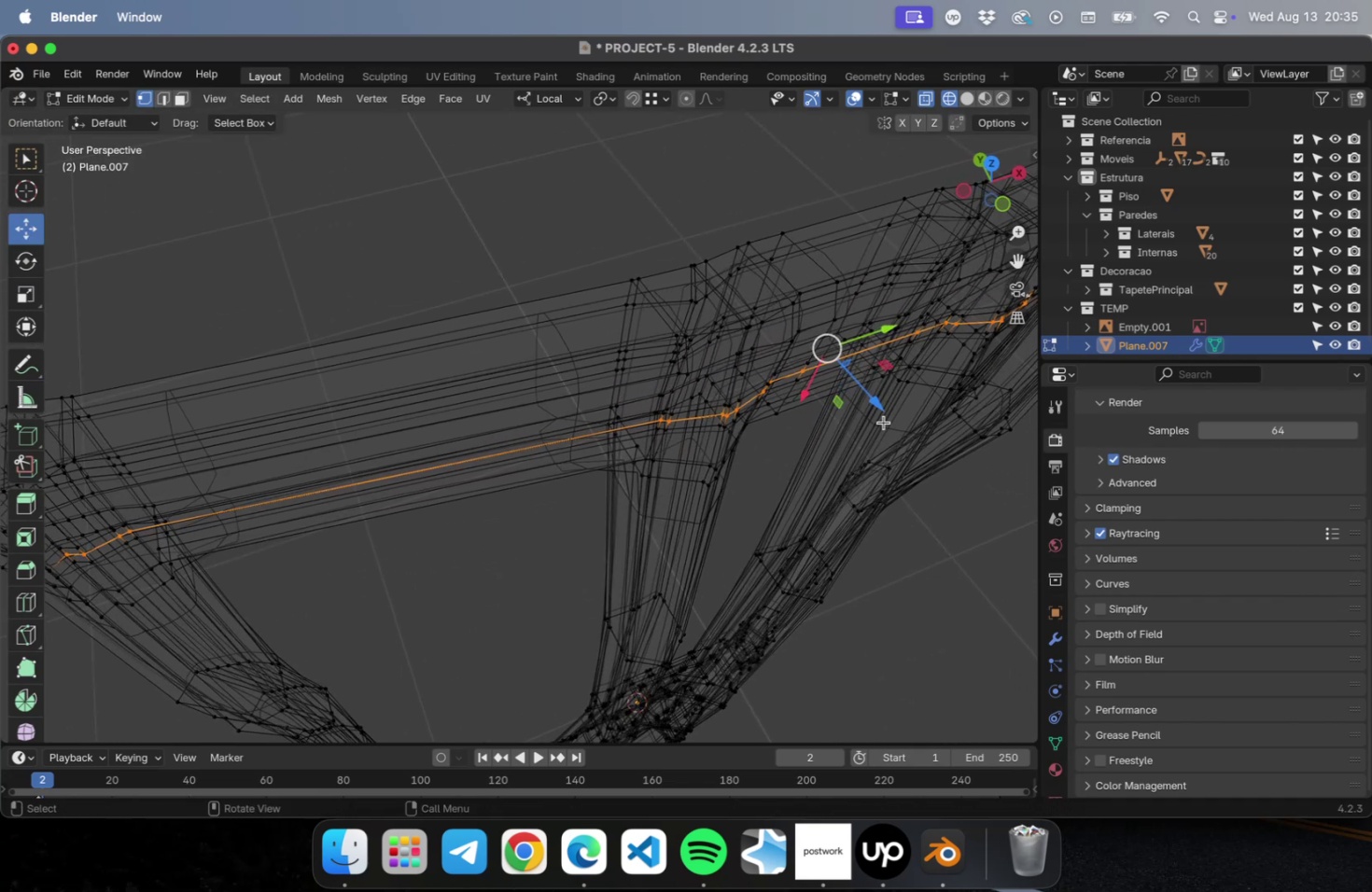 
left_click_drag(start_coordinate=[878, 410], to_coordinate=[884, 418])
 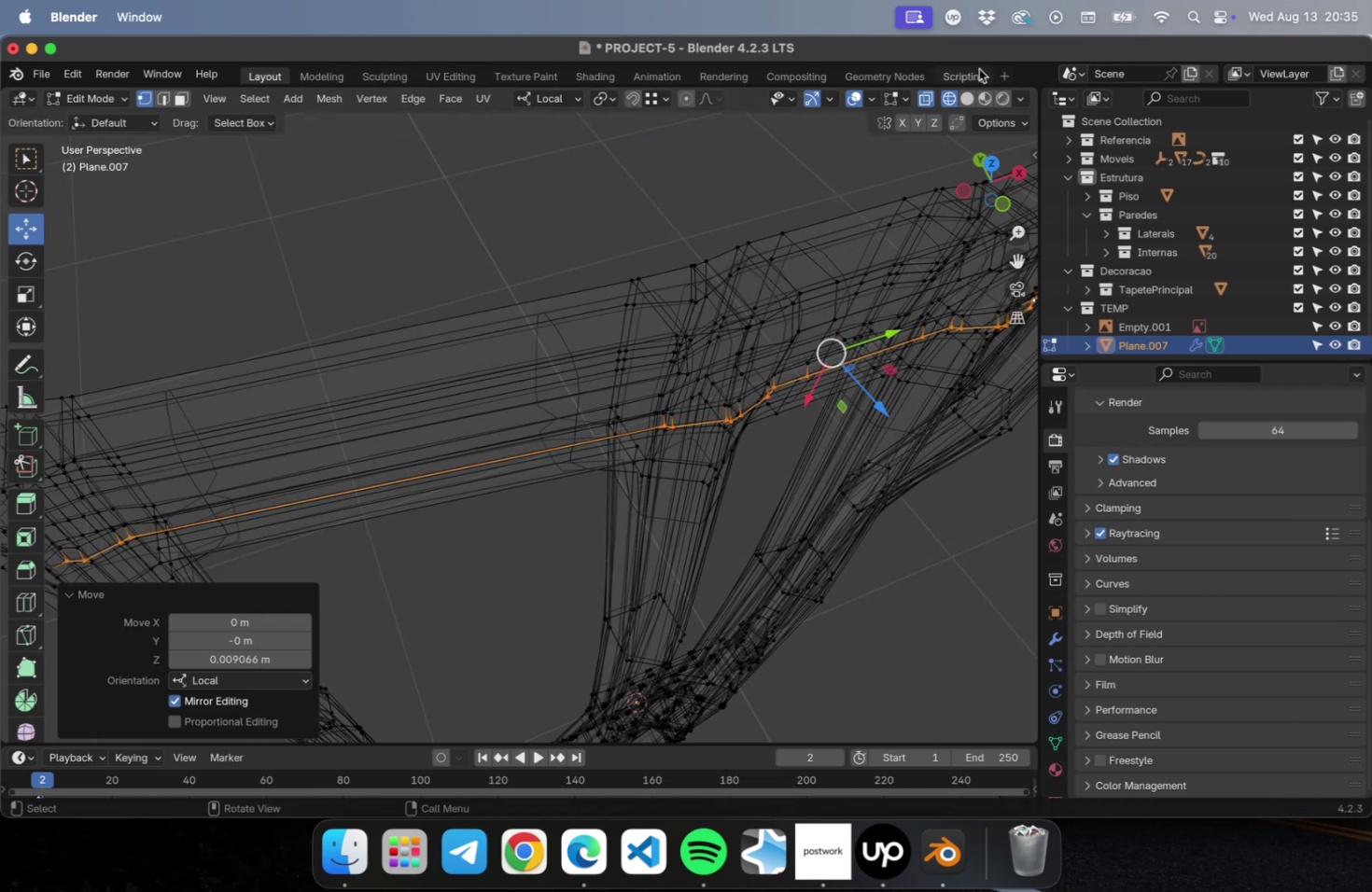 
left_click([967, 91])
 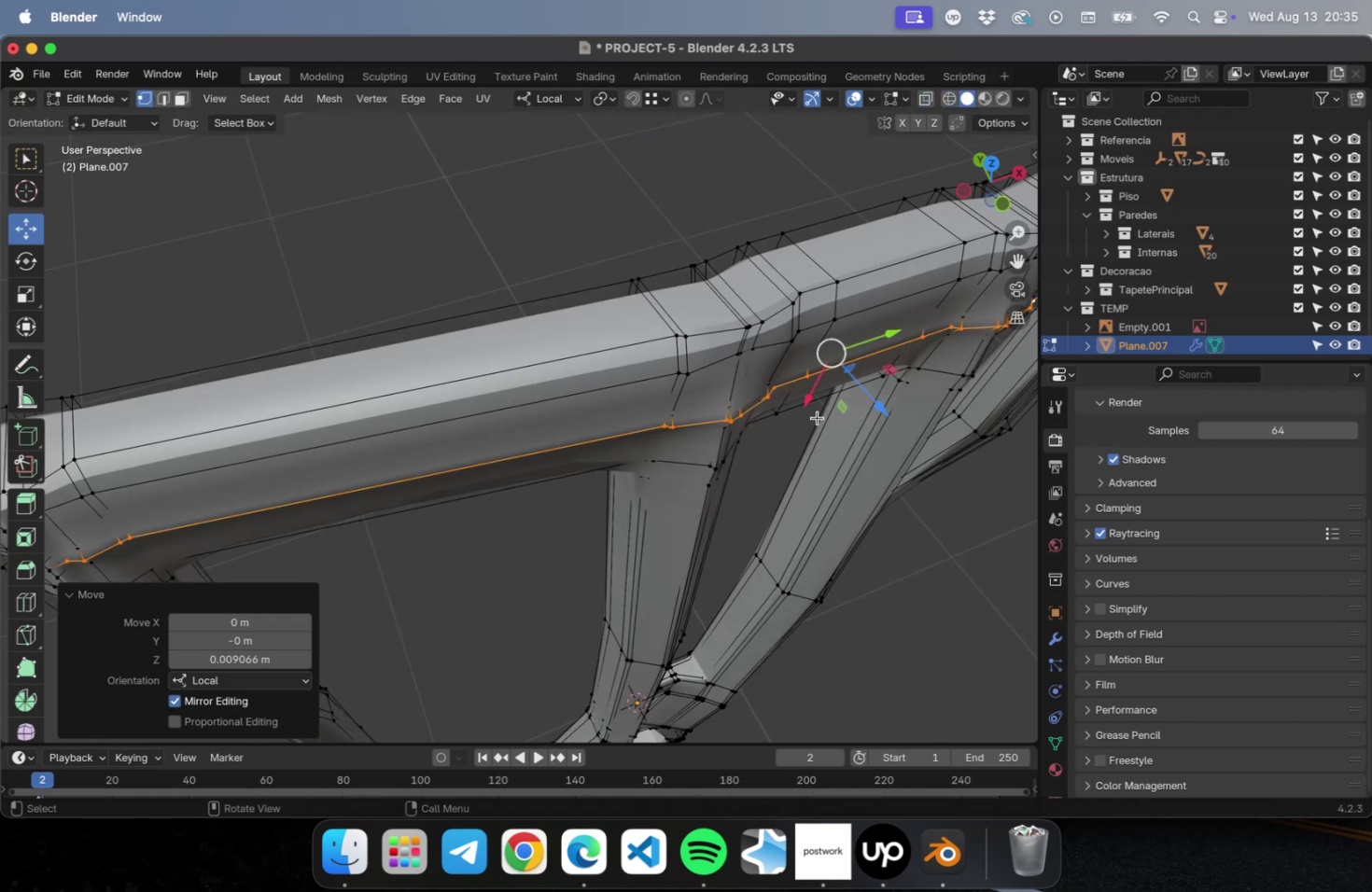 
key(Tab)
 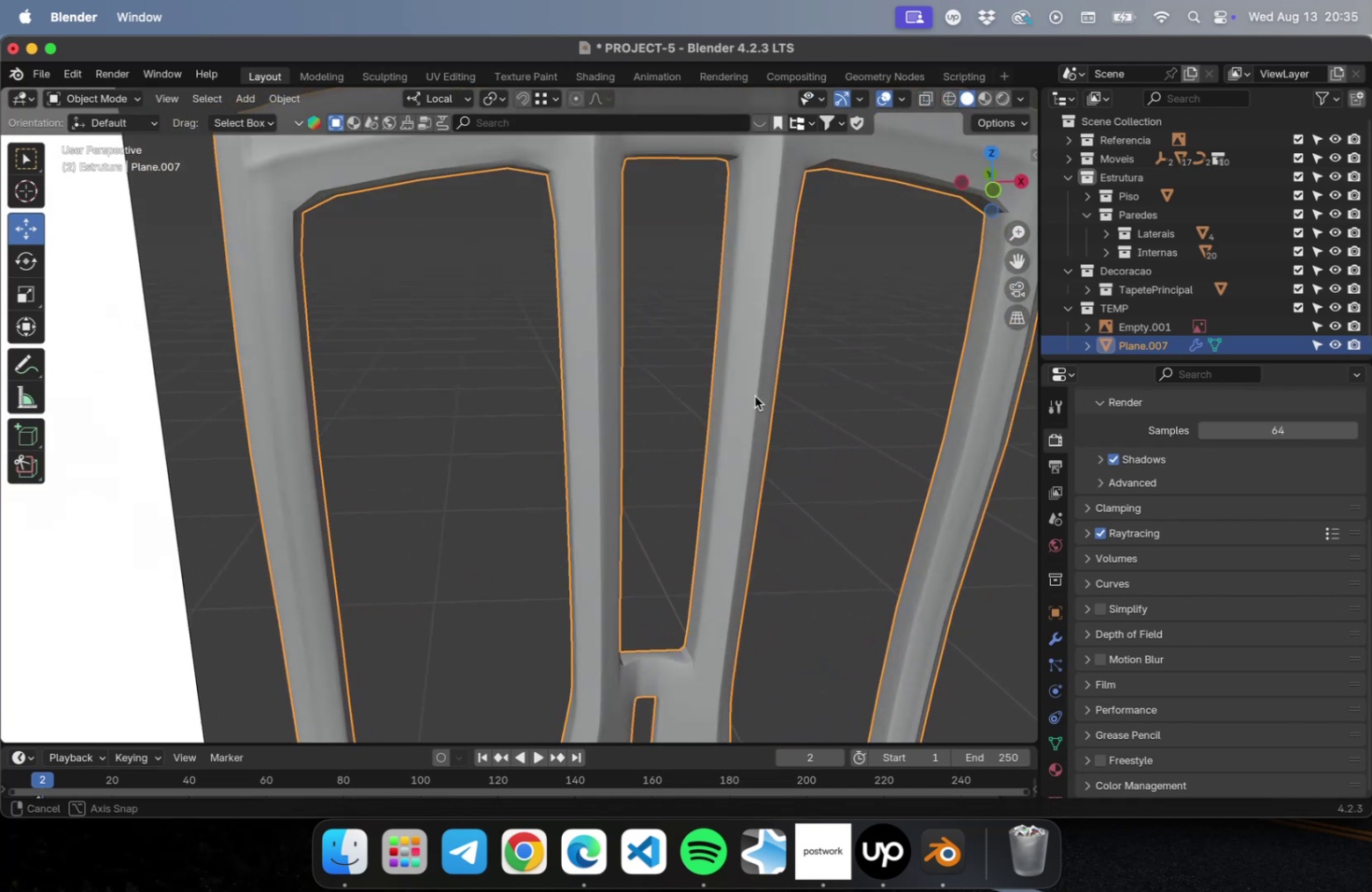 
scroll: coordinate [717, 366], scroll_direction: down, amount: 3.0
 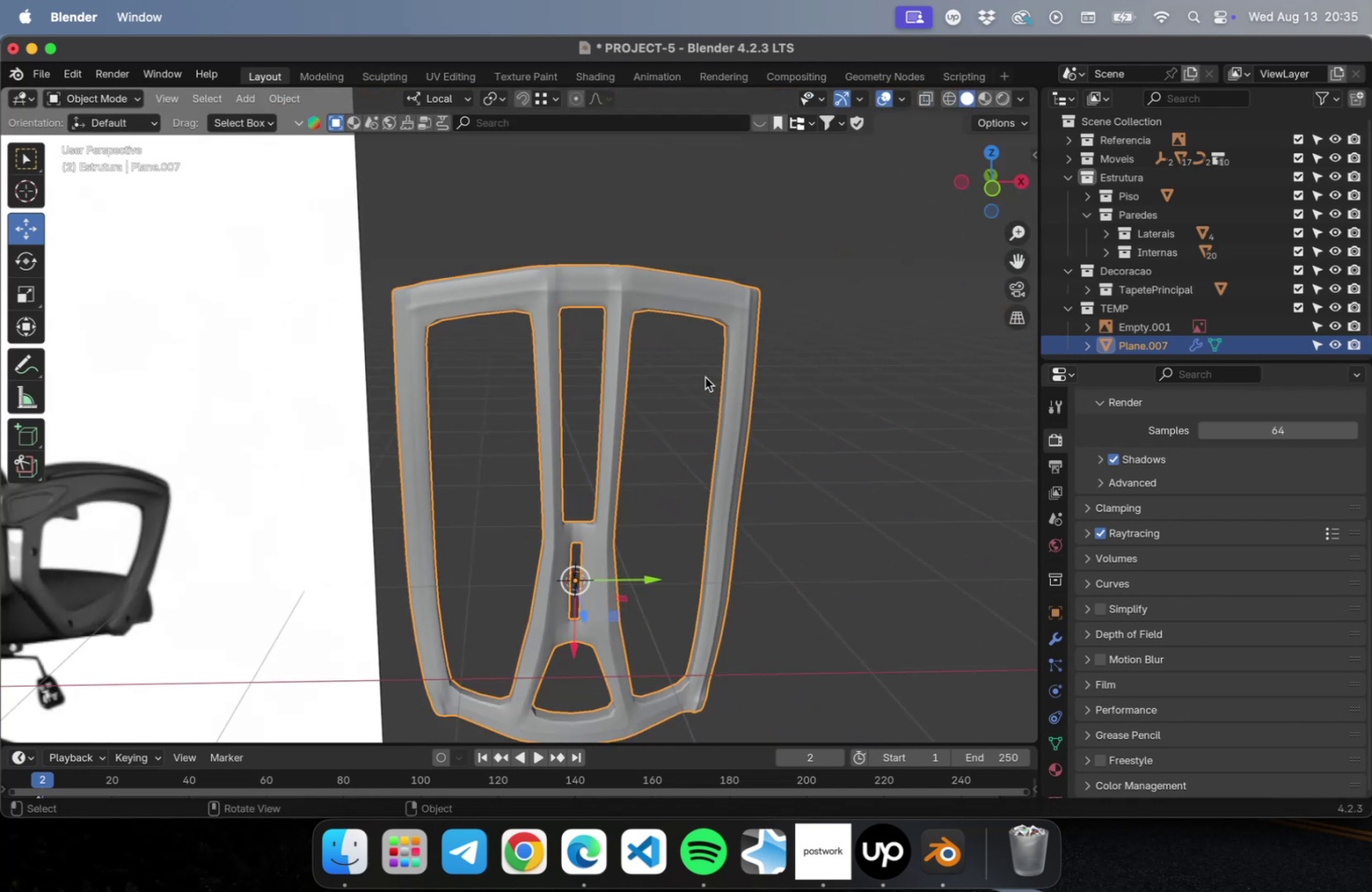 
key(Meta+S)
 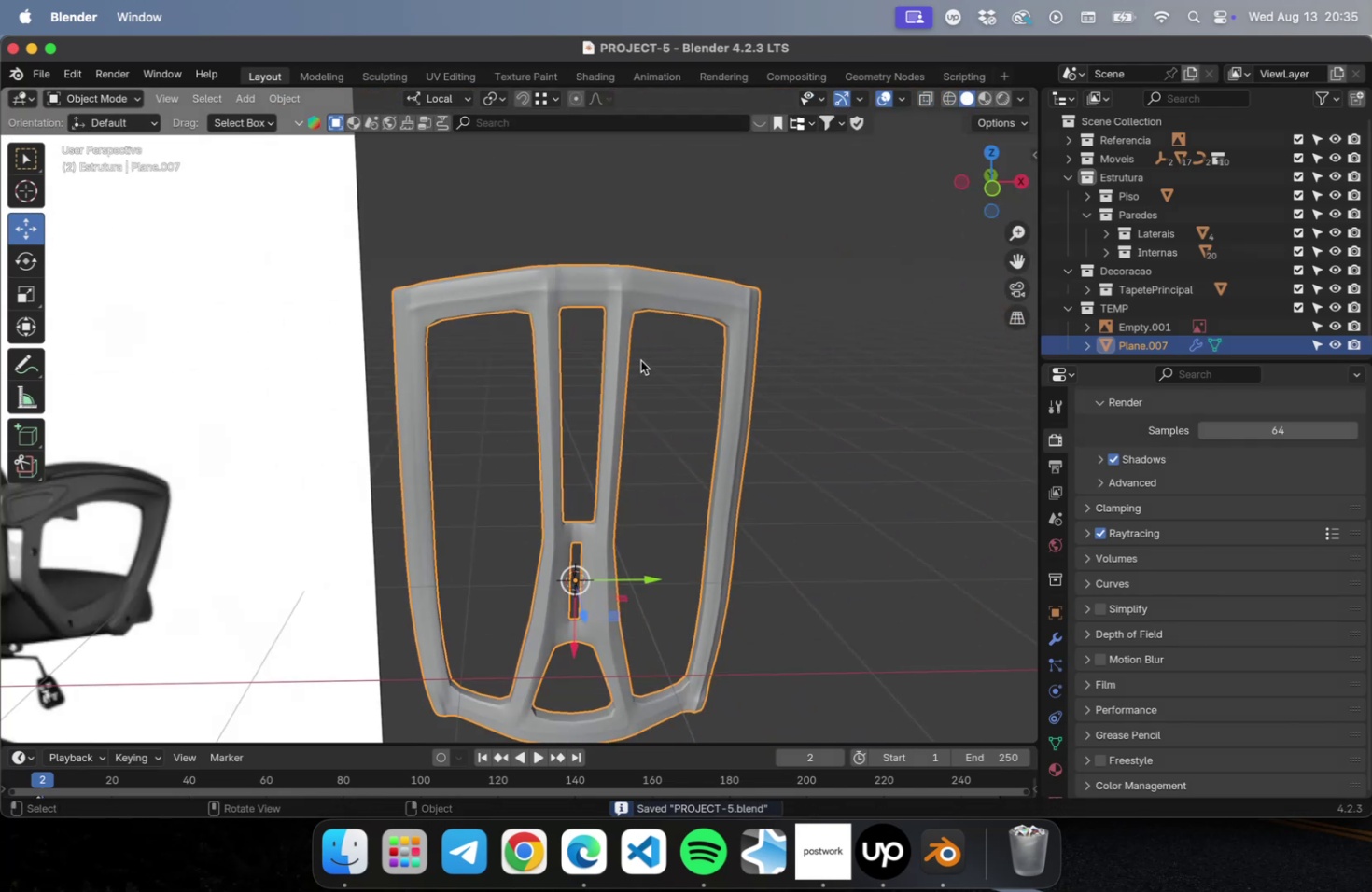 
scroll: coordinate [638, 372], scroll_direction: down, amount: 2.0
 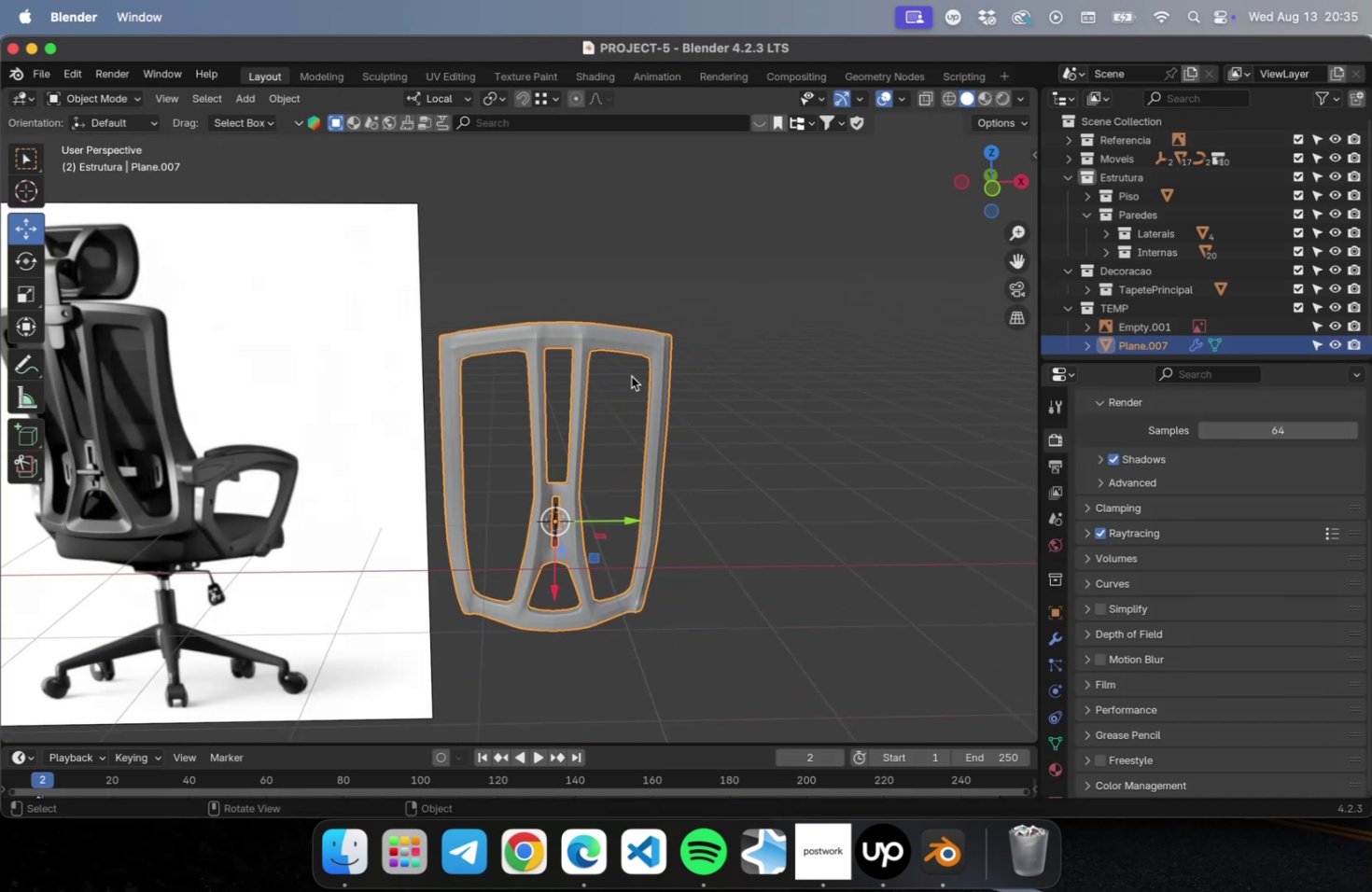 
mouse_move([563, 565])
 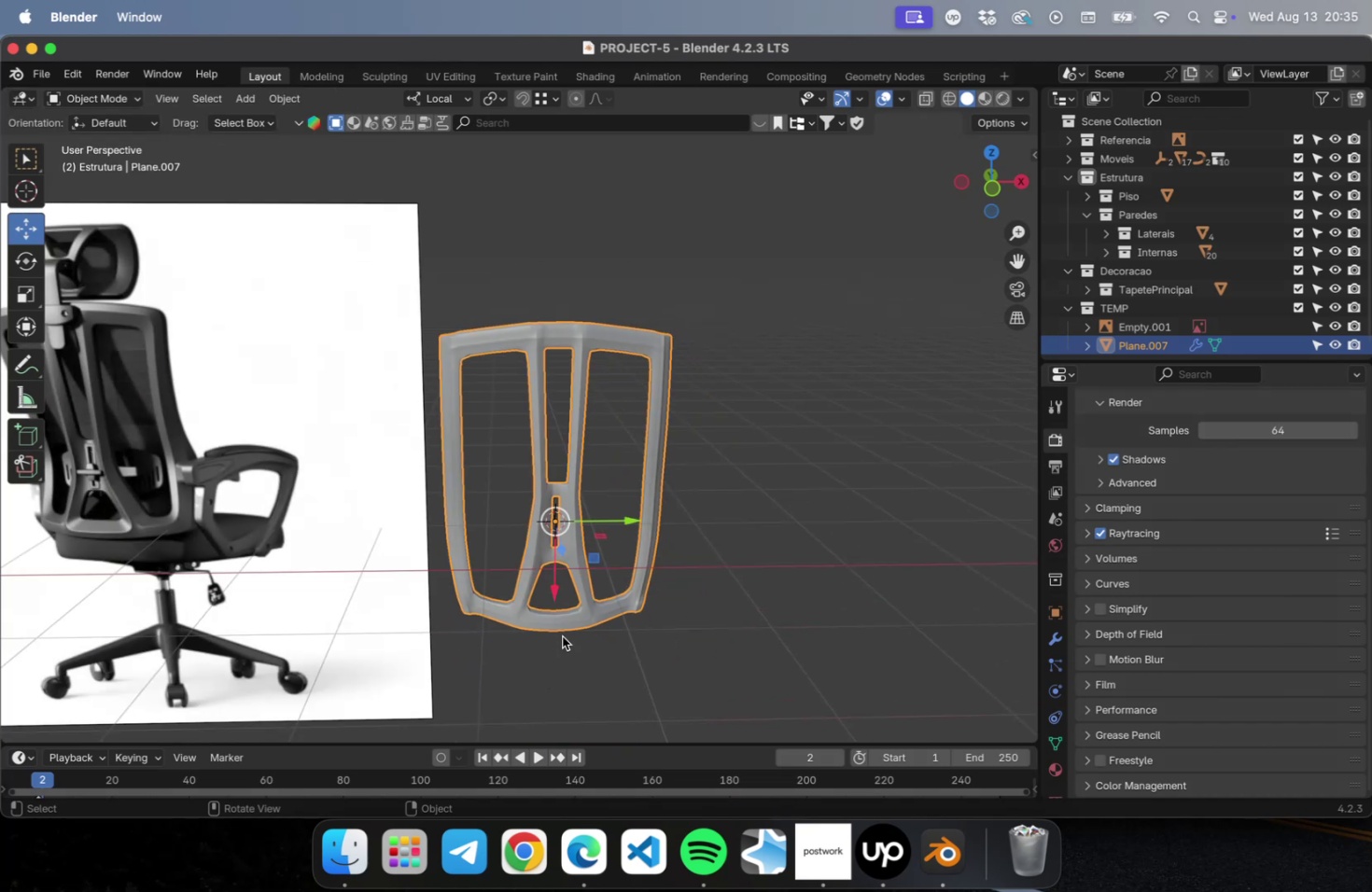 
left_click([558, 625])
 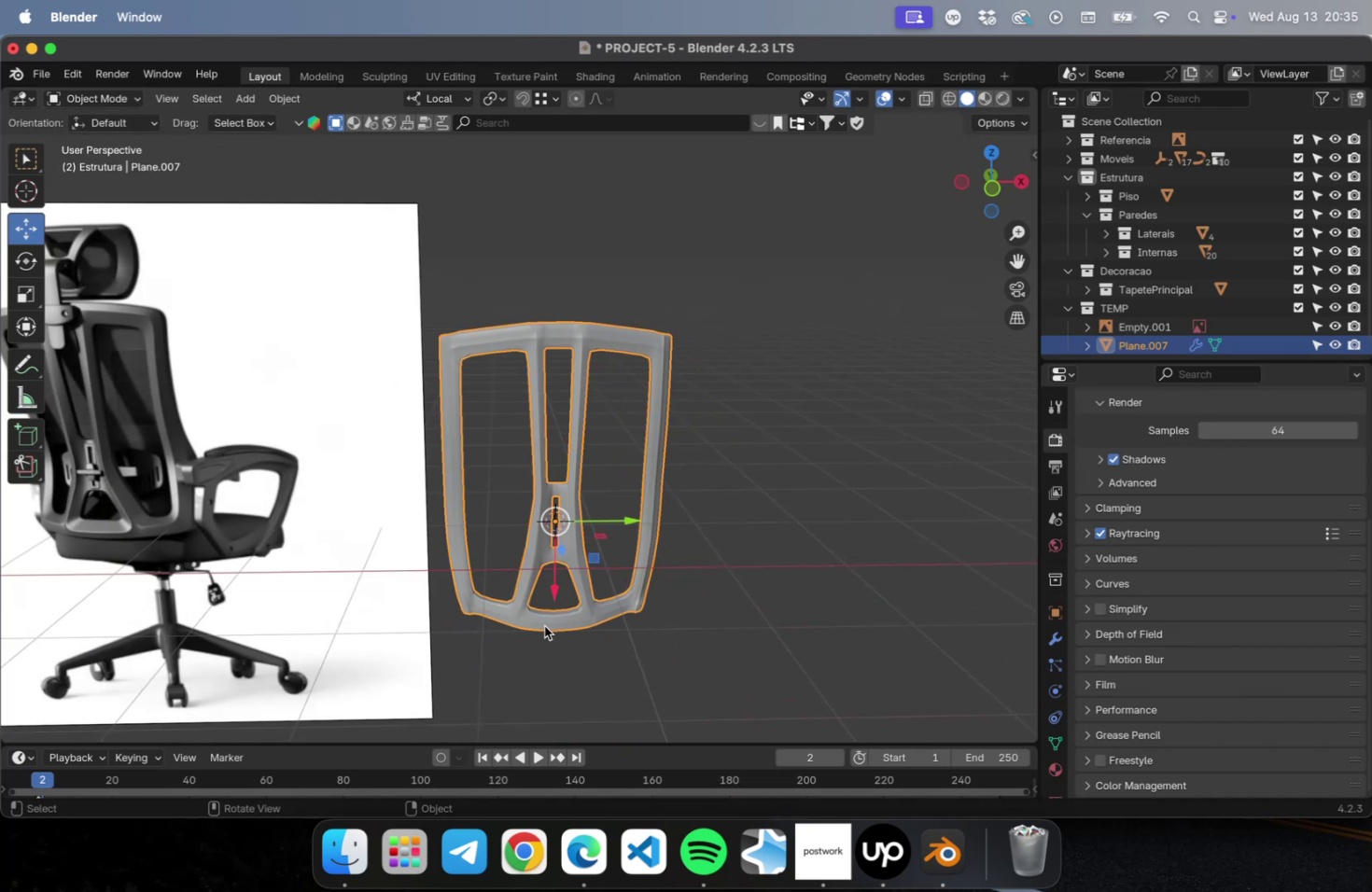 
hold_key(key=ShiftLeft, duration=0.88)
 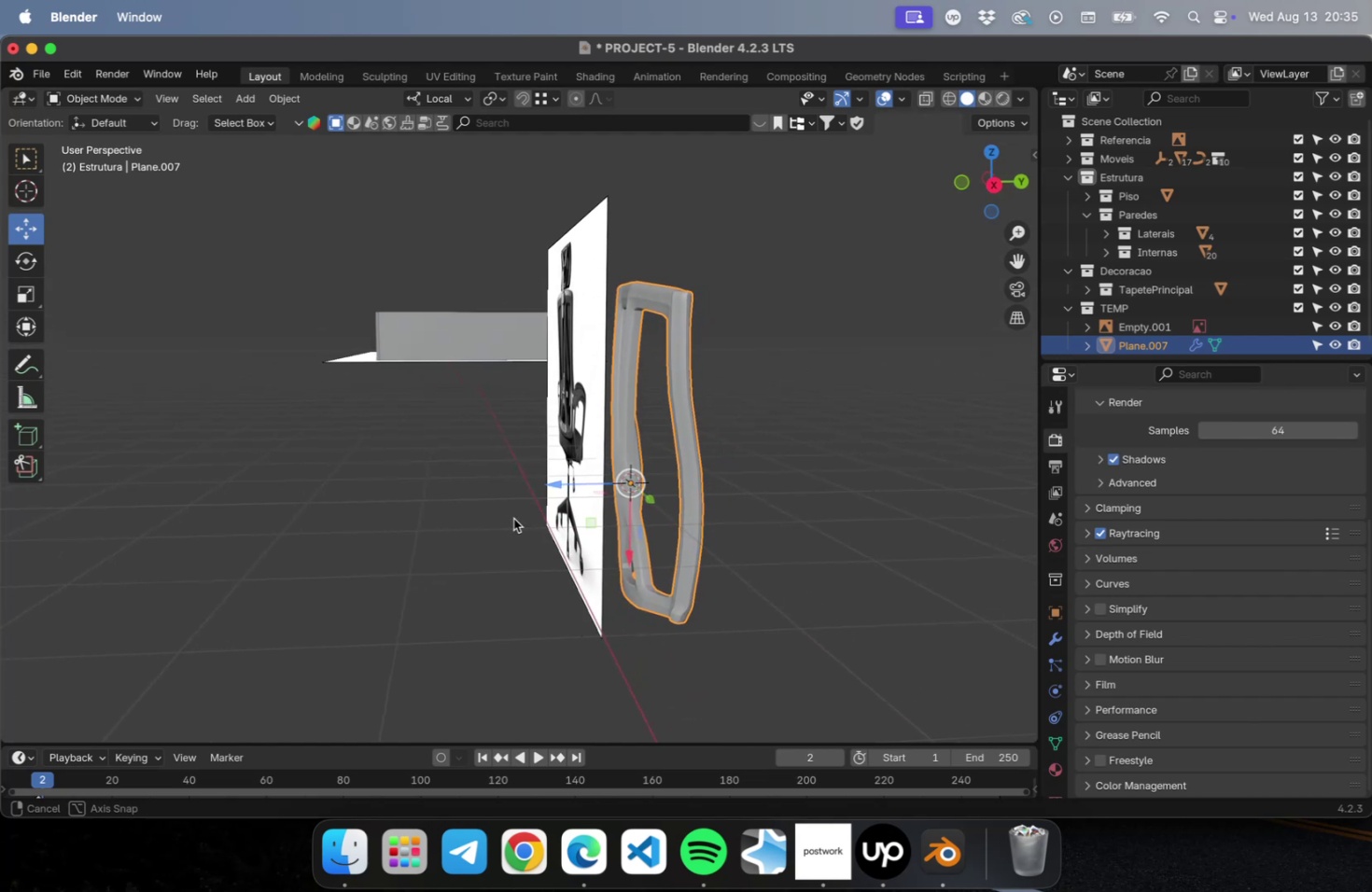 
hold_key(key=ShiftLeft, duration=0.41)
 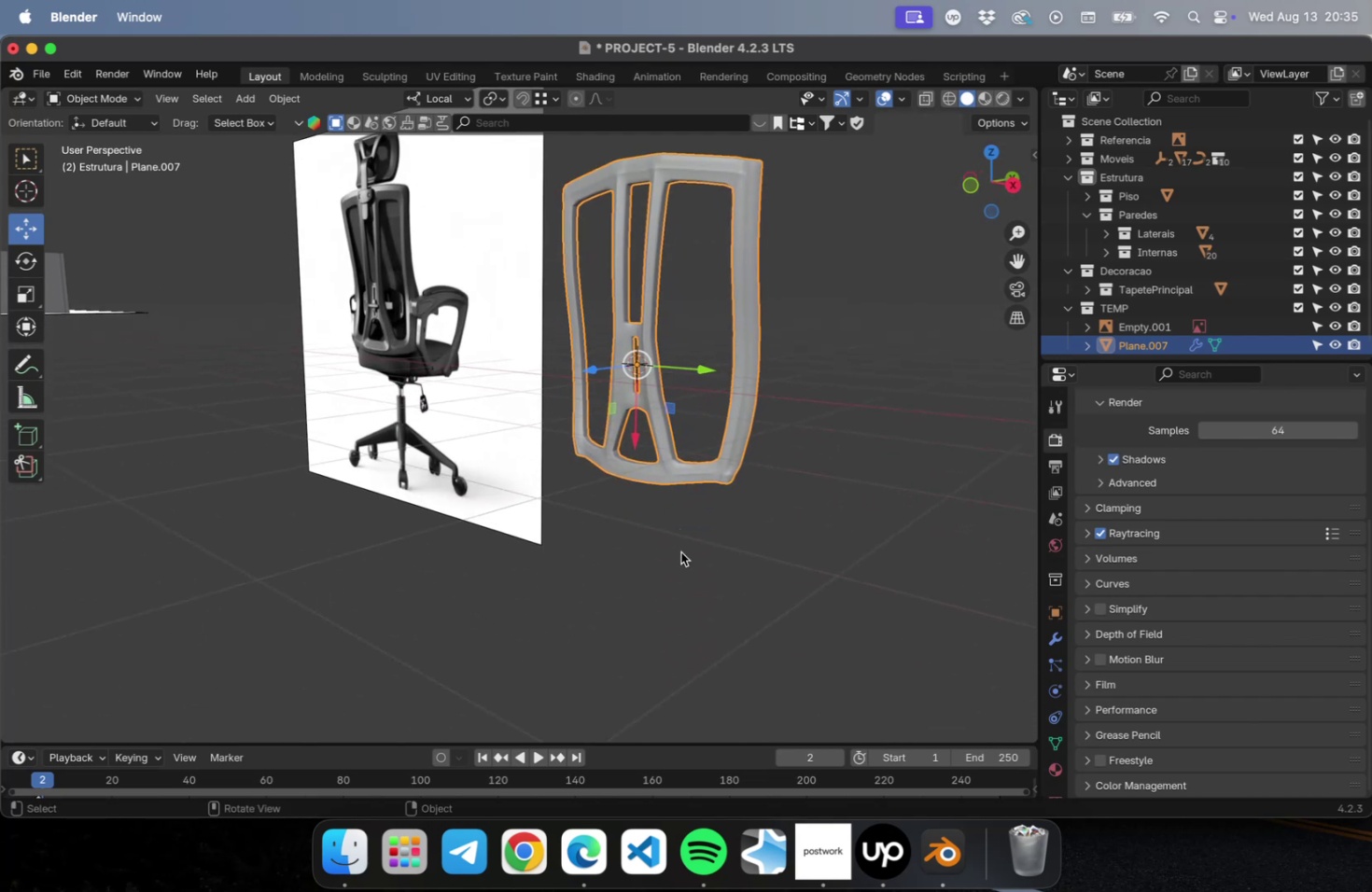 
scroll: coordinate [677, 550], scroll_direction: up, amount: 9.0
 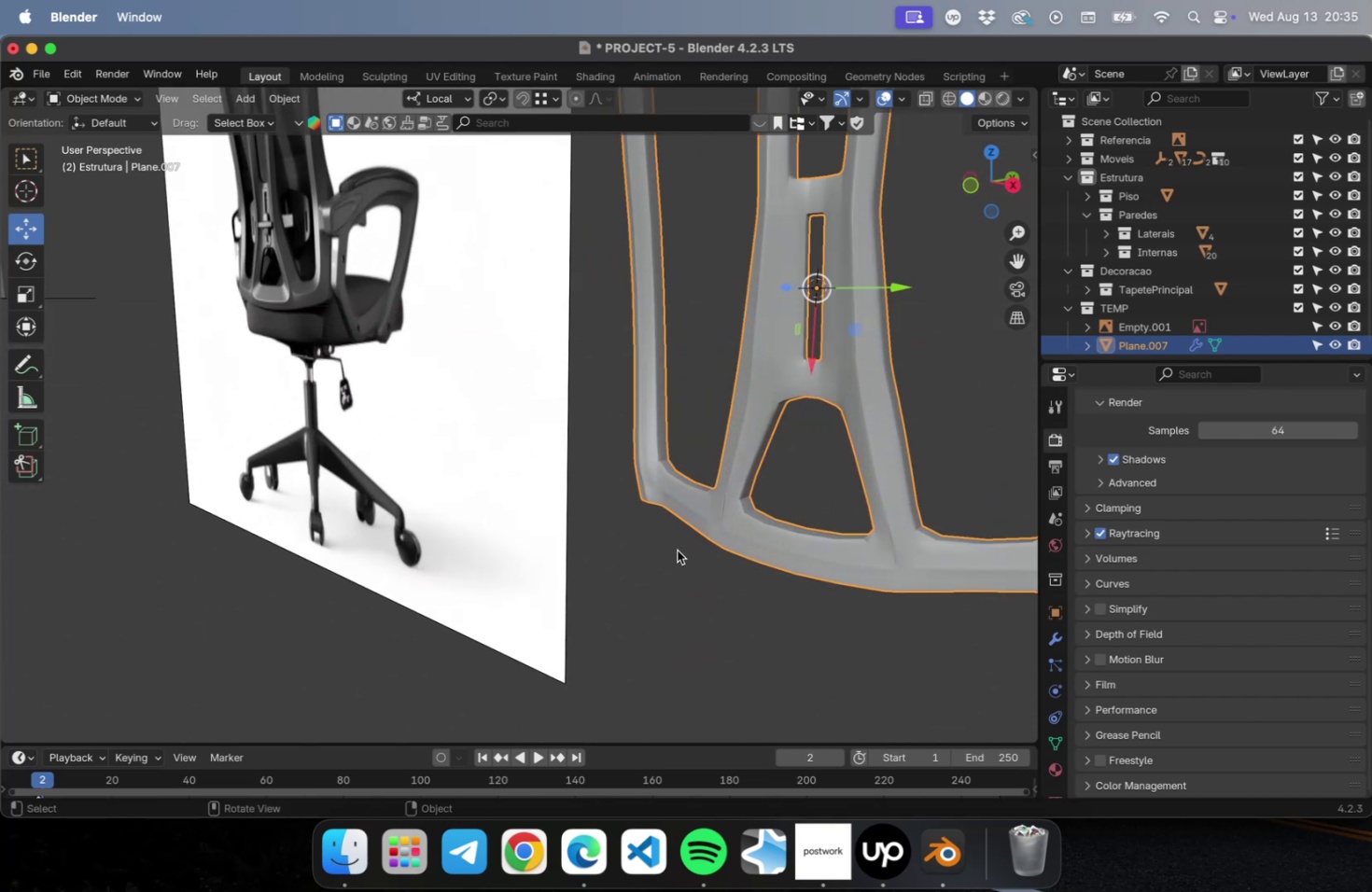 
hold_key(key=ShiftLeft, duration=0.4)
 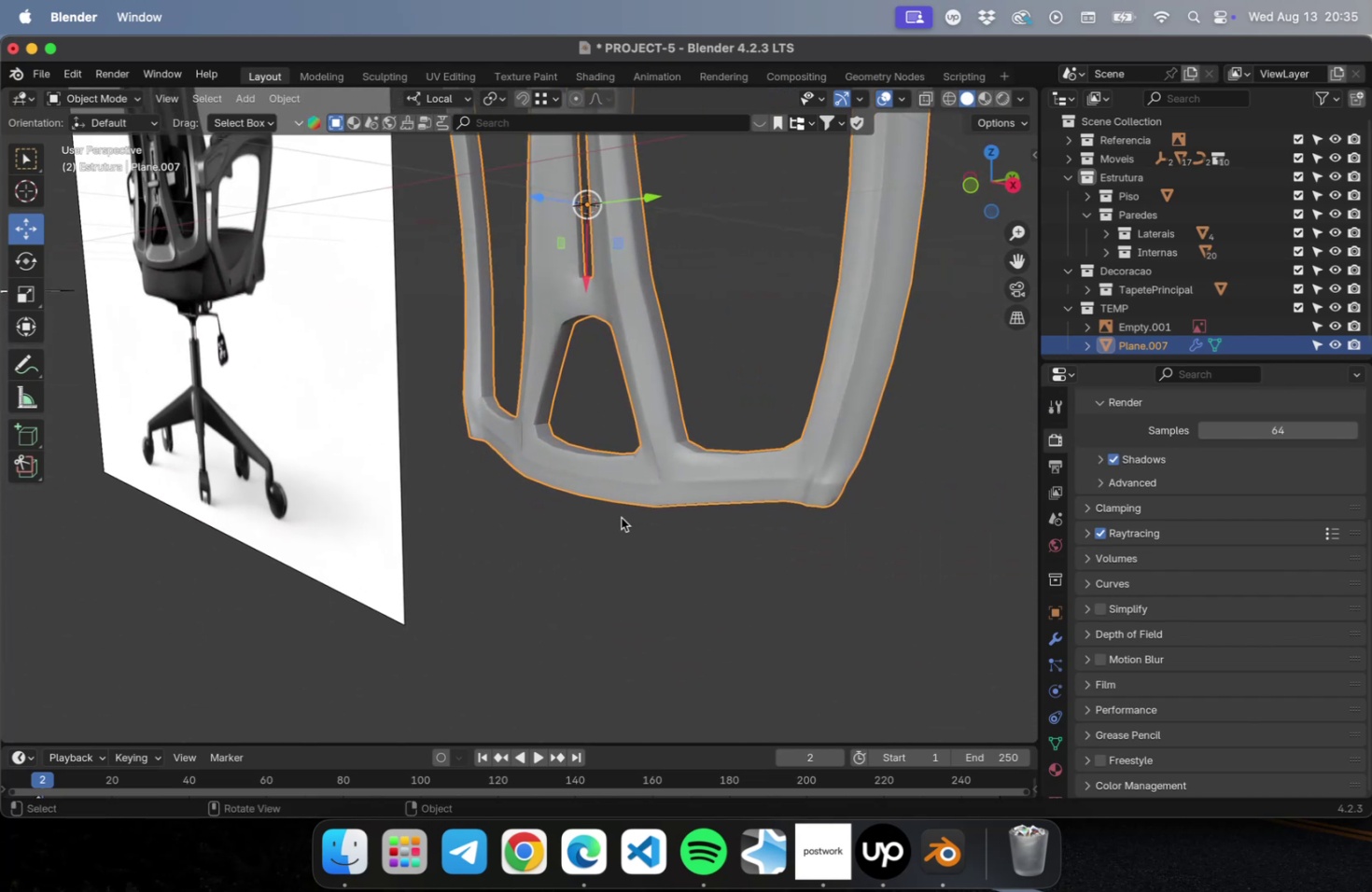 
scroll: coordinate [623, 516], scroll_direction: up, amount: 5.0
 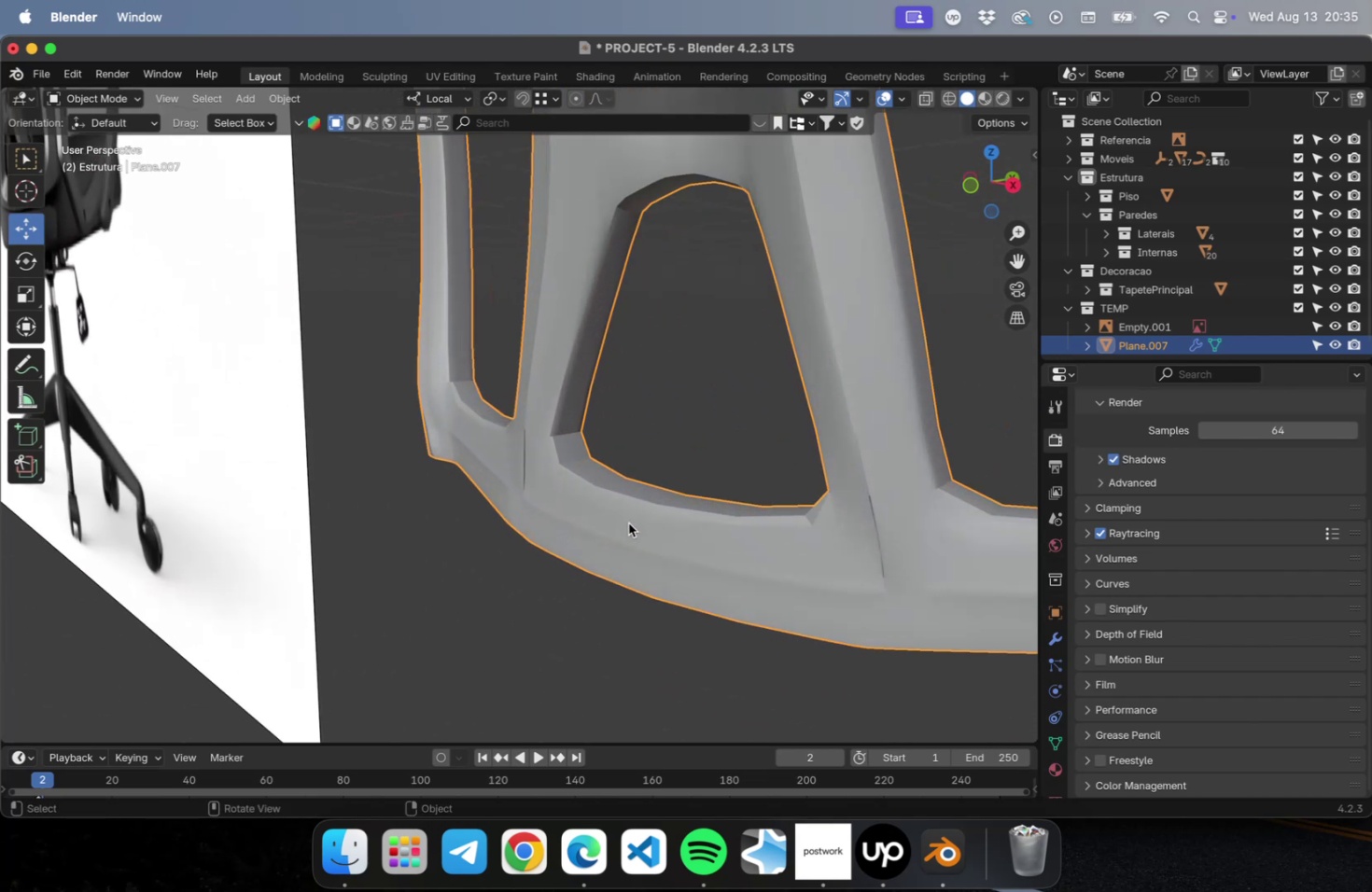 
hold_key(key=ShiftLeft, duration=0.4)
 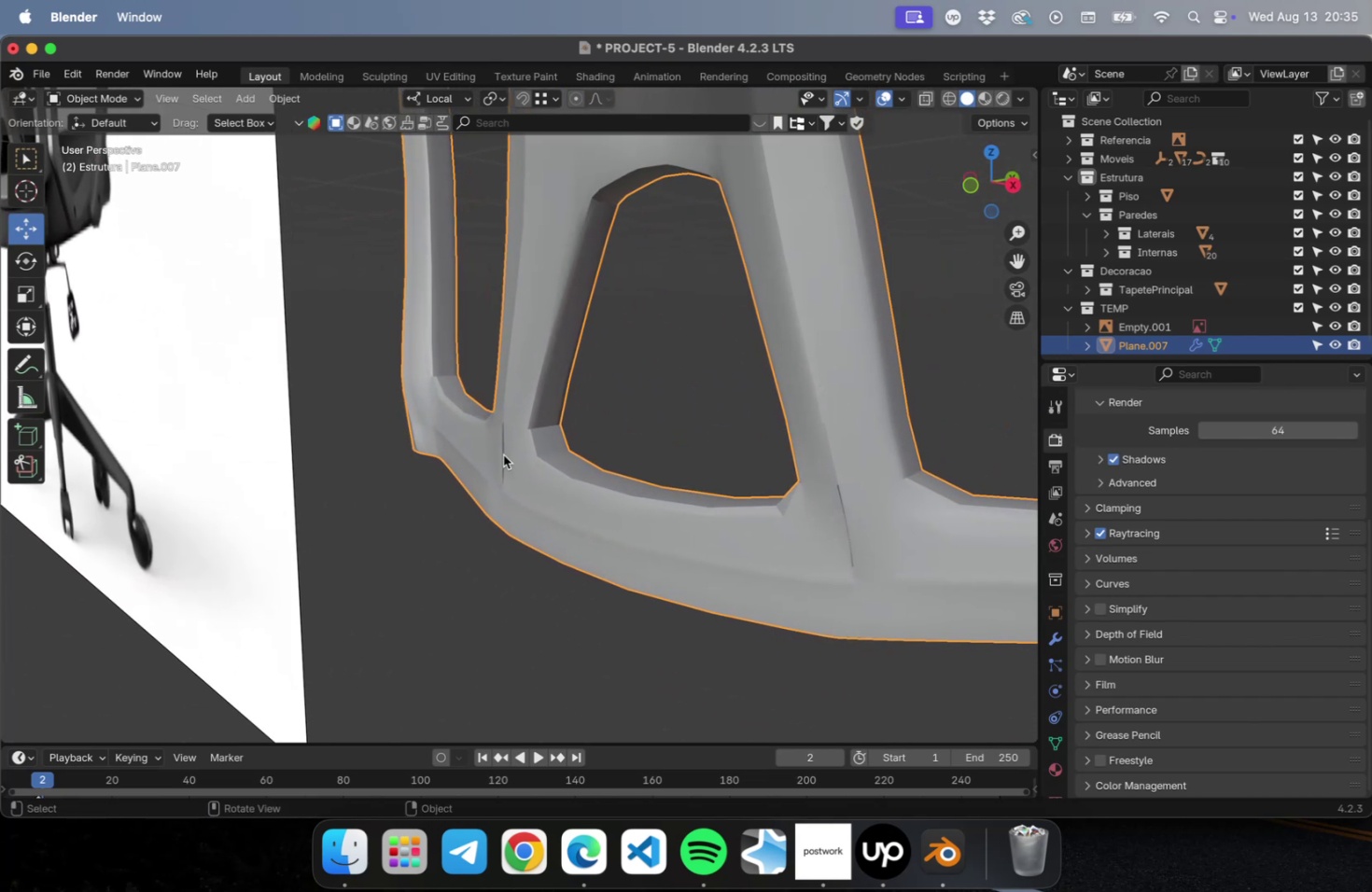 
left_click([505, 462])
 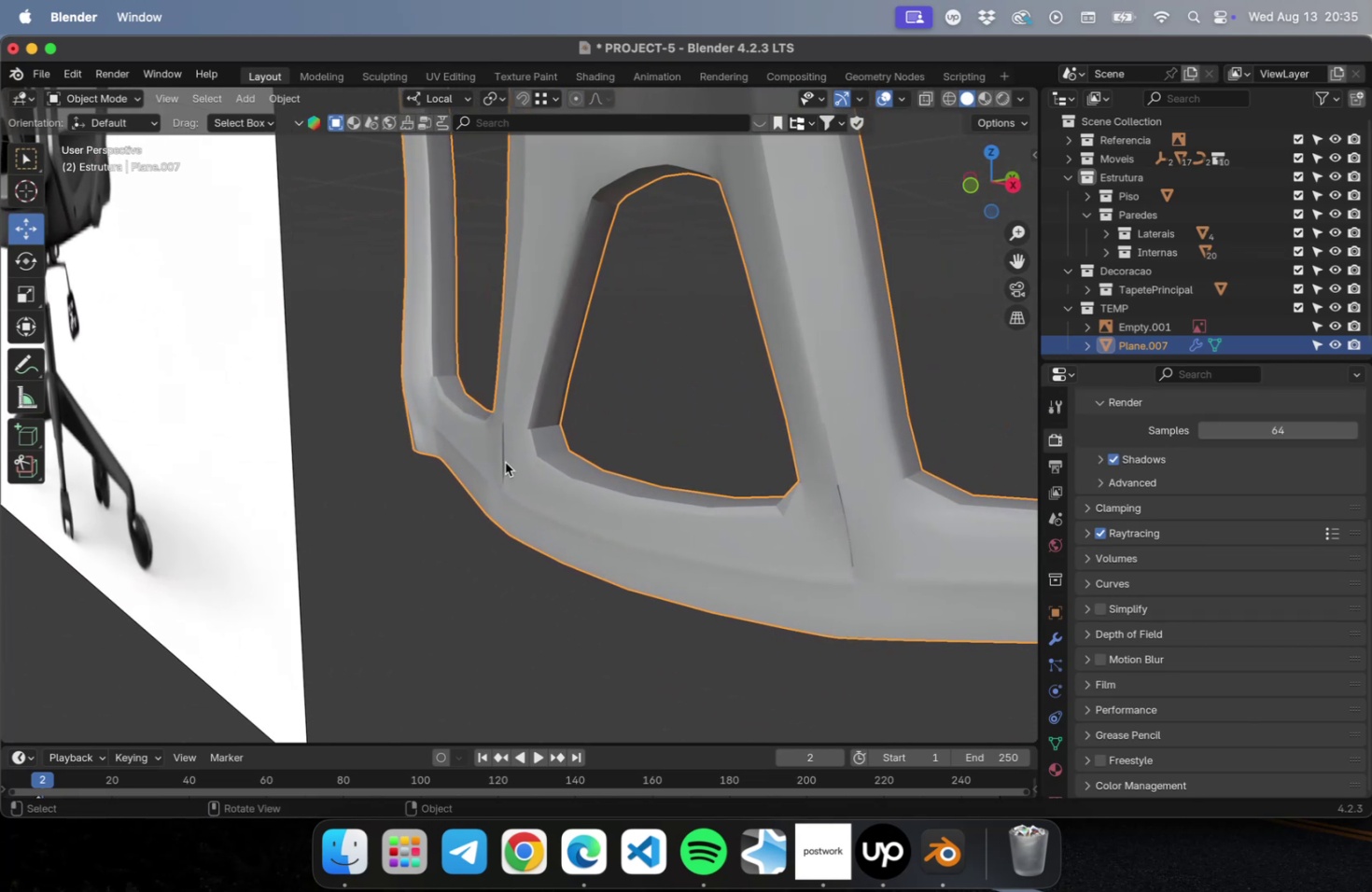 
hold_key(key=CommandLeft, duration=0.34)
 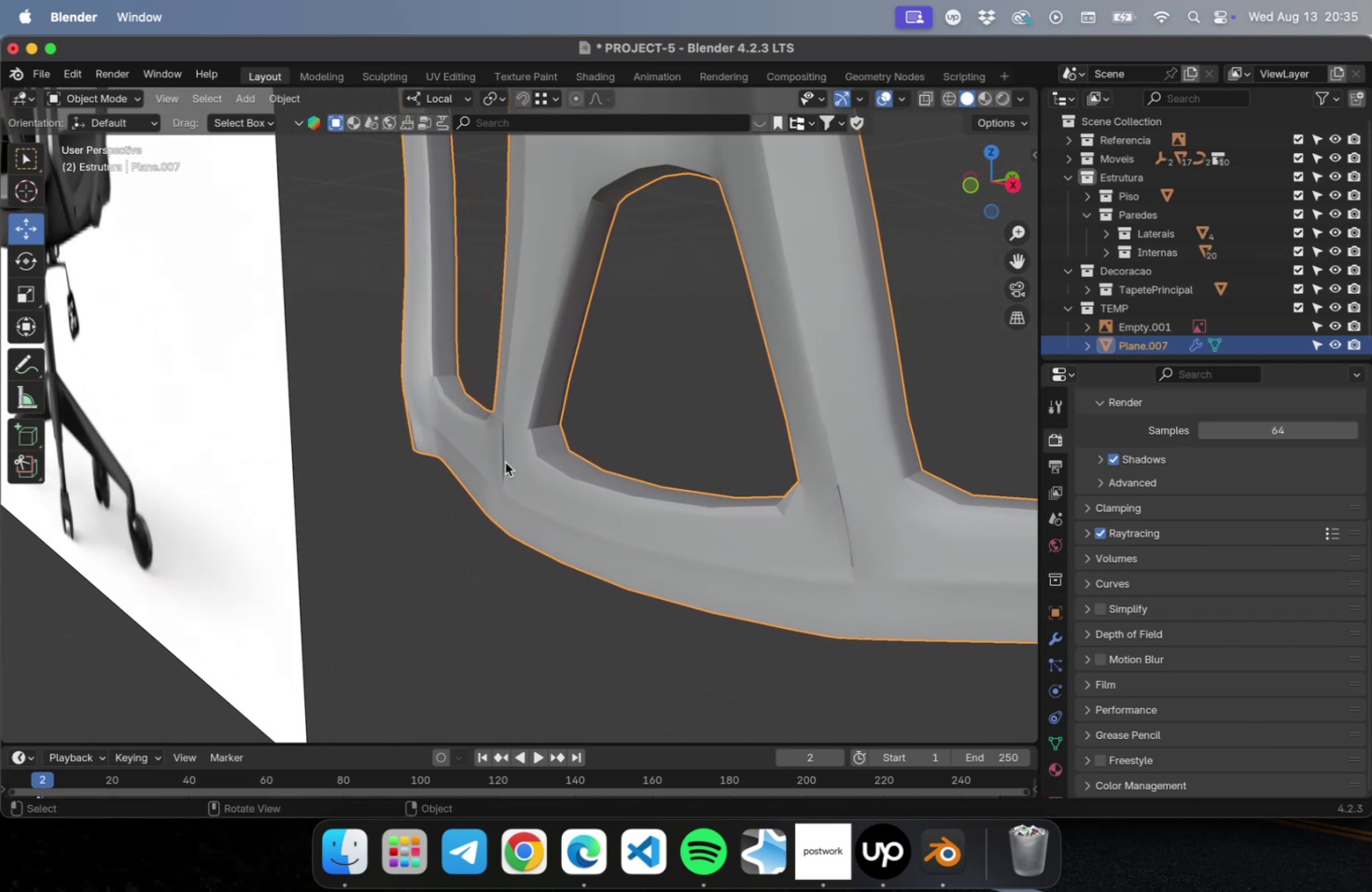 
key(Meta+2)
 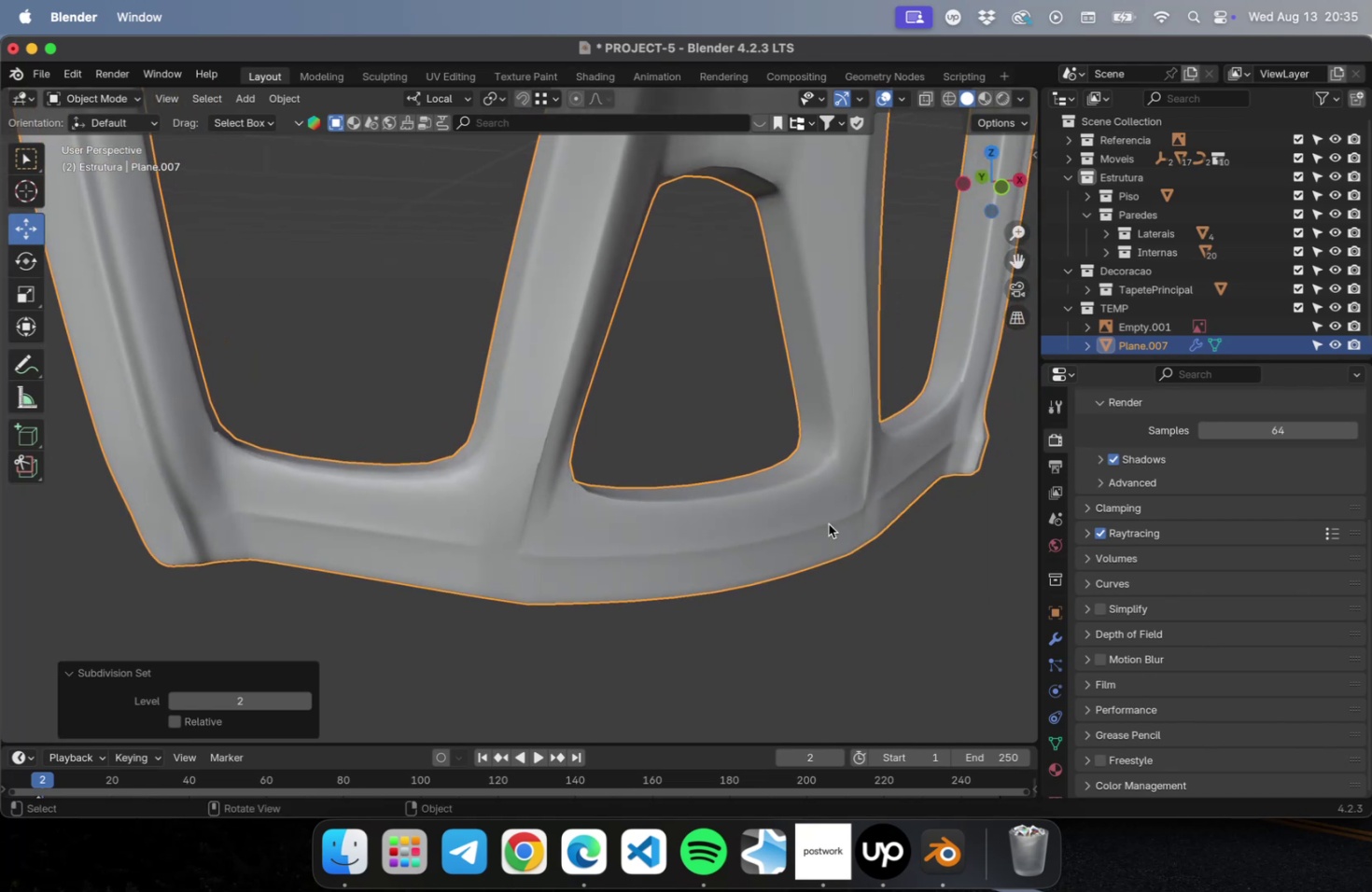 
key(Tab)
 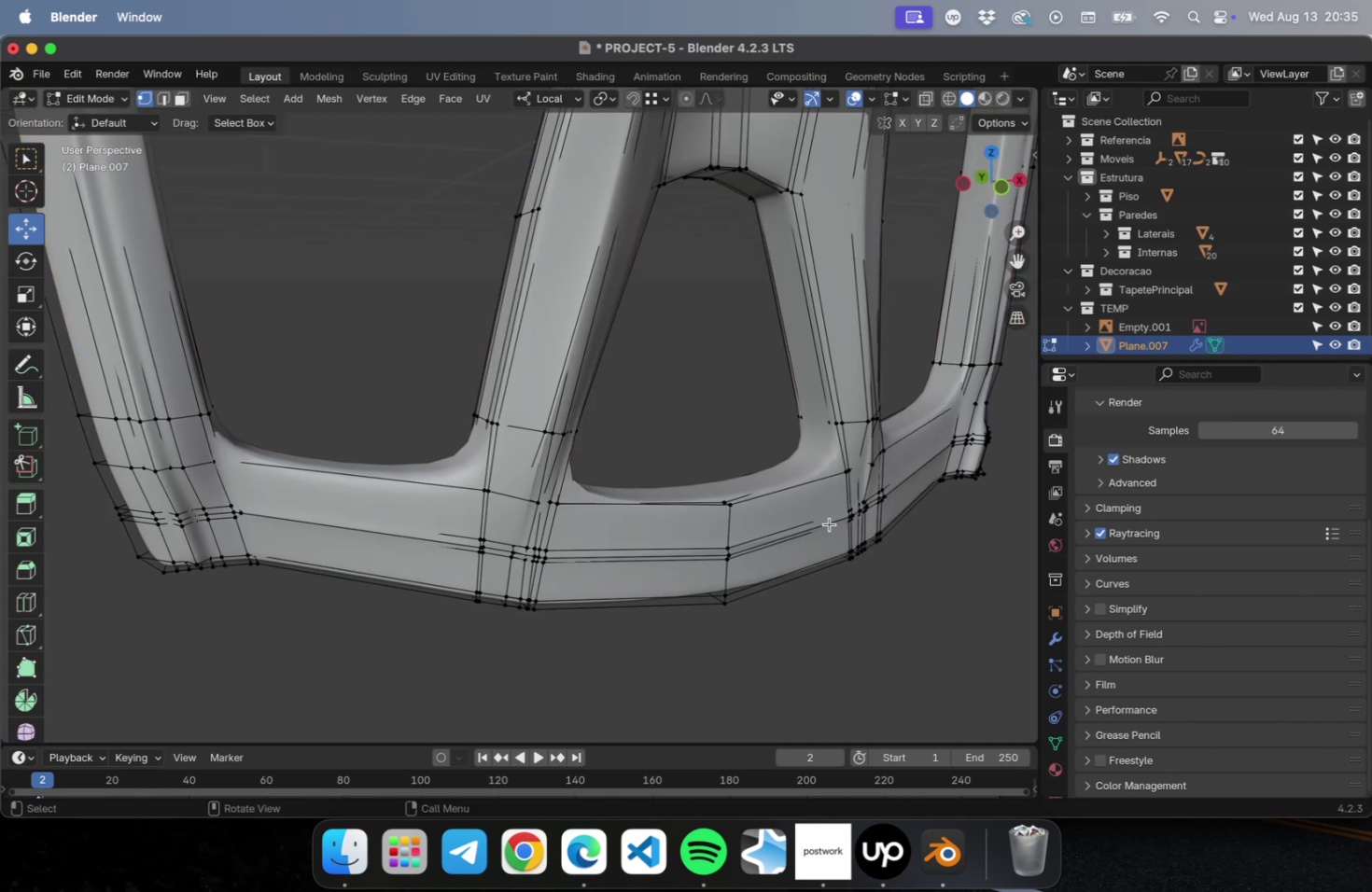 
hold_key(key=ShiftLeft, duration=0.44)
 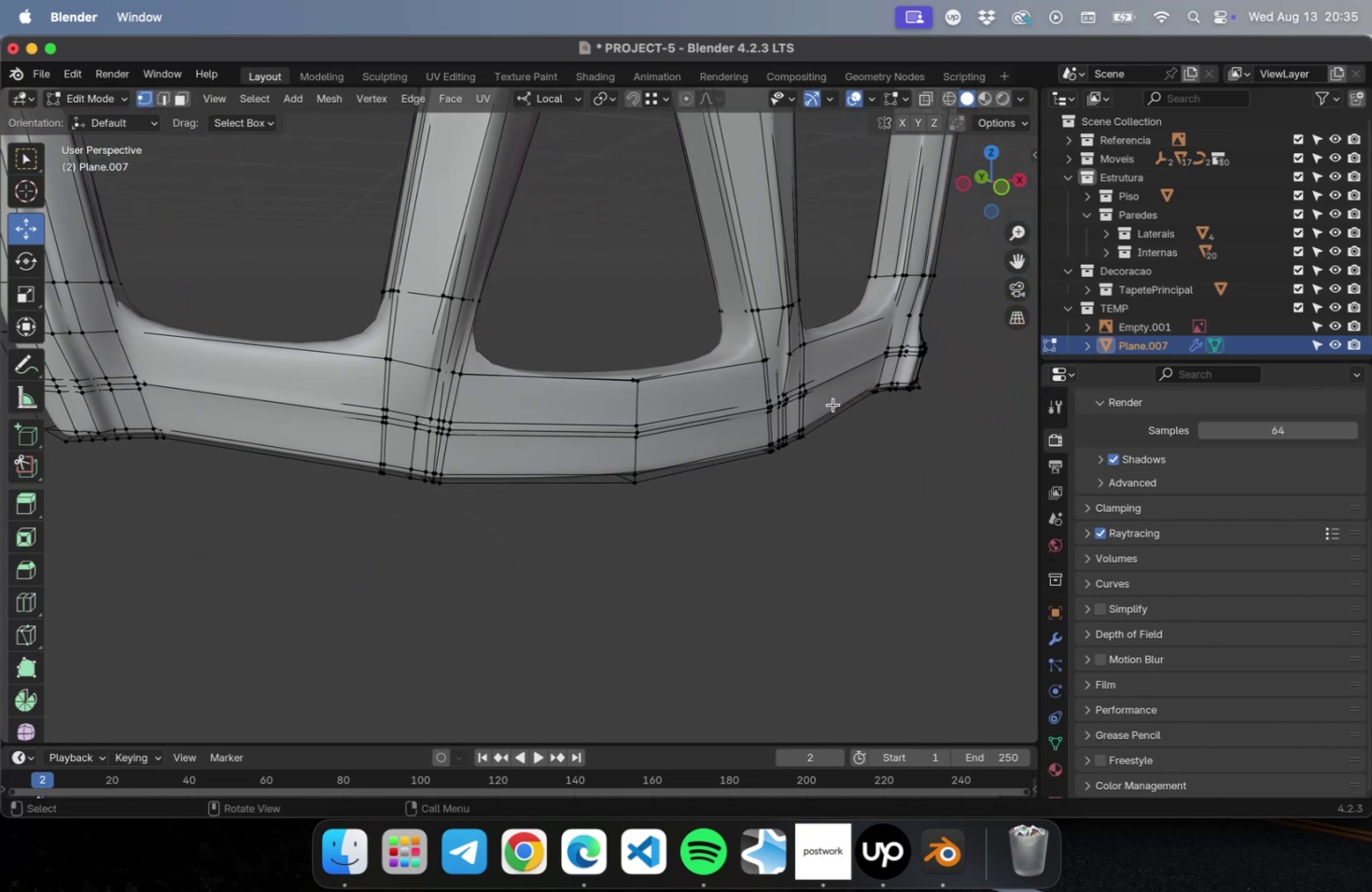 
scroll: coordinate [833, 402], scroll_direction: up, amount: 2.0
 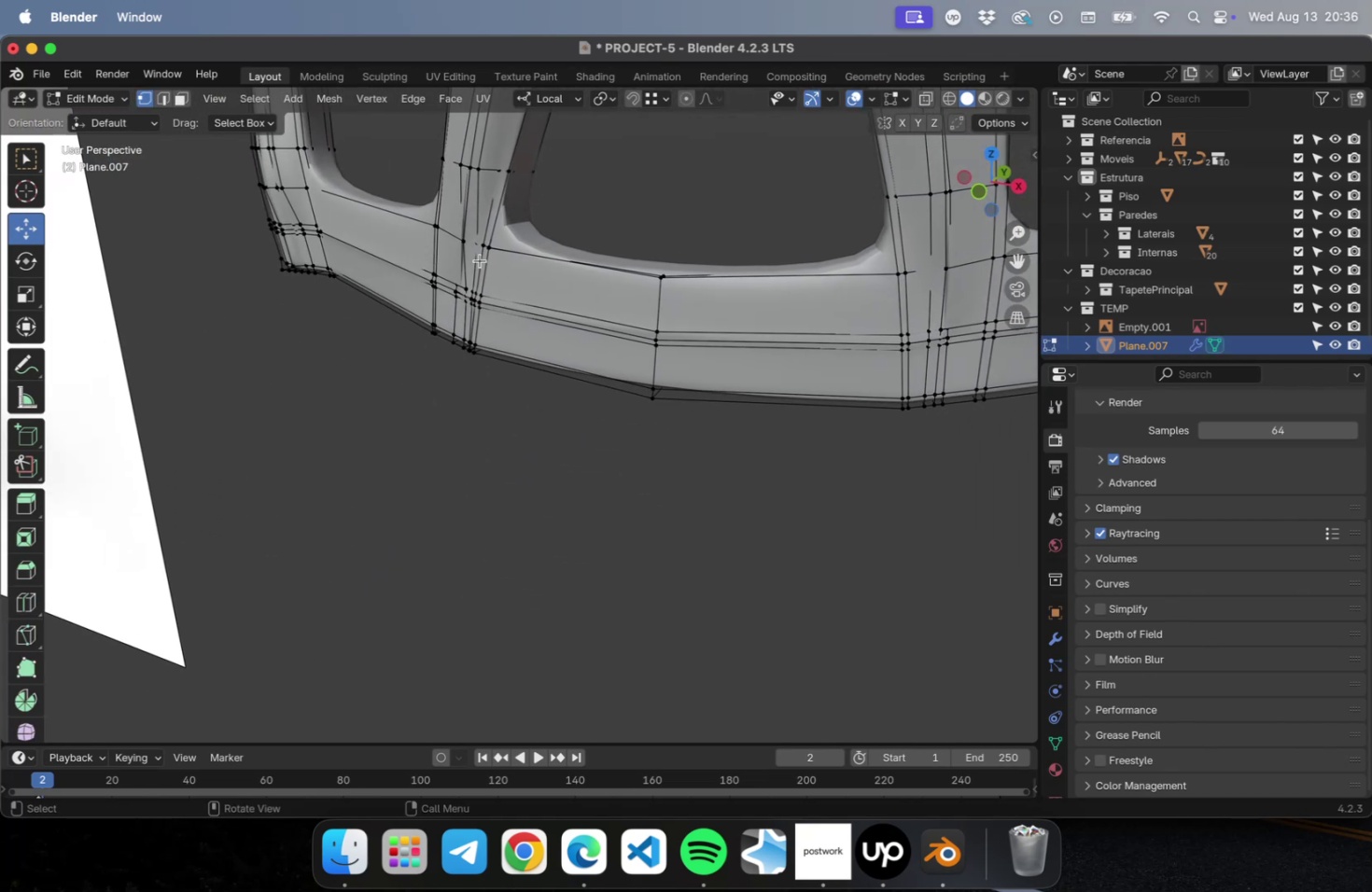 
left_click([468, 244])
 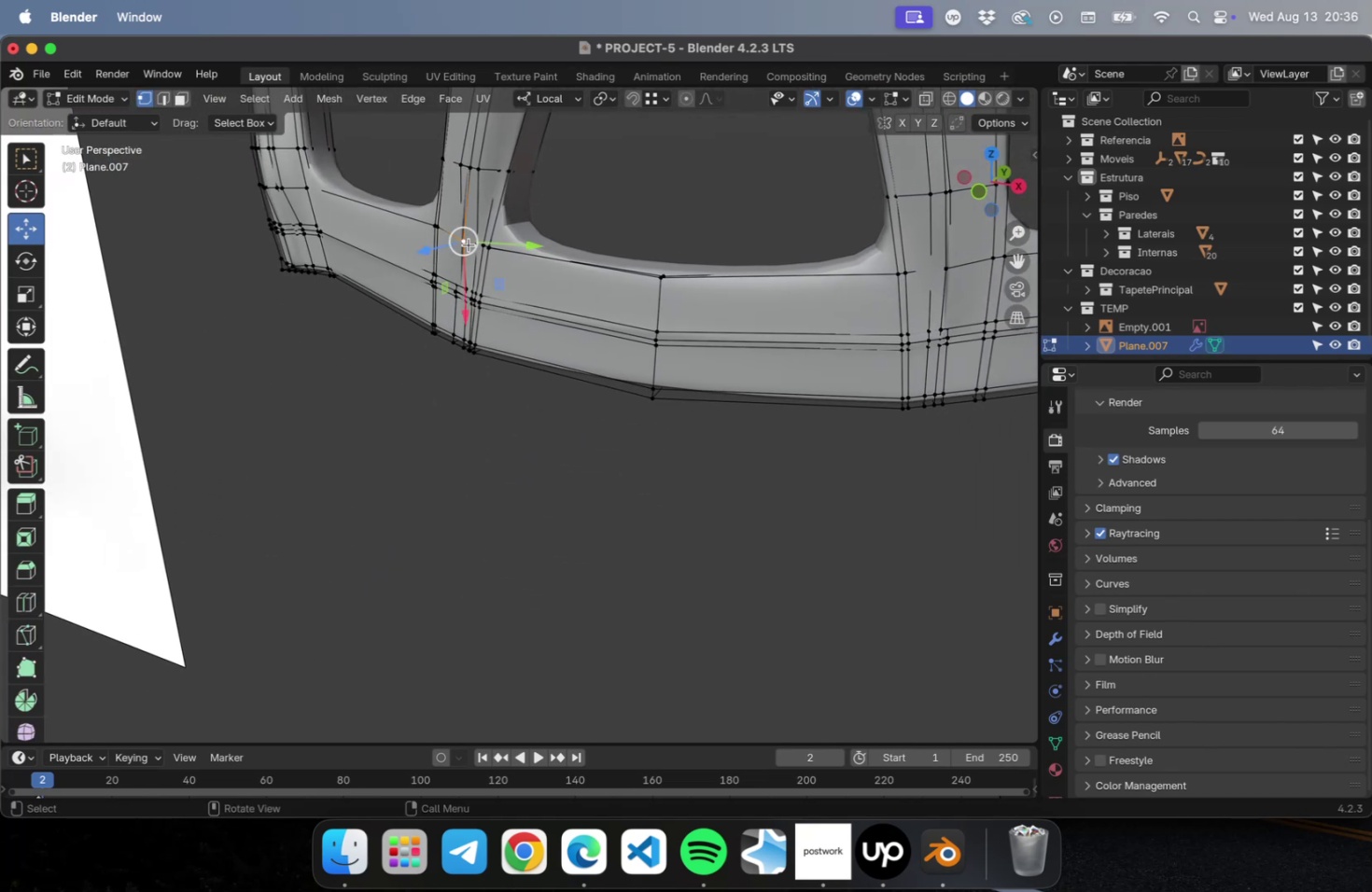 
hold_key(key=ShiftLeft, duration=0.53)
 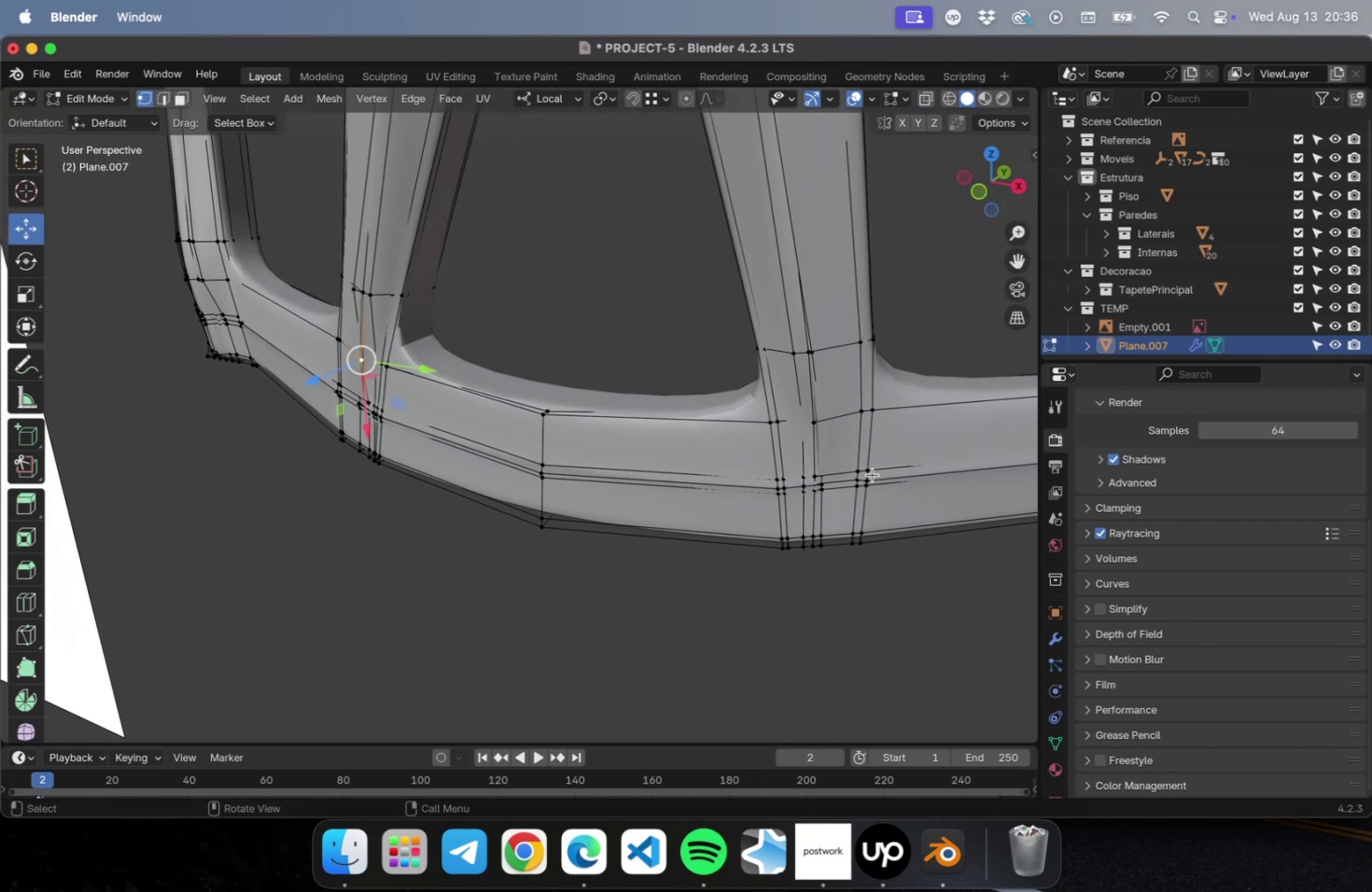 
hold_key(key=ShiftLeft, duration=0.88)
left_click([813, 422])
 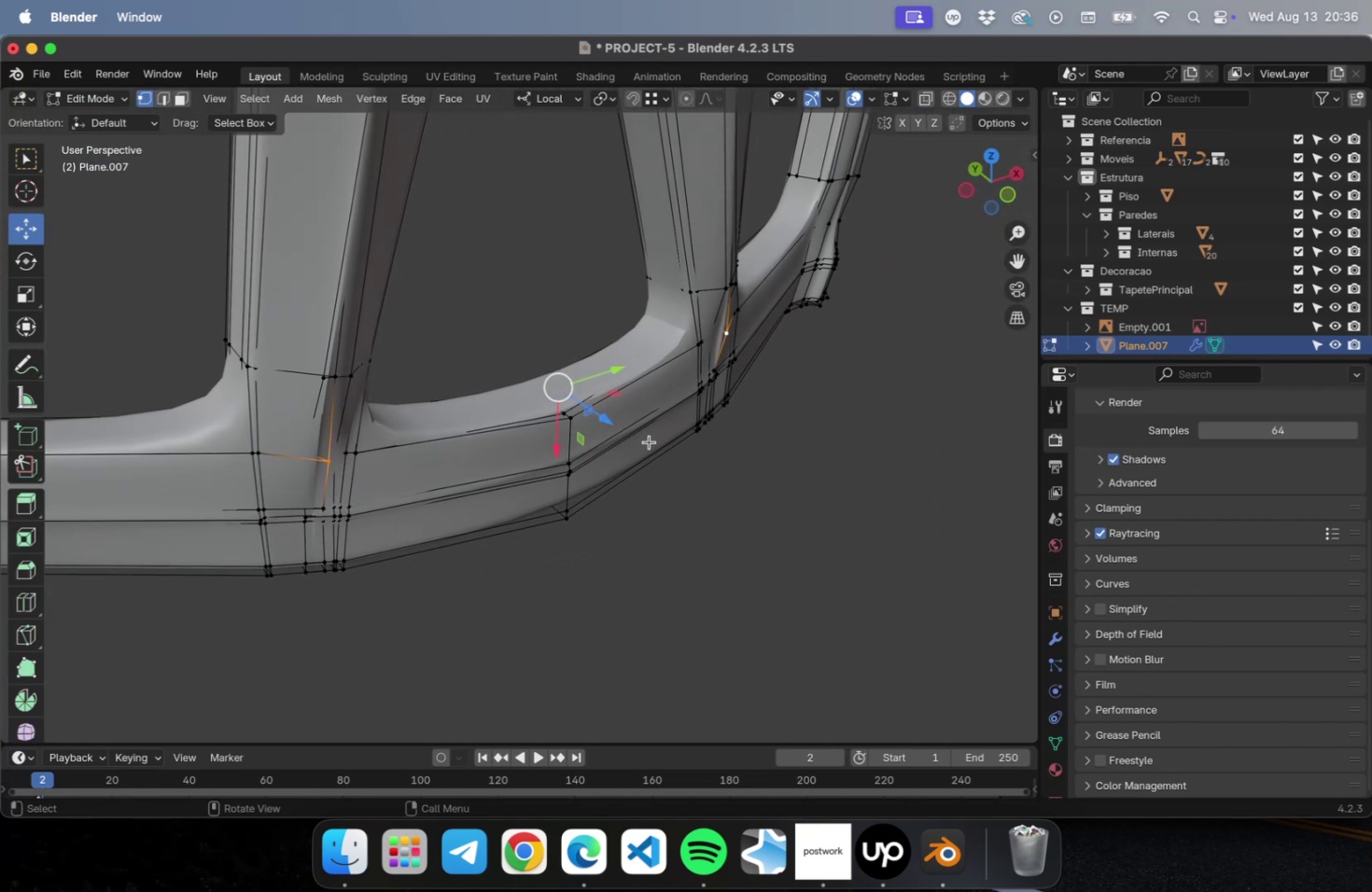 
left_click_drag(start_coordinate=[604, 420], to_coordinate=[593, 411])
 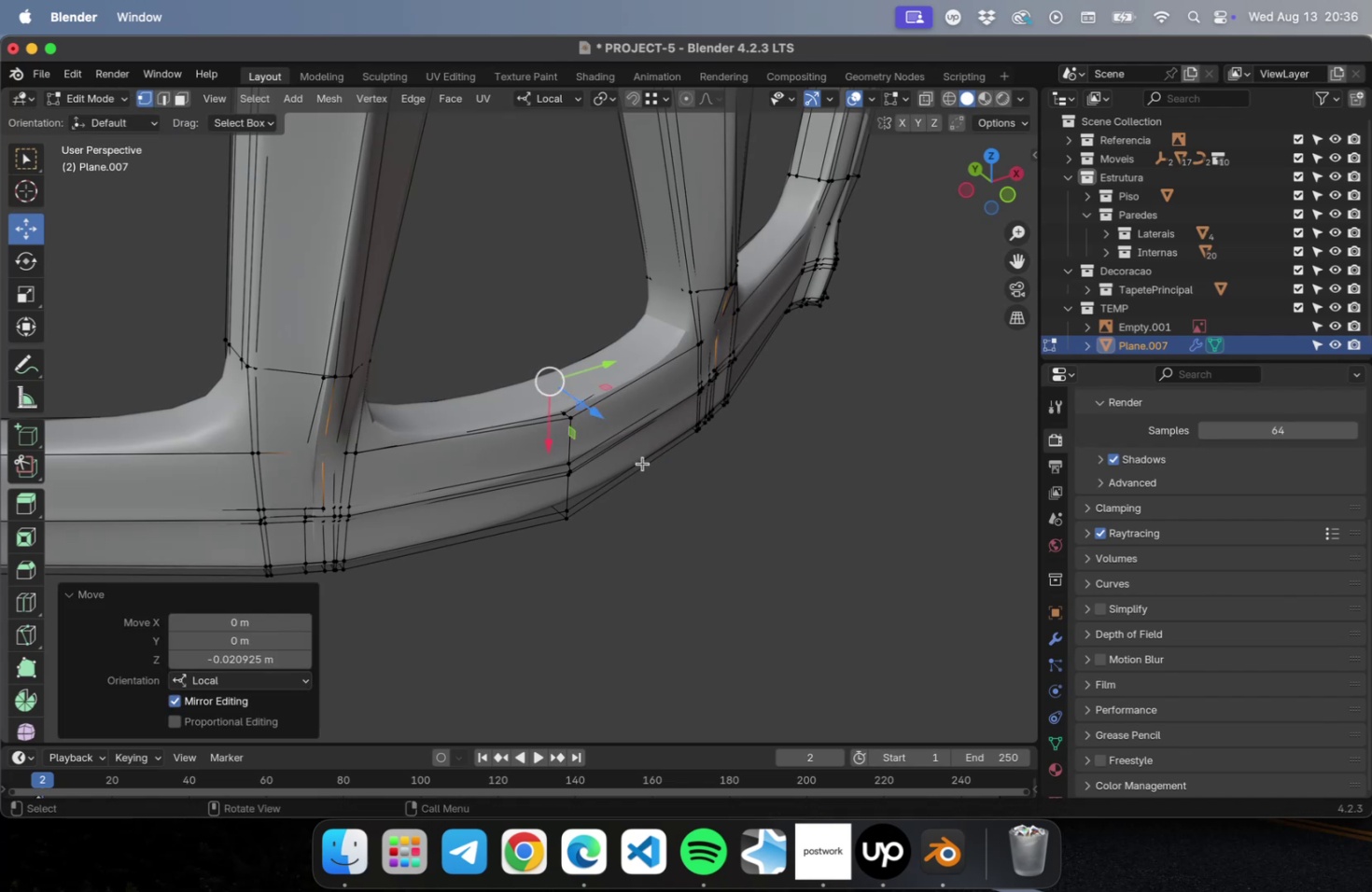 
key(Tab)
 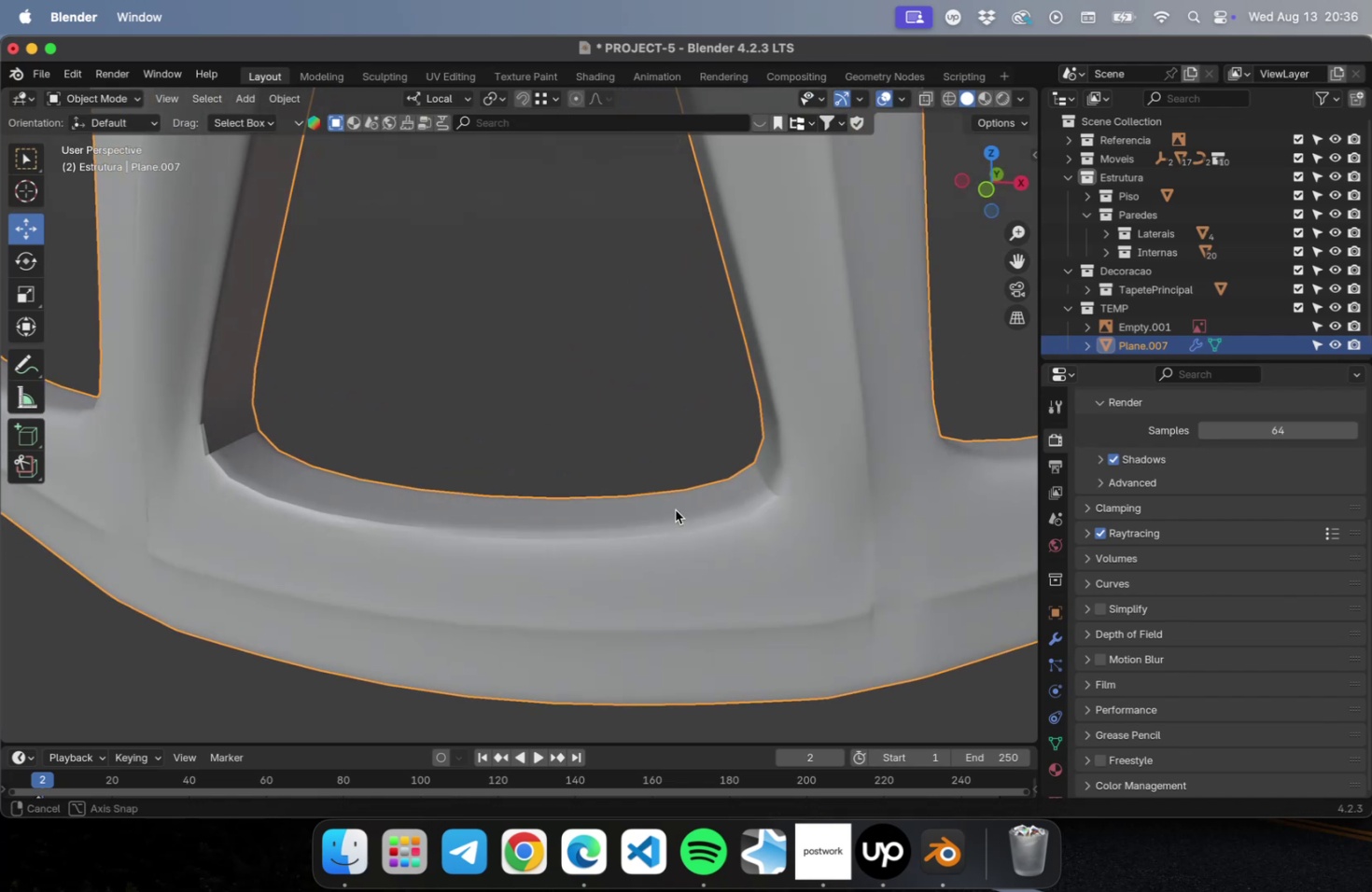 
key(Meta+Z)
 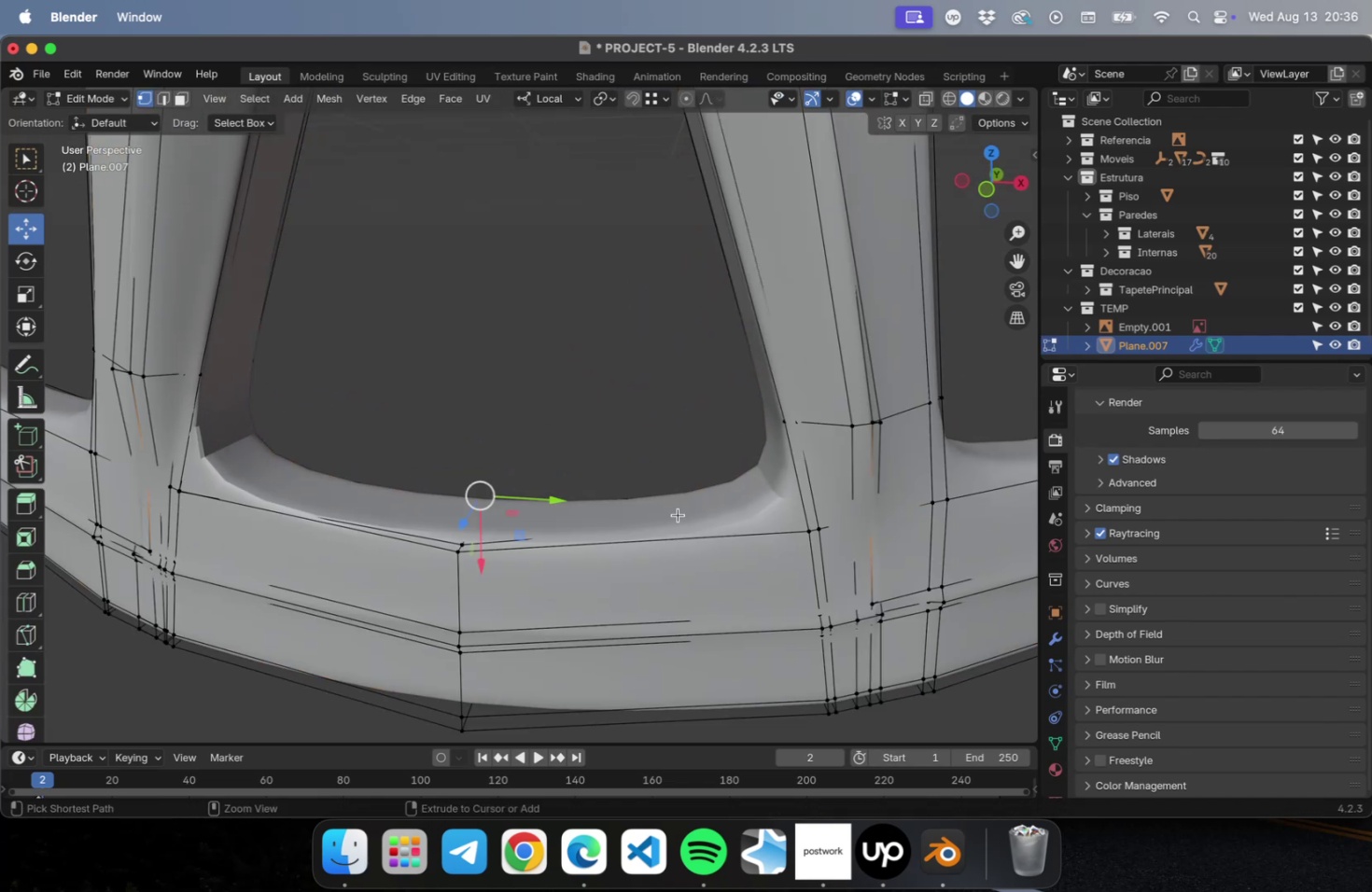 
key(Meta+Z)
 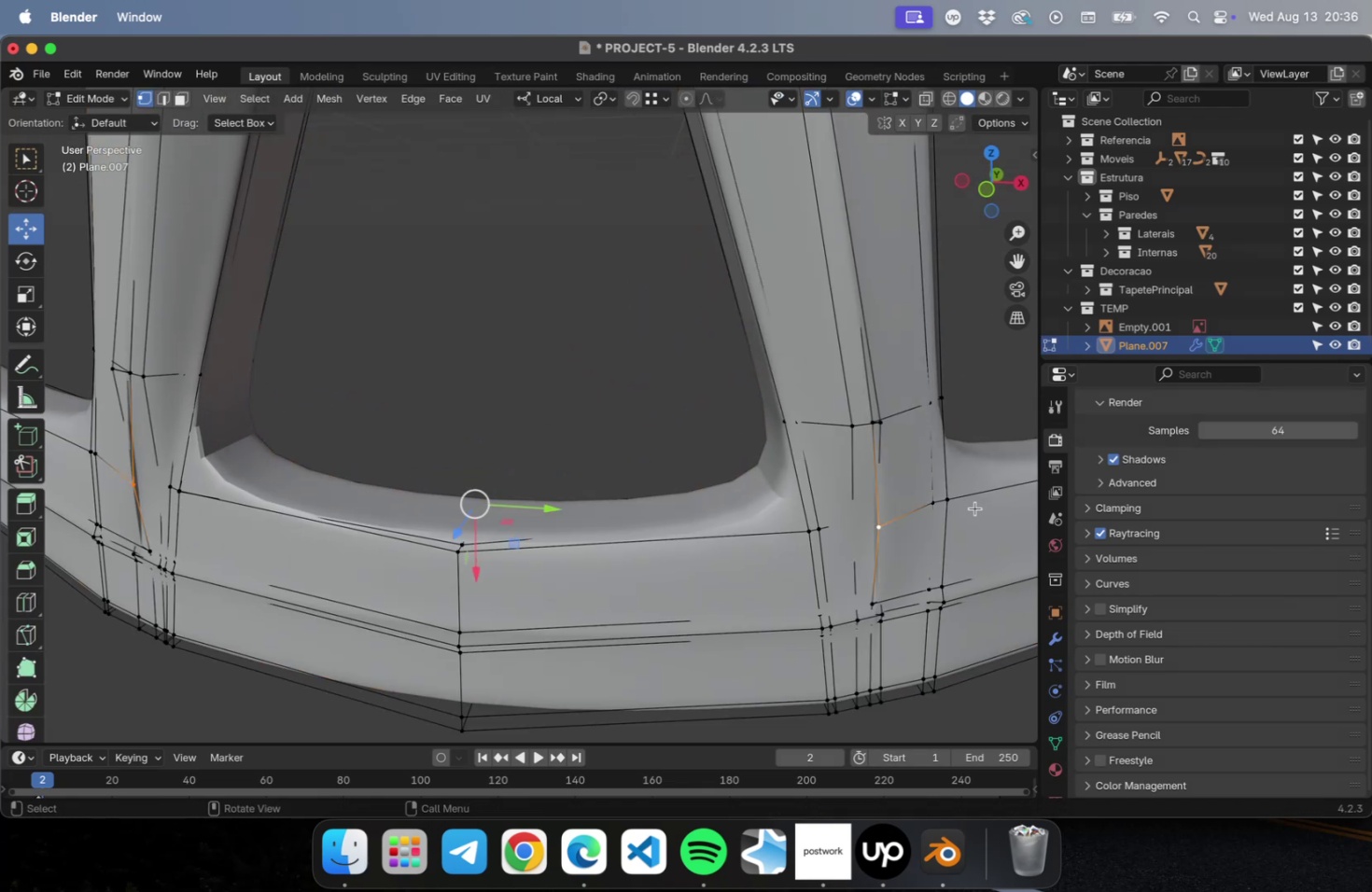 
wait(5.96)
 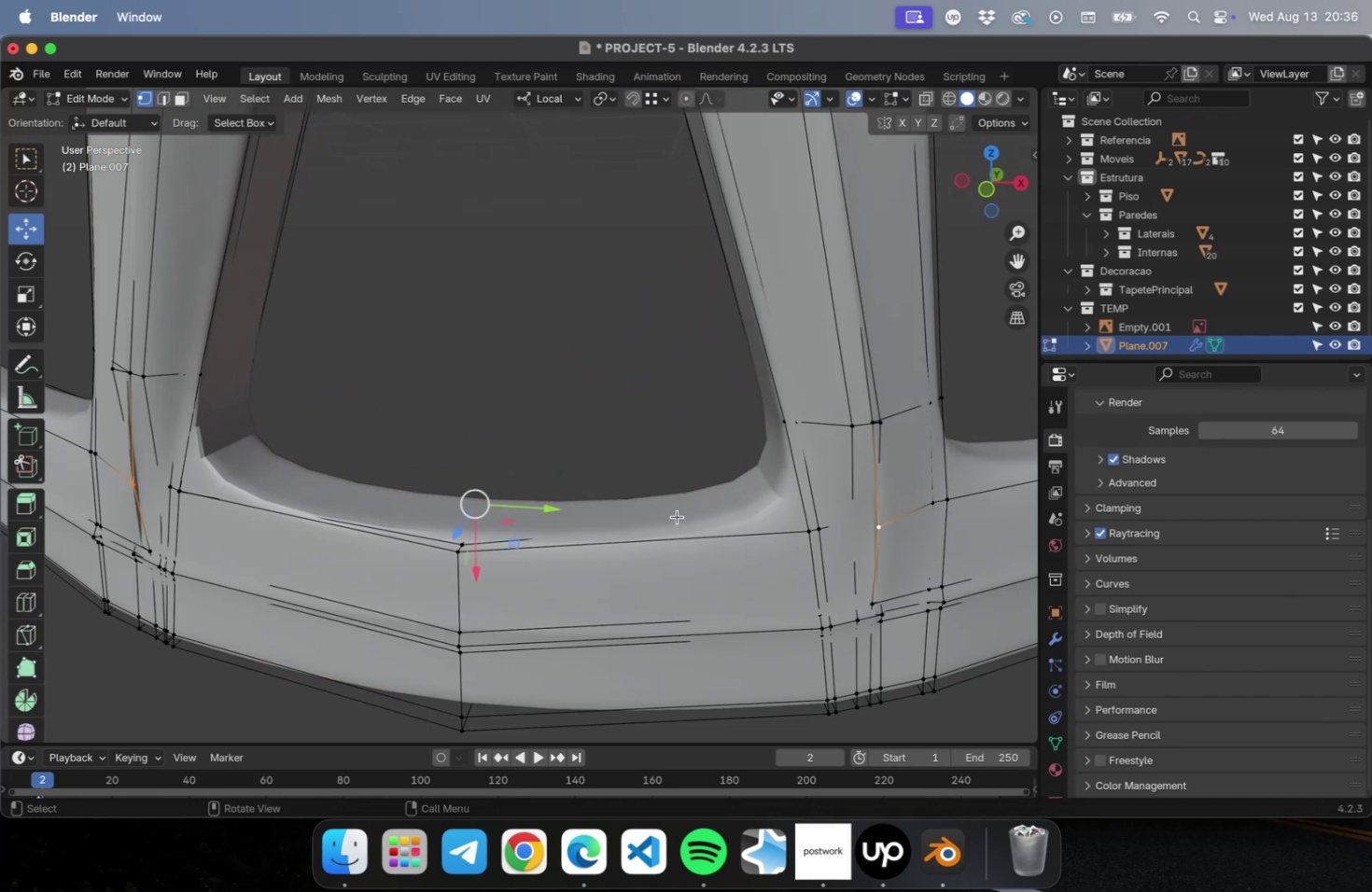 
left_click([947, 102])
 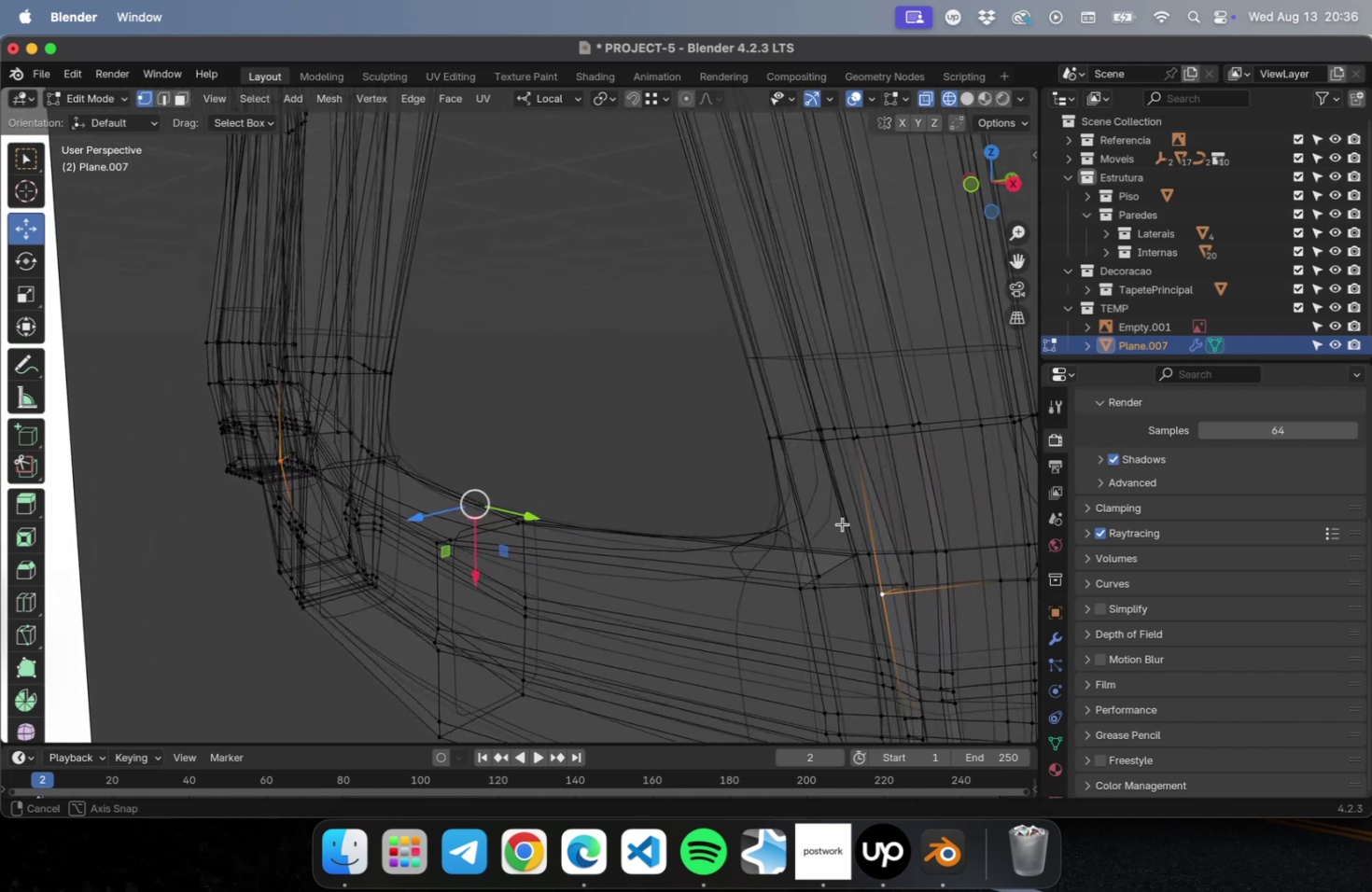 
left_click([907, 581])
 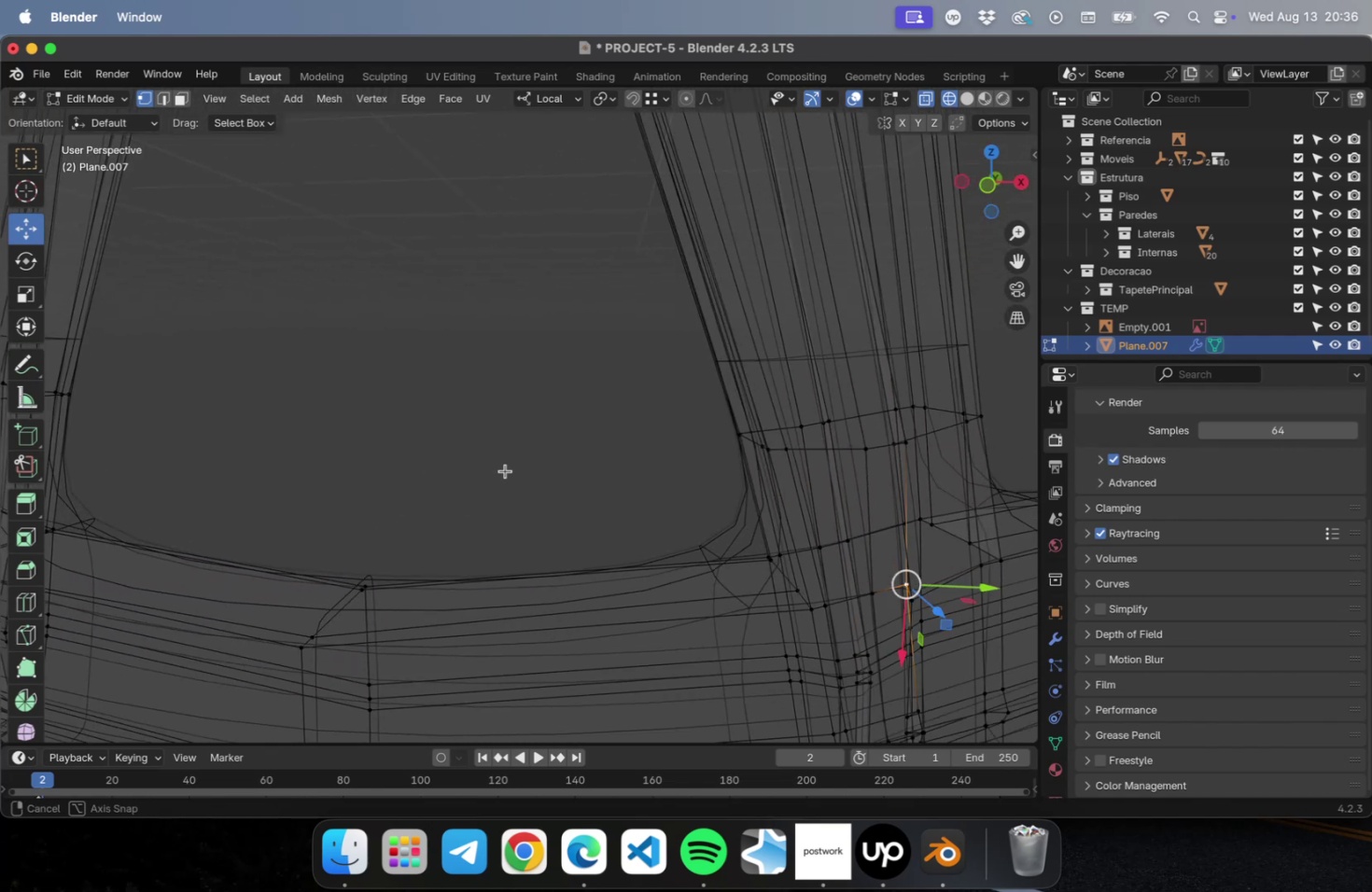 
scroll: coordinate [703, 481], scroll_direction: down, amount: 2.0
 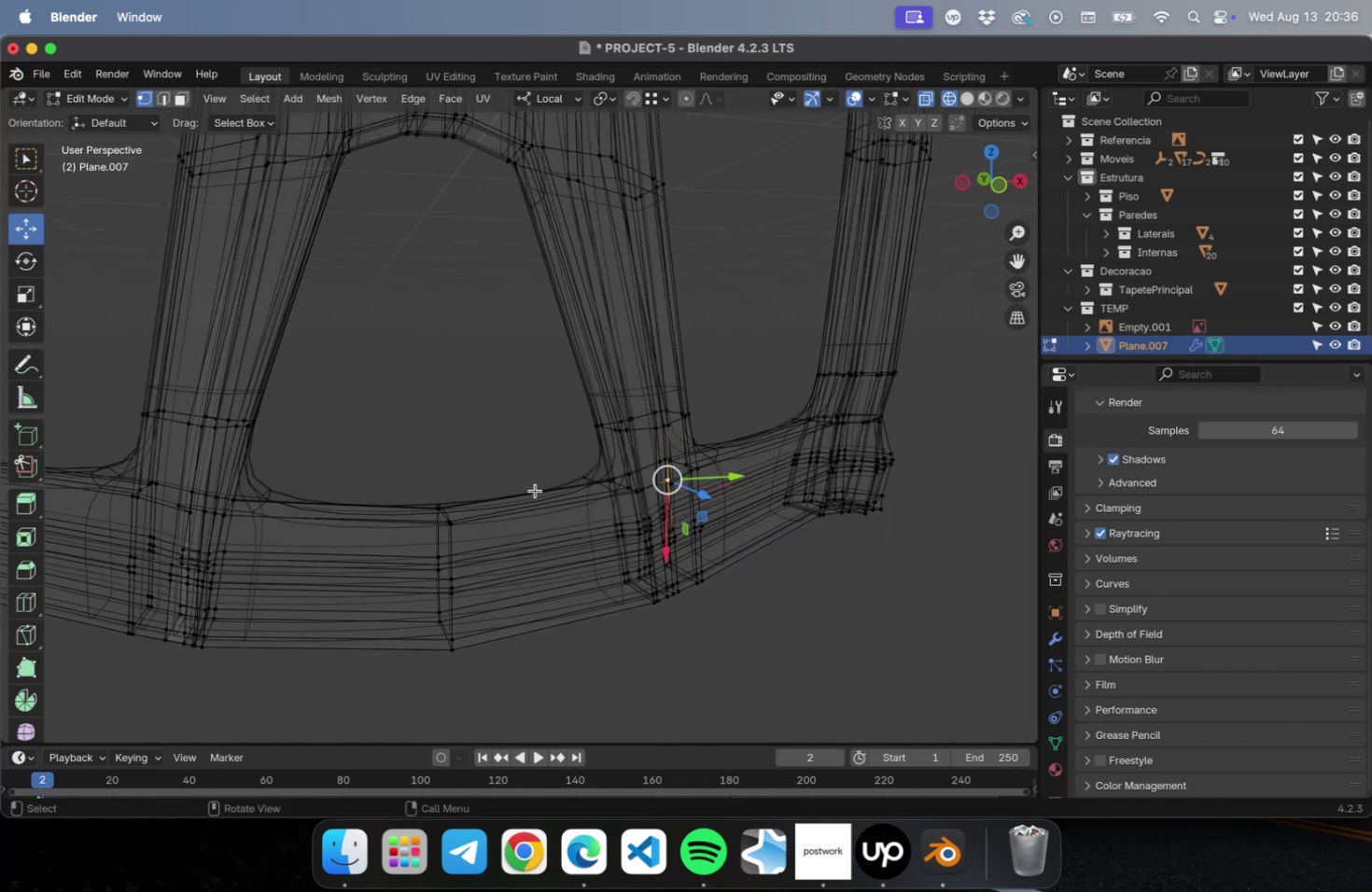 
hold_key(key=ShiftLeft, duration=0.48)
 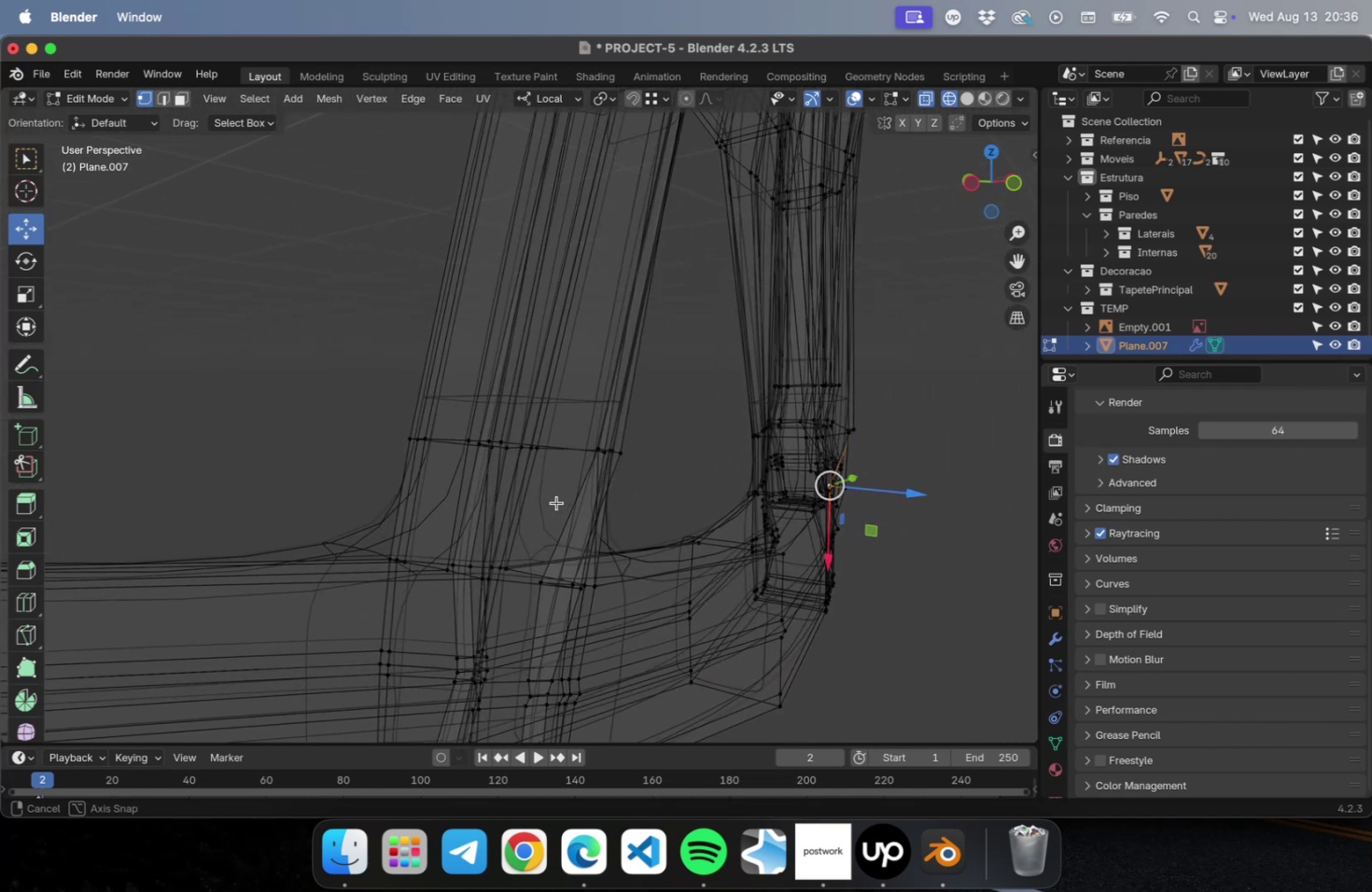 
key(Shift+ShiftLeft)
 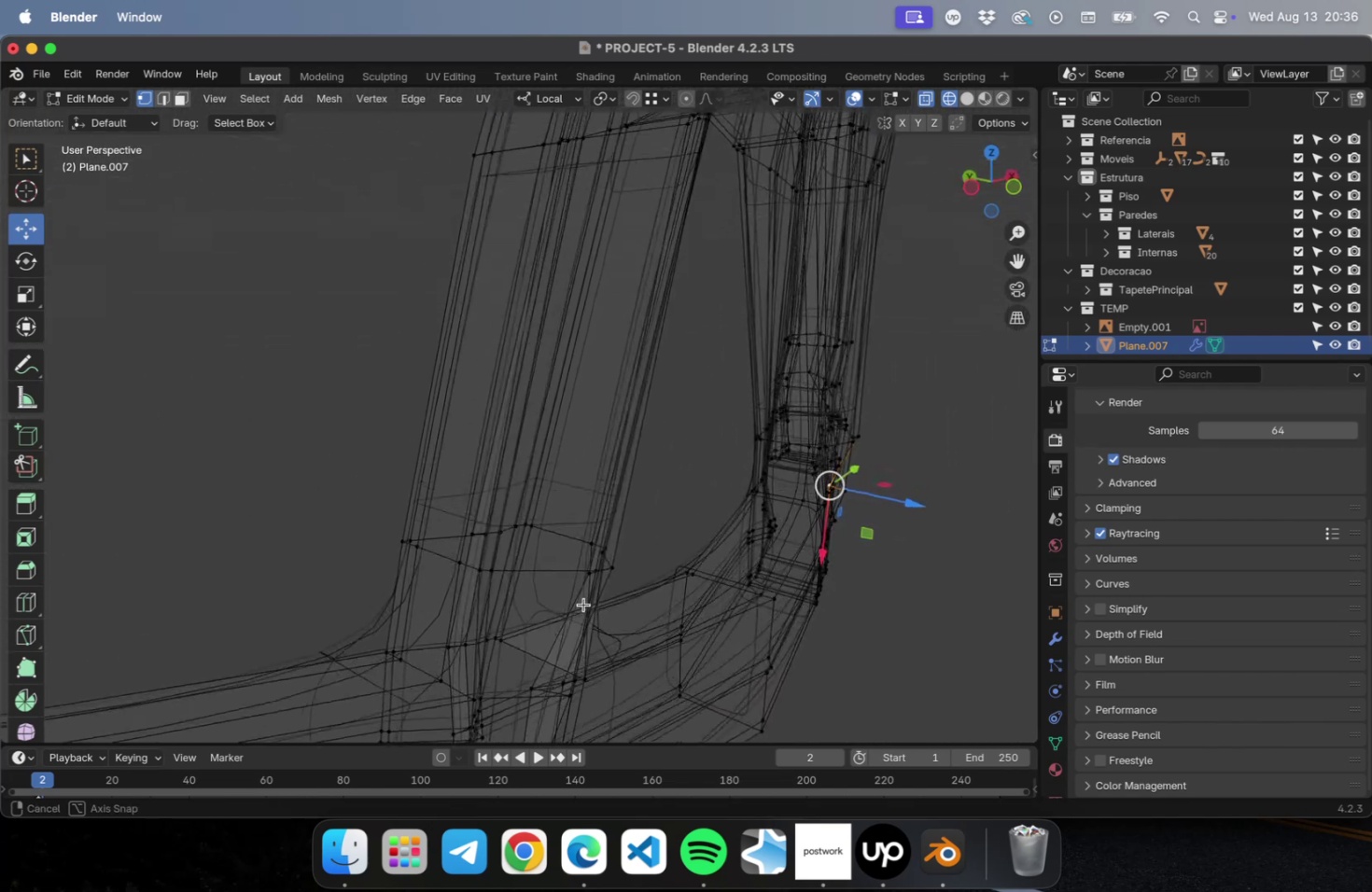 
hold_key(key=ShiftLeft, duration=0.61)
 